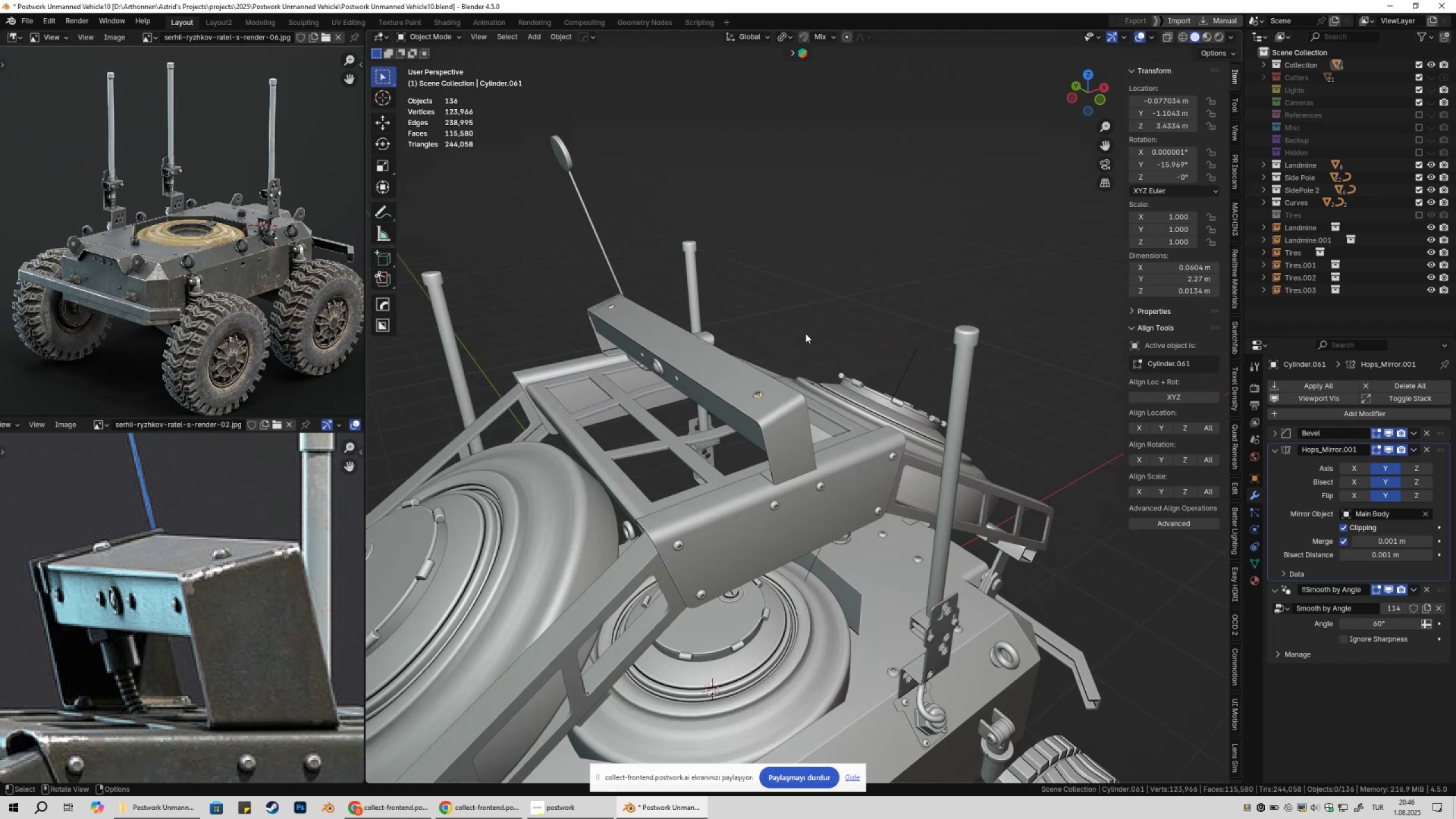 
key(Shift+ShiftLeft)
 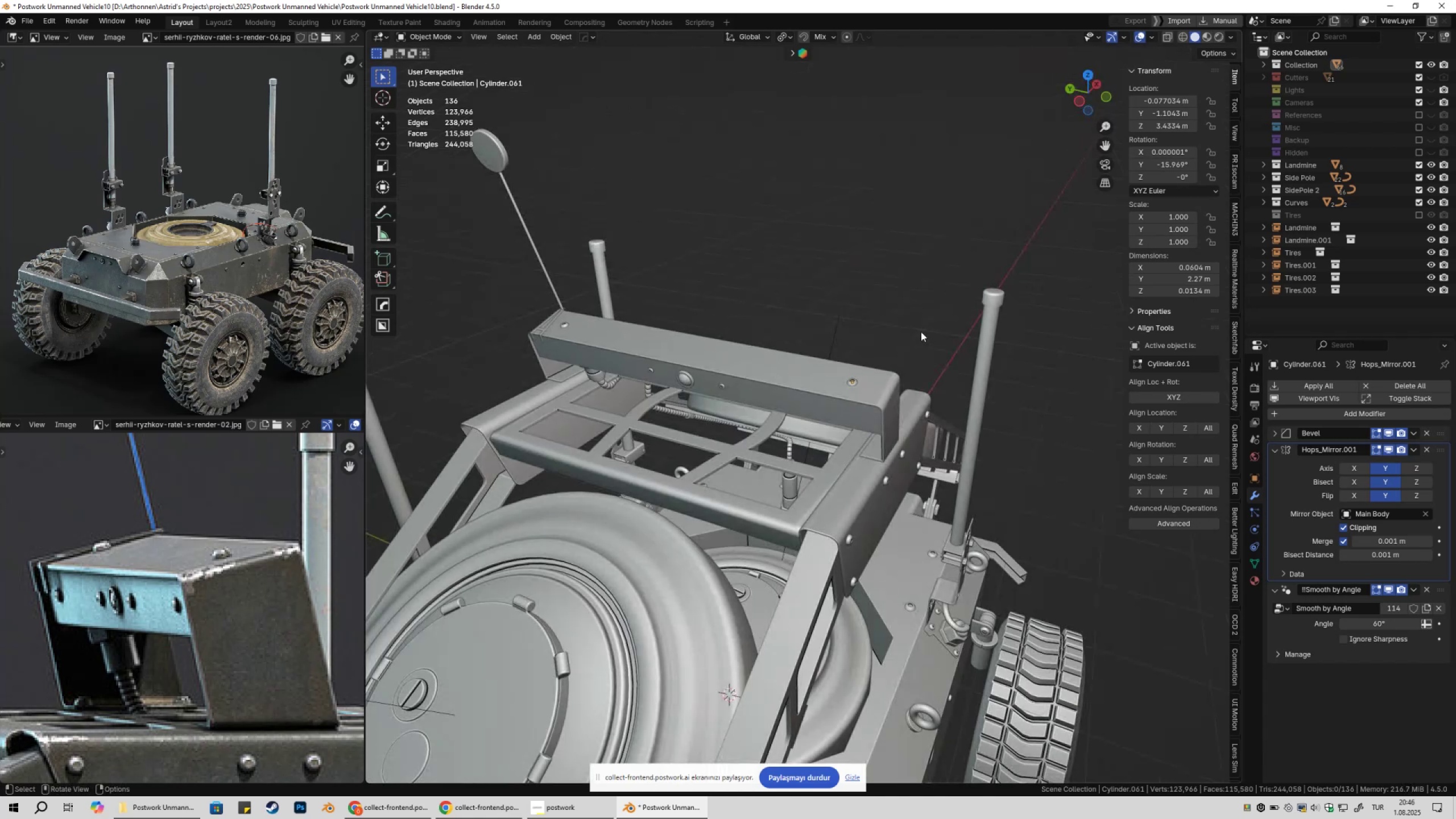 
wait(5.73)
 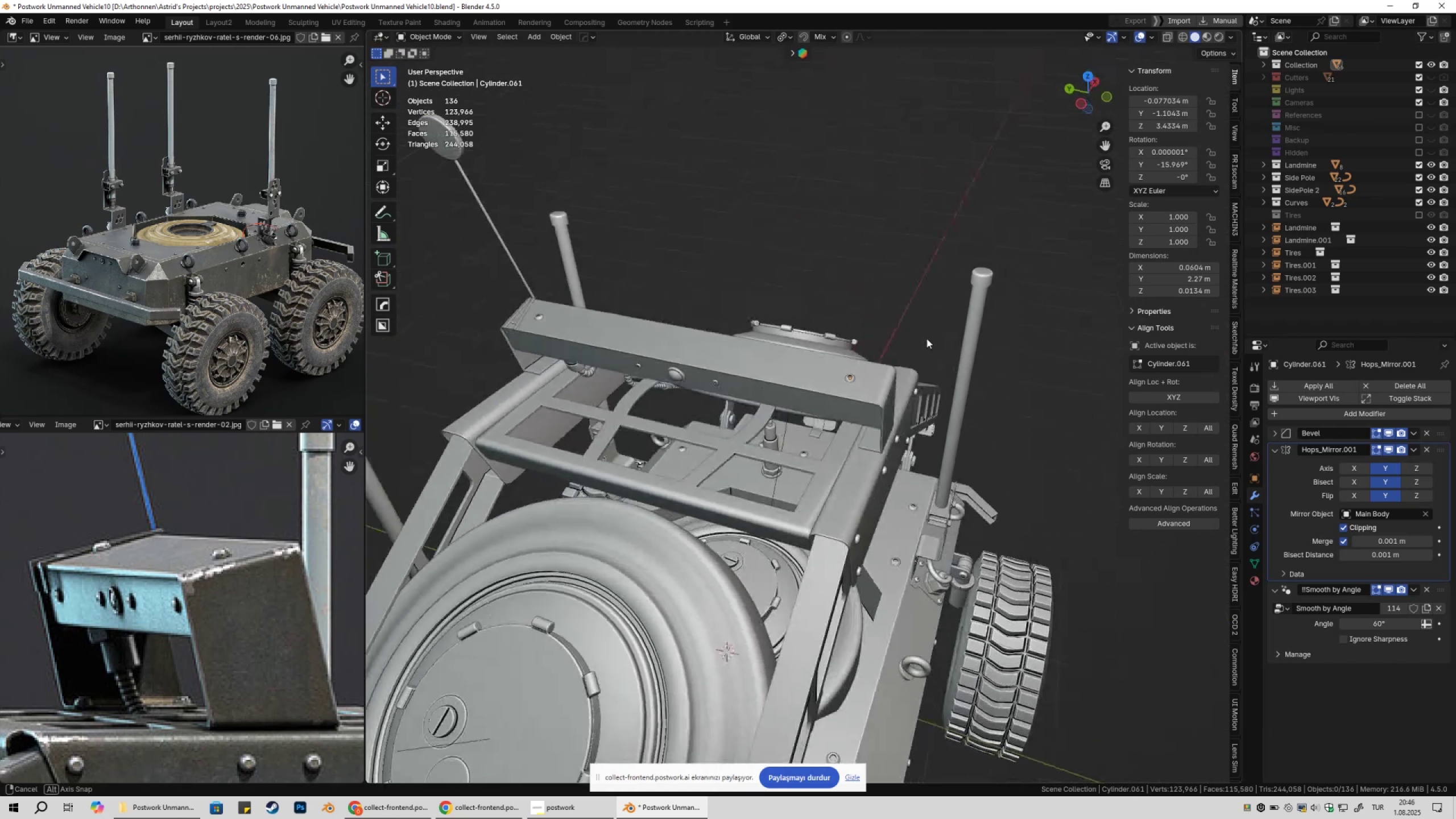 
scroll: coordinate [184, 309], scroll_direction: up, amount: 3.0
 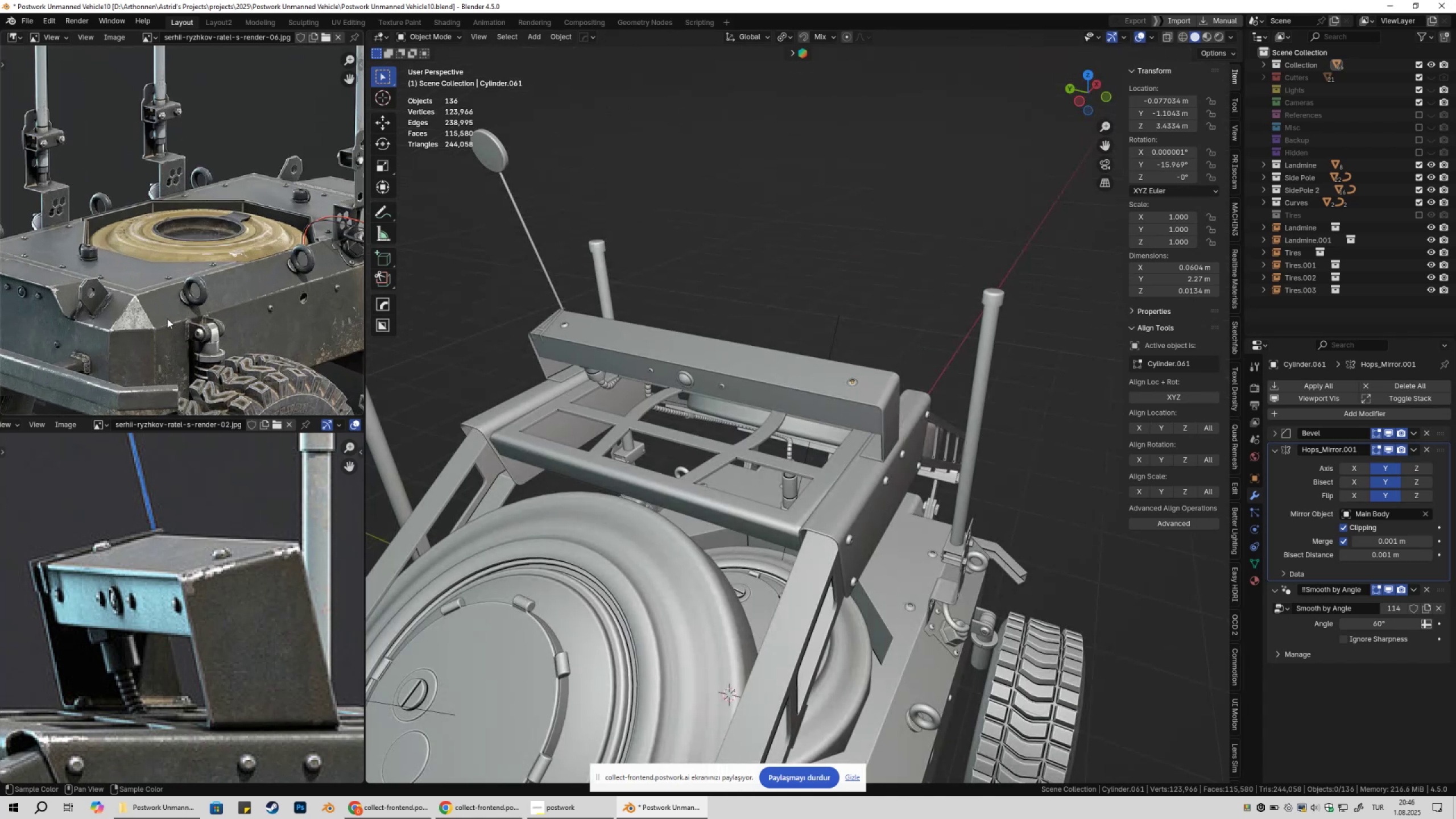 
hold_key(key=ShiftLeft, duration=0.37)
 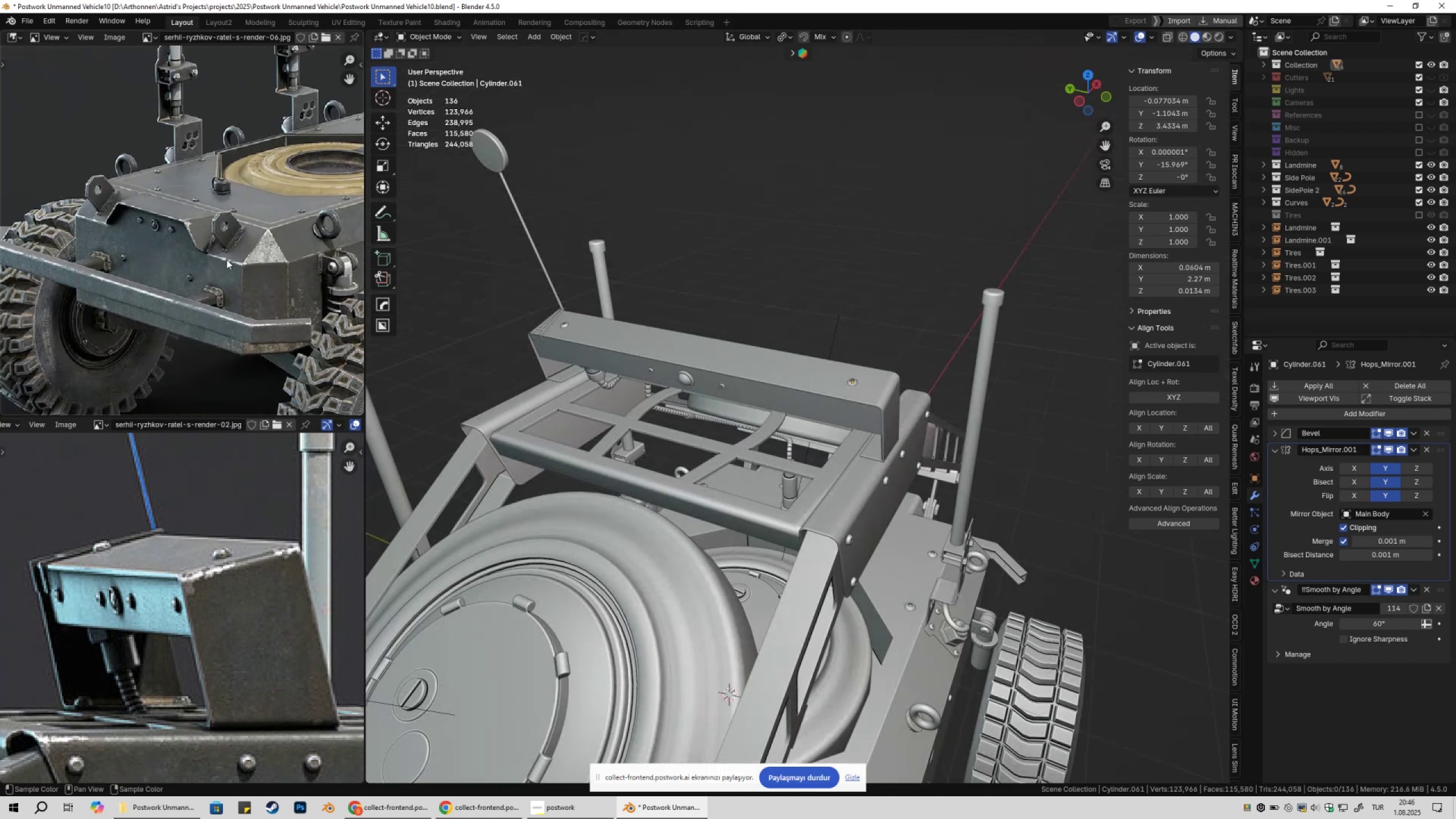 
scroll: coordinate [226, 259], scroll_direction: up, amount: 1.0
 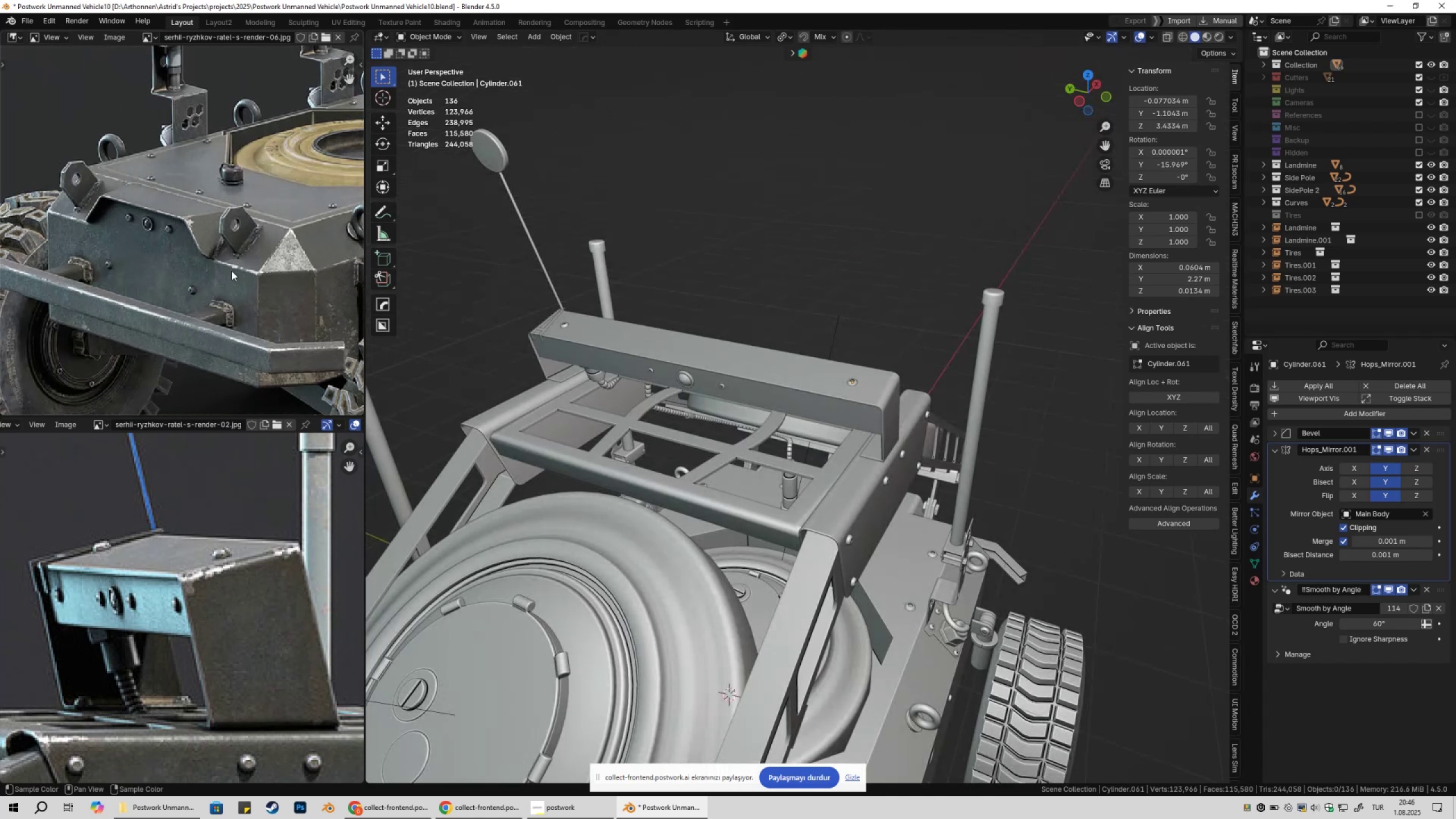 
scroll: coordinate [231, 271], scroll_direction: down, amount: 3.0
 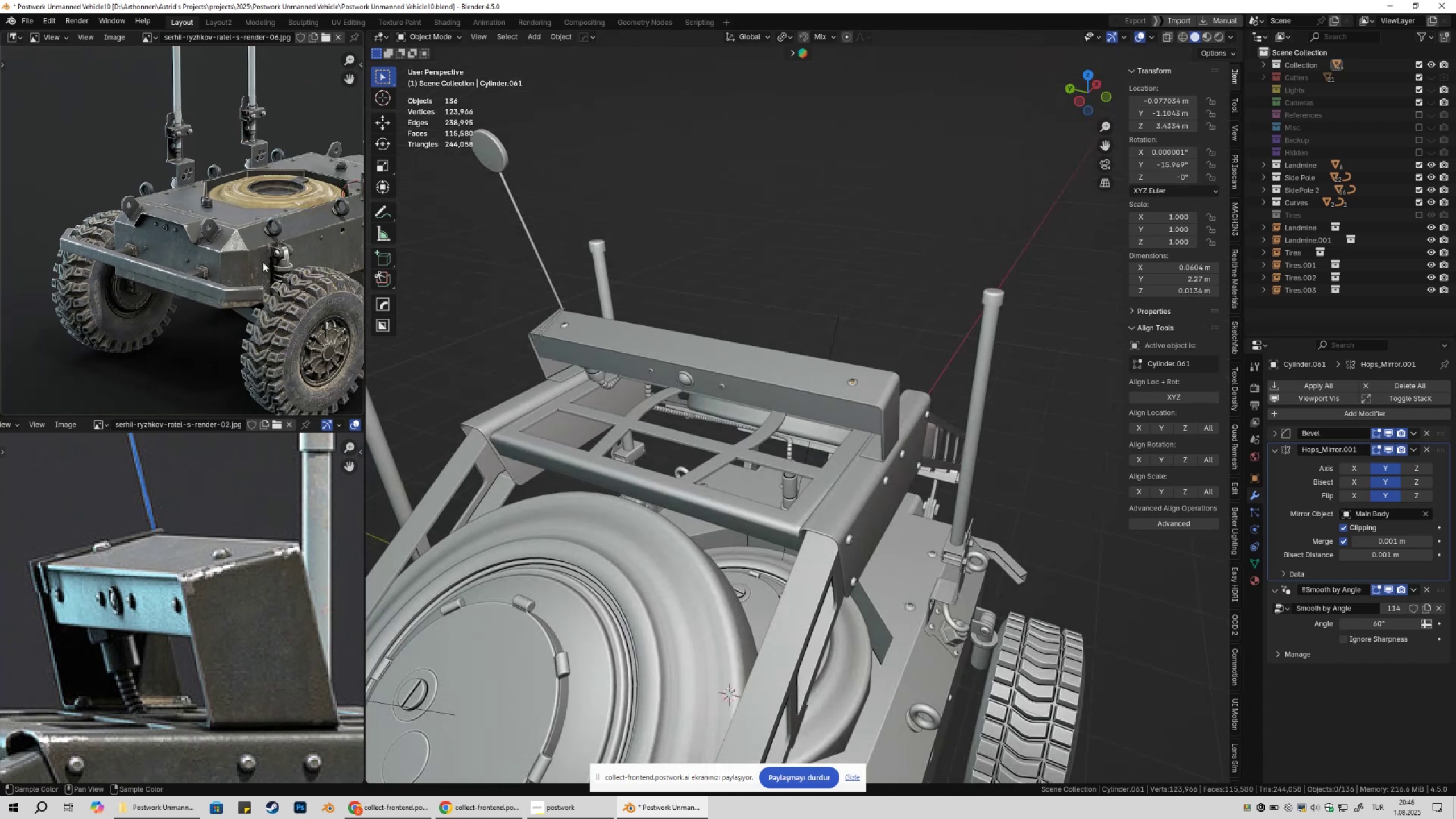 
hold_key(key=ShiftLeft, duration=0.4)
 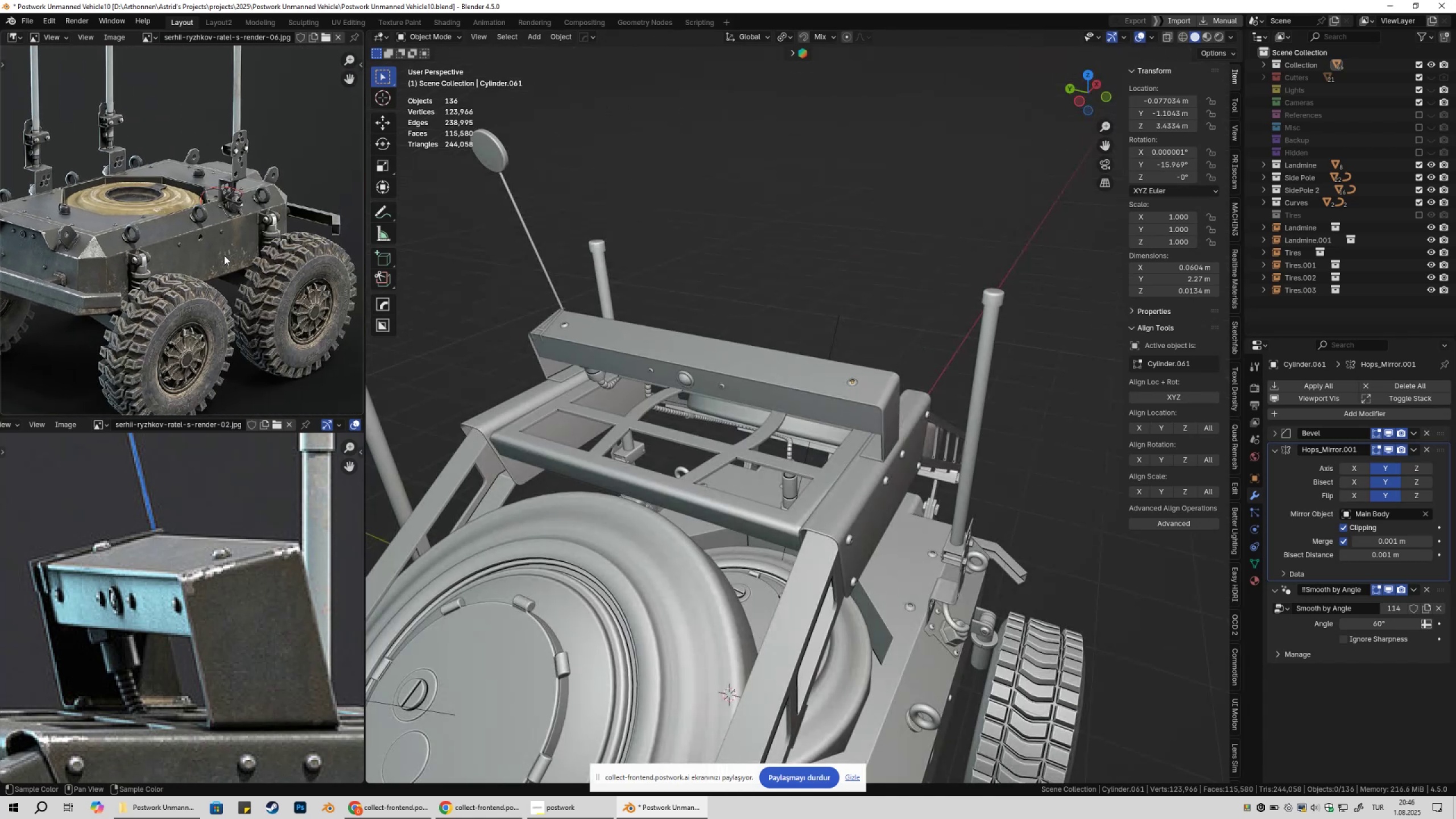 
scroll: coordinate [225, 255], scroll_direction: up, amount: 2.0
 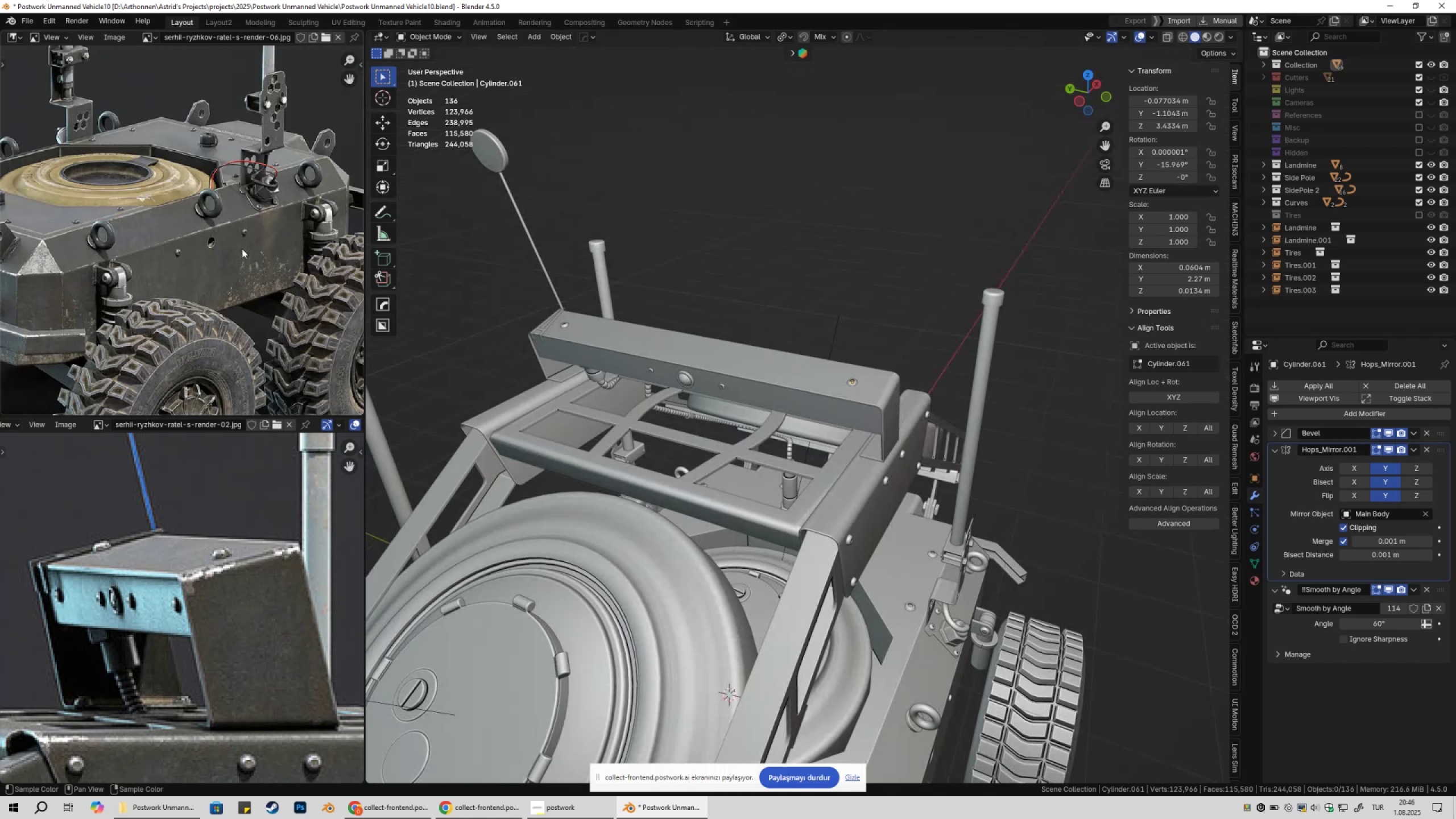 
hold_key(key=ShiftLeft, duration=0.53)
 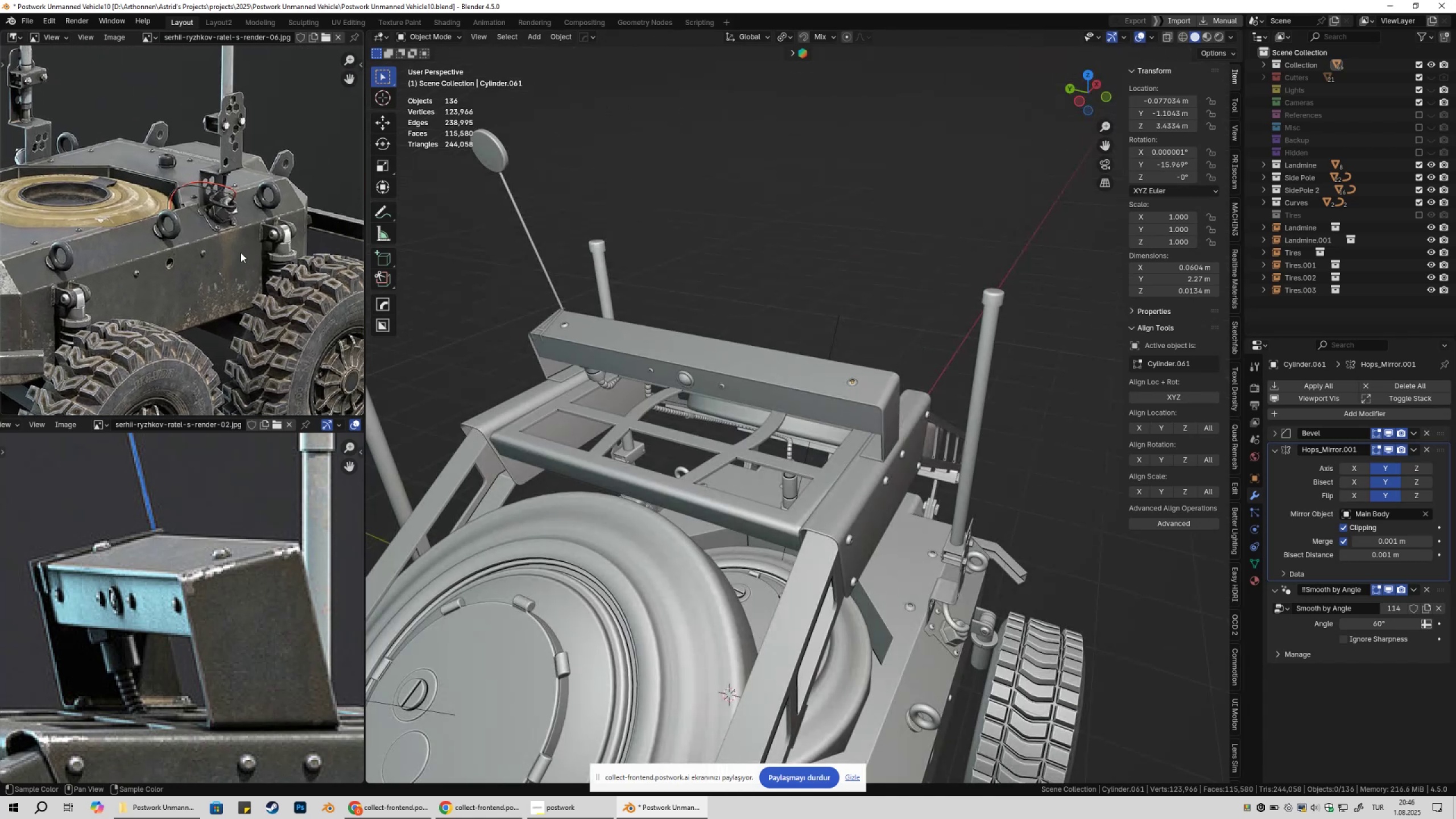 
hold_key(key=ShiftLeft, duration=0.53)
 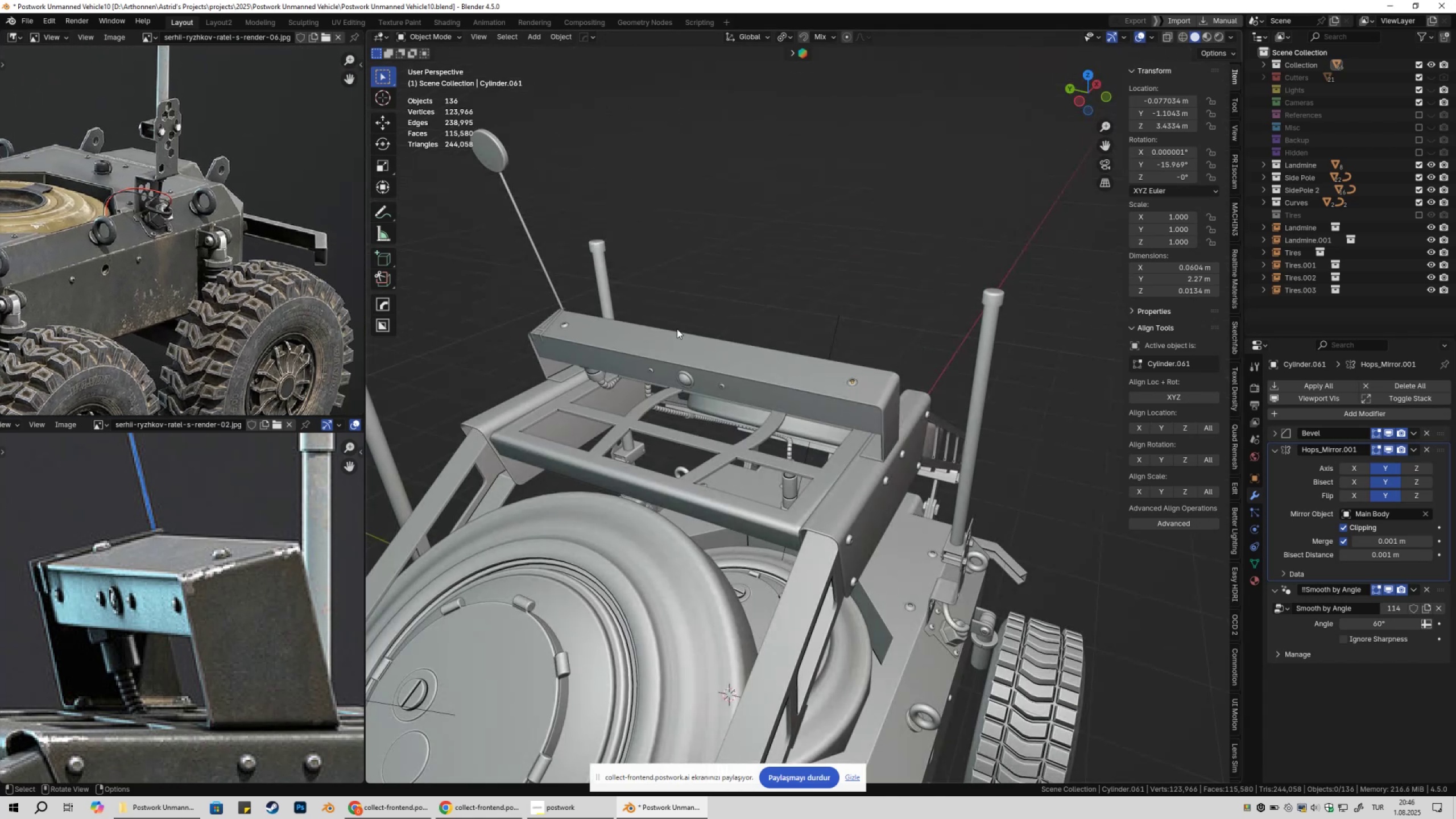 
scroll: coordinate [679, 340], scroll_direction: down, amount: 2.0
 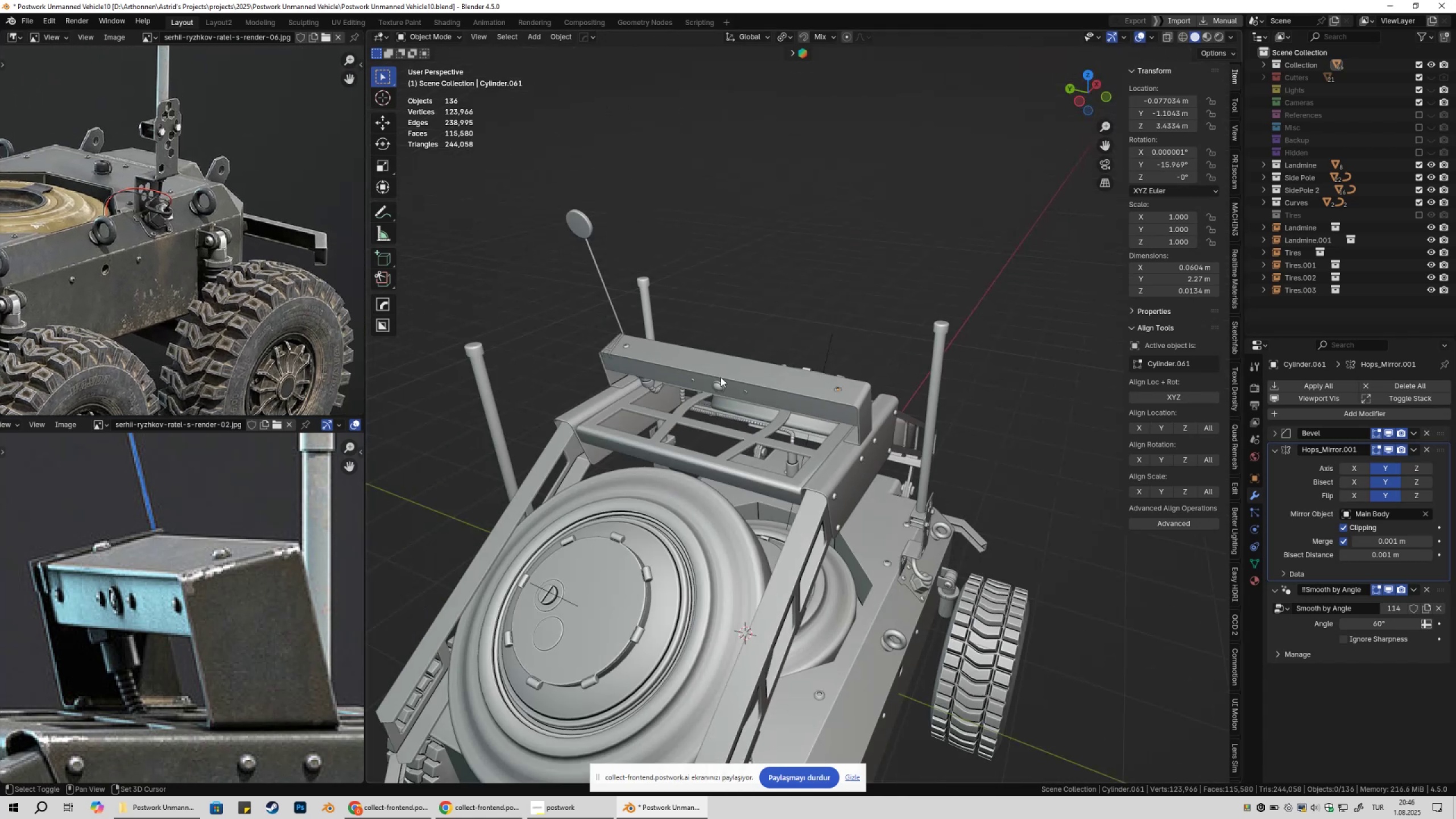 
hold_key(key=ShiftLeft, duration=0.5)
 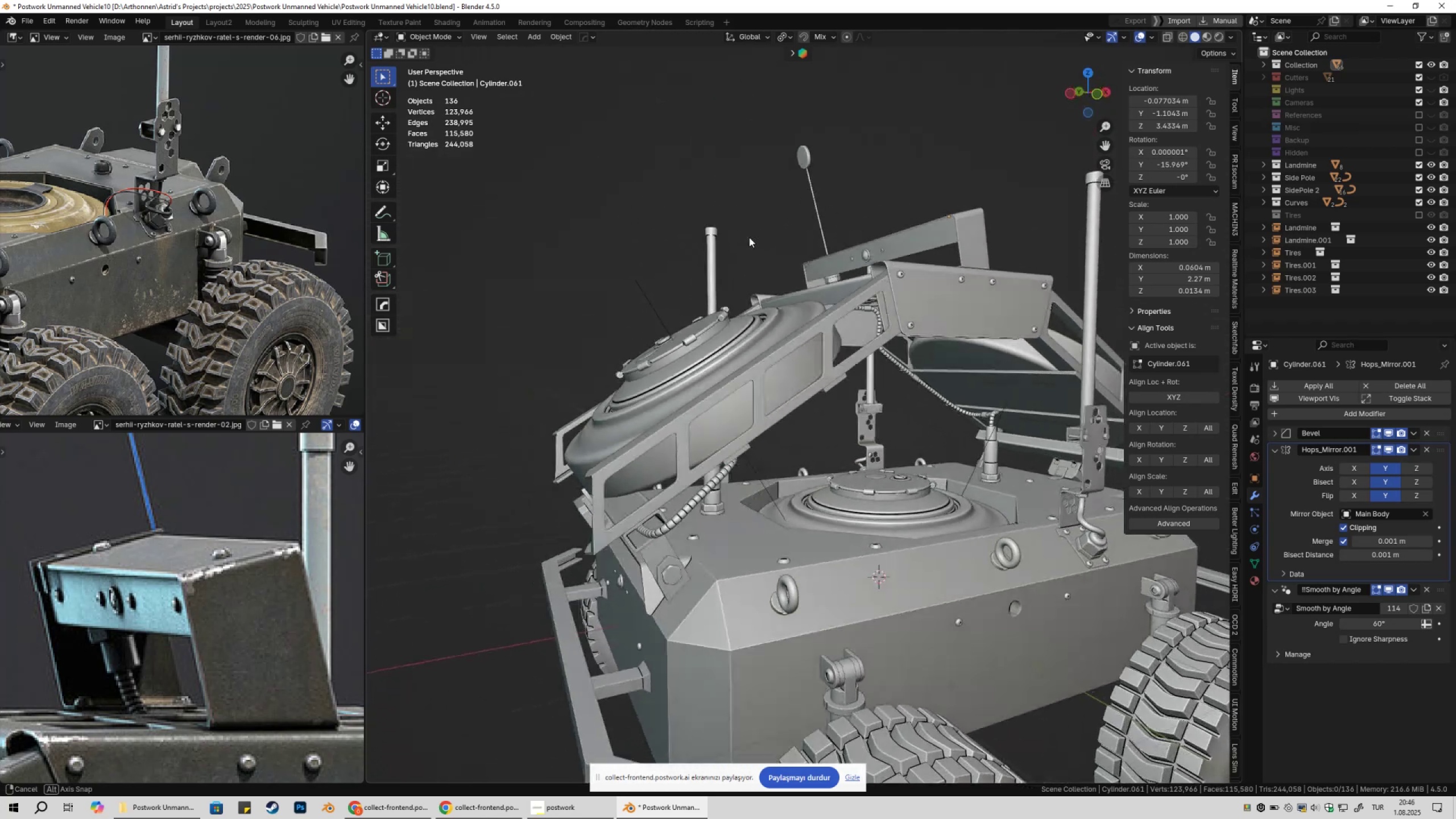 
hold_key(key=ShiftLeft, duration=0.33)
 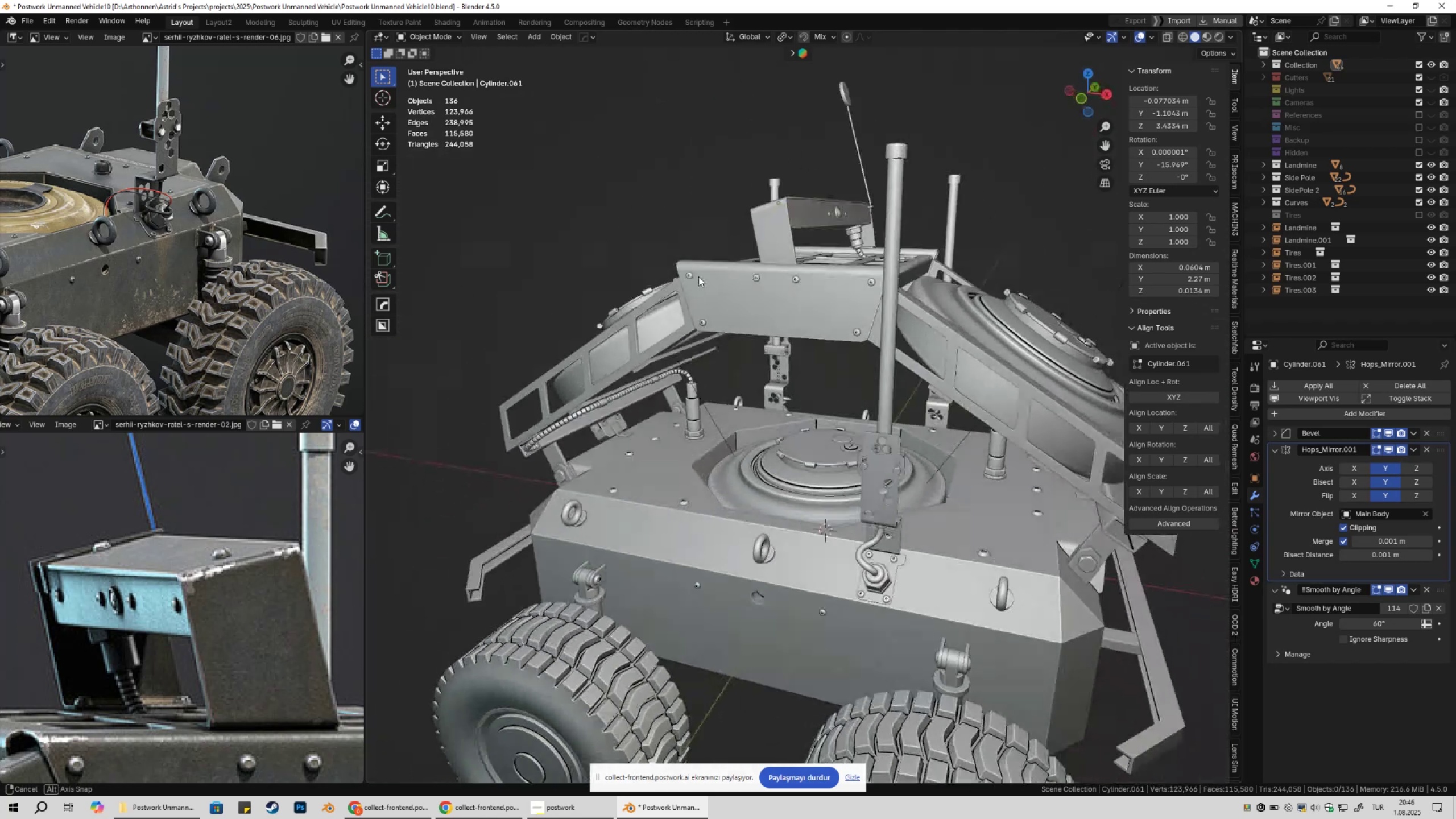 
scroll: coordinate [775, 321], scroll_direction: down, amount: 3.0
 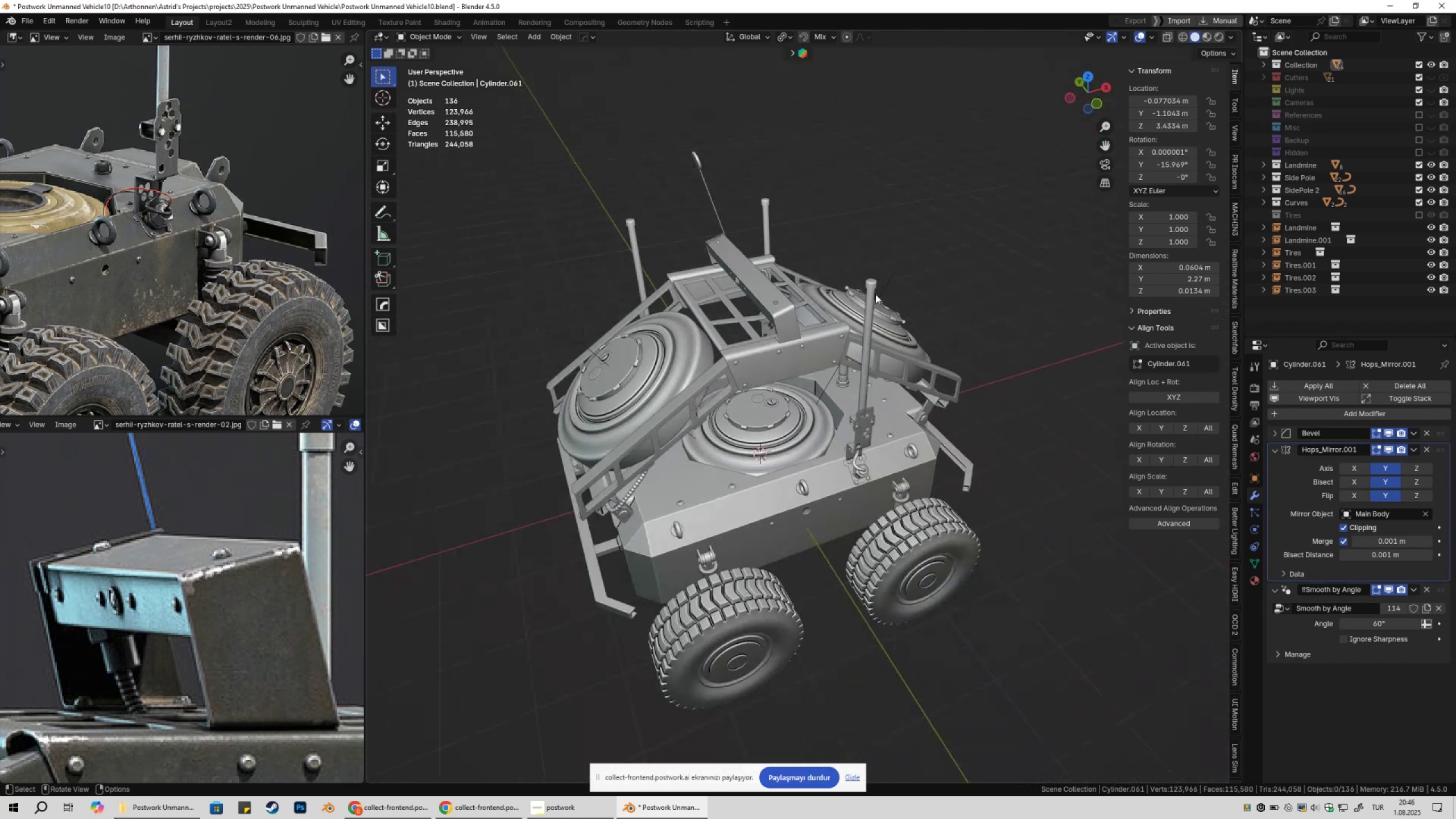 
hold_key(key=ShiftLeft, duration=0.31)
left_click([913, 281])
 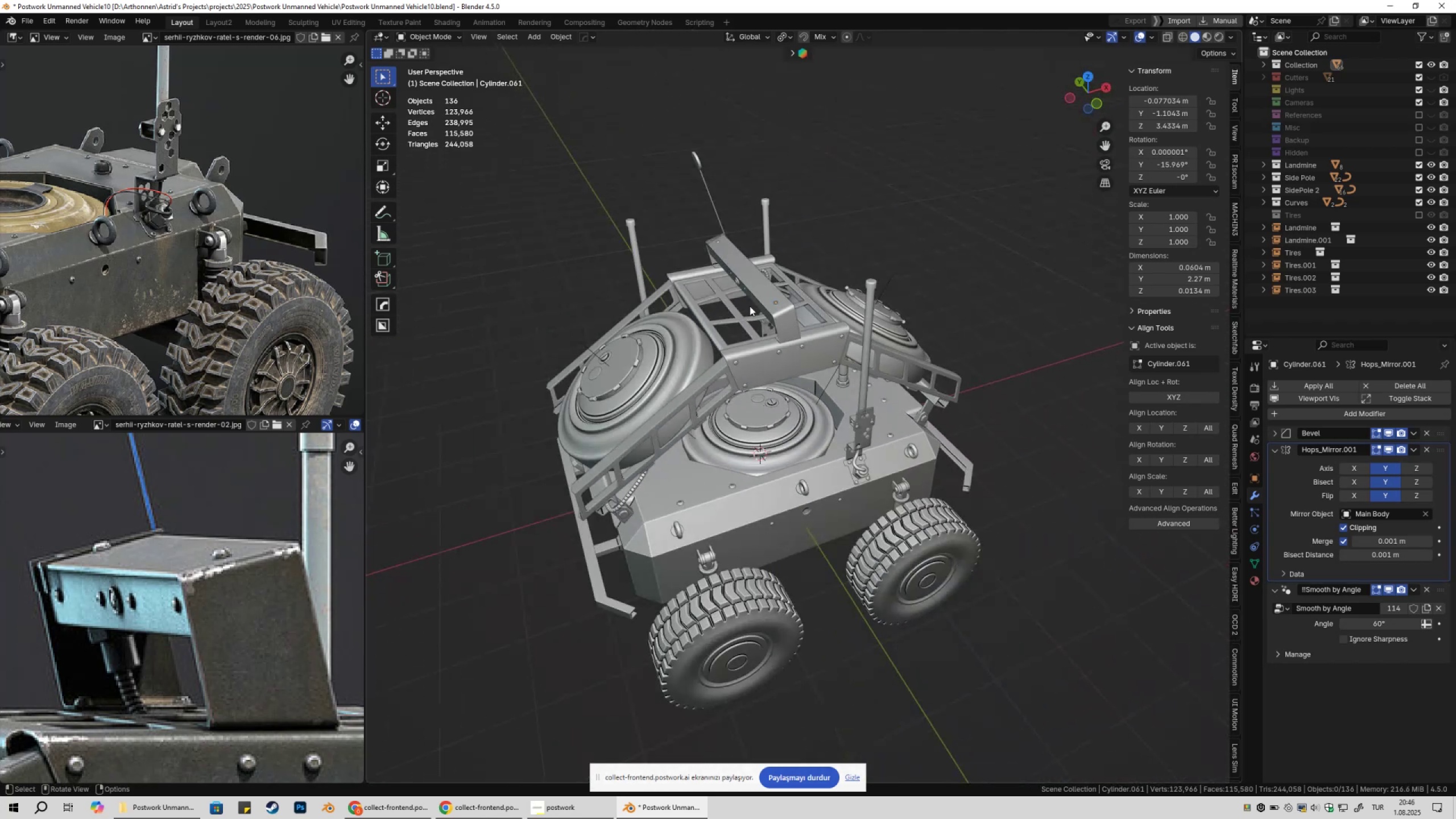 
hold_key(key=ShiftLeft, duration=0.51)
 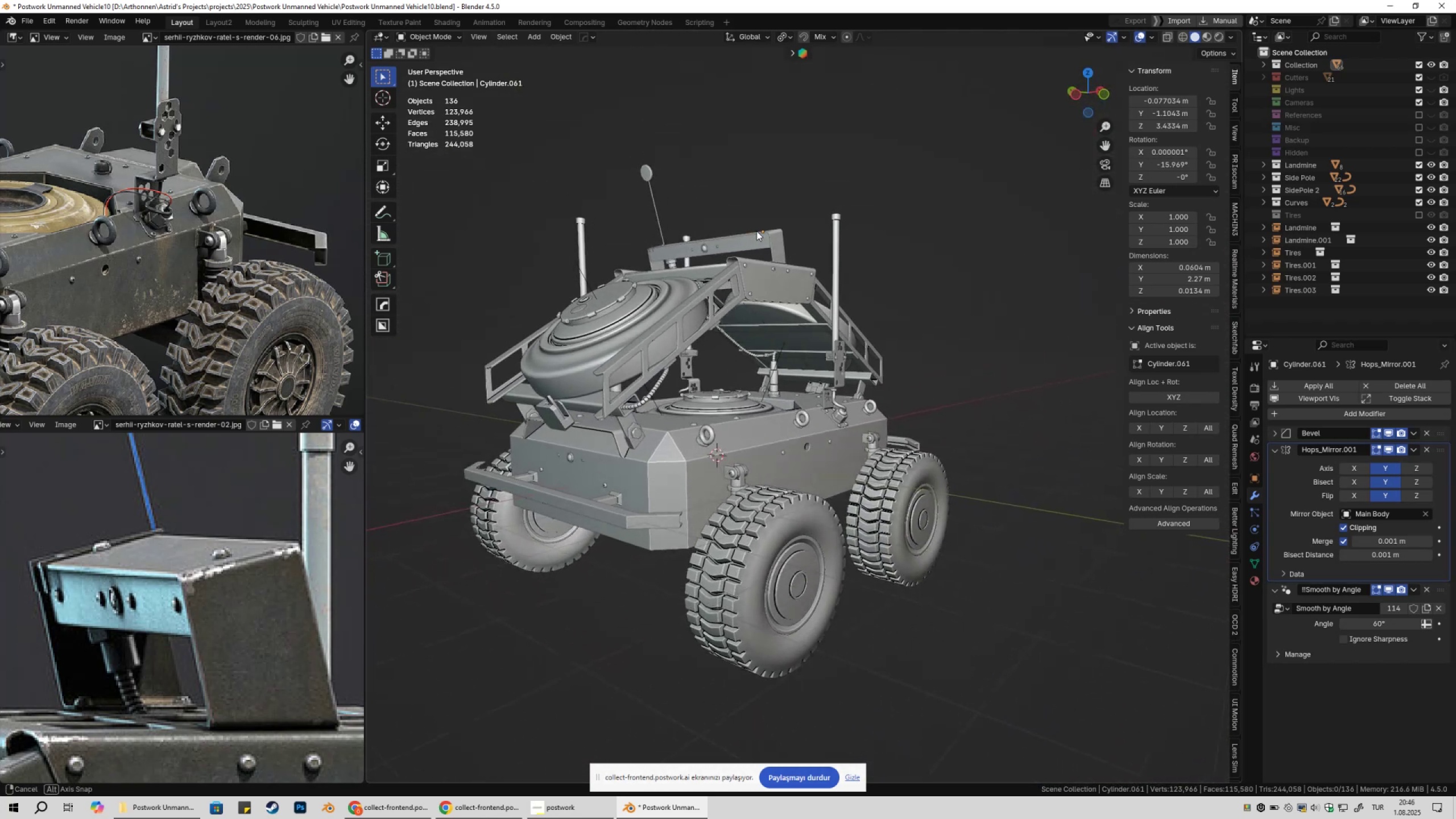 
hold_key(key=ShiftLeft, duration=0.44)
 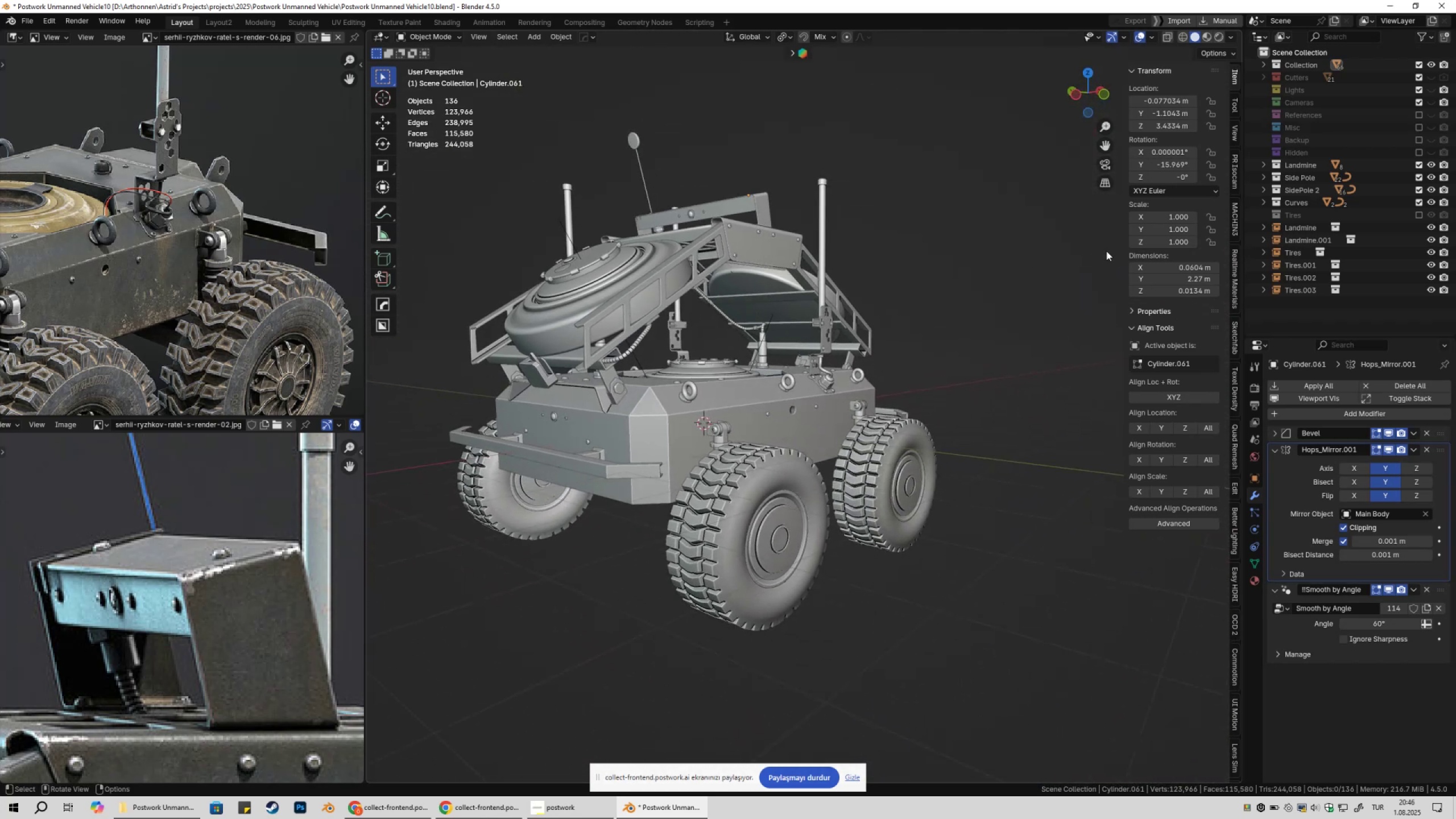 
key(Shift+ShiftLeft)
 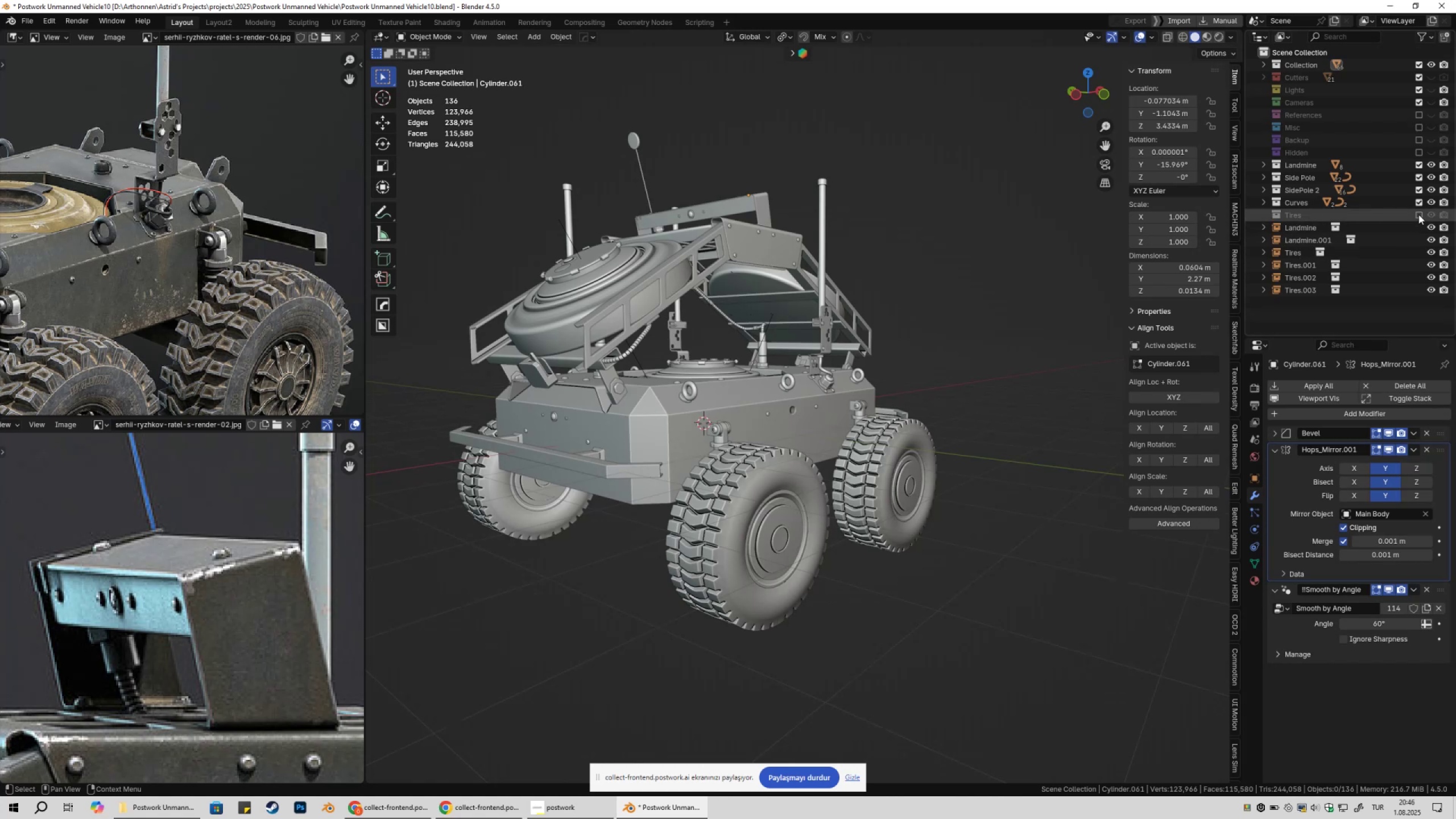 
left_click([1420, 214])
 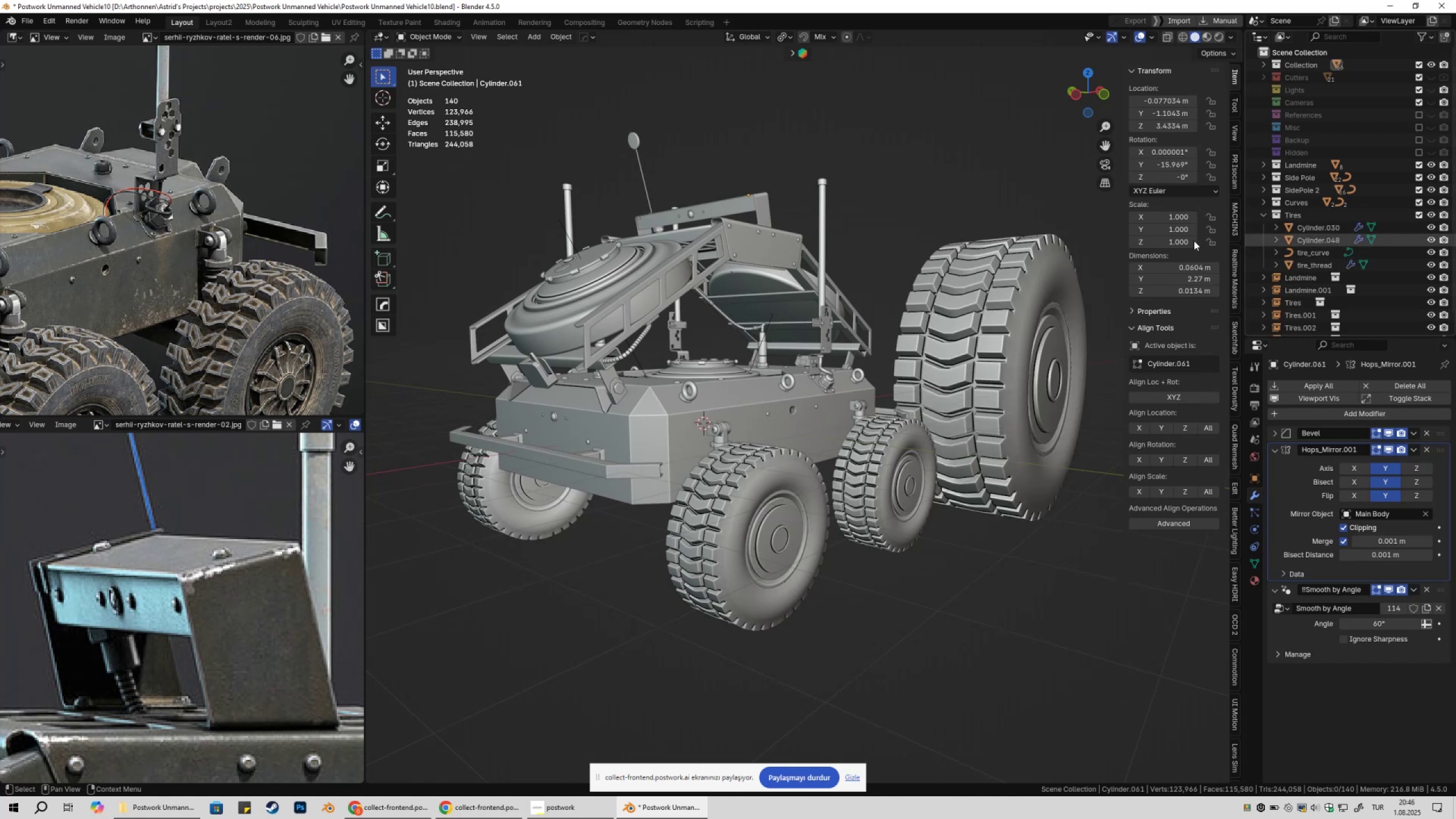 
key(Shift+ShiftLeft)
 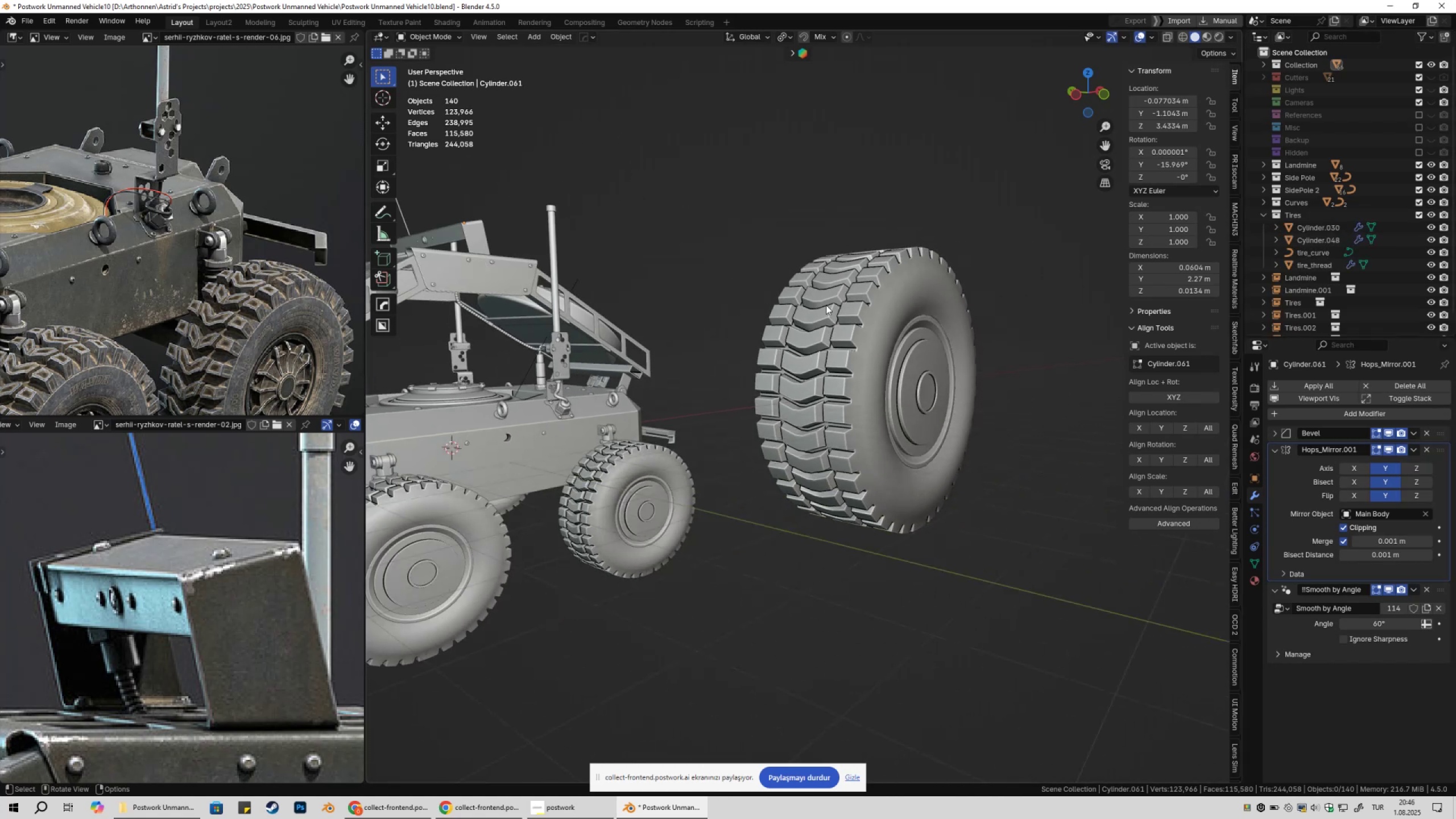 
key(Shift+ShiftLeft)
 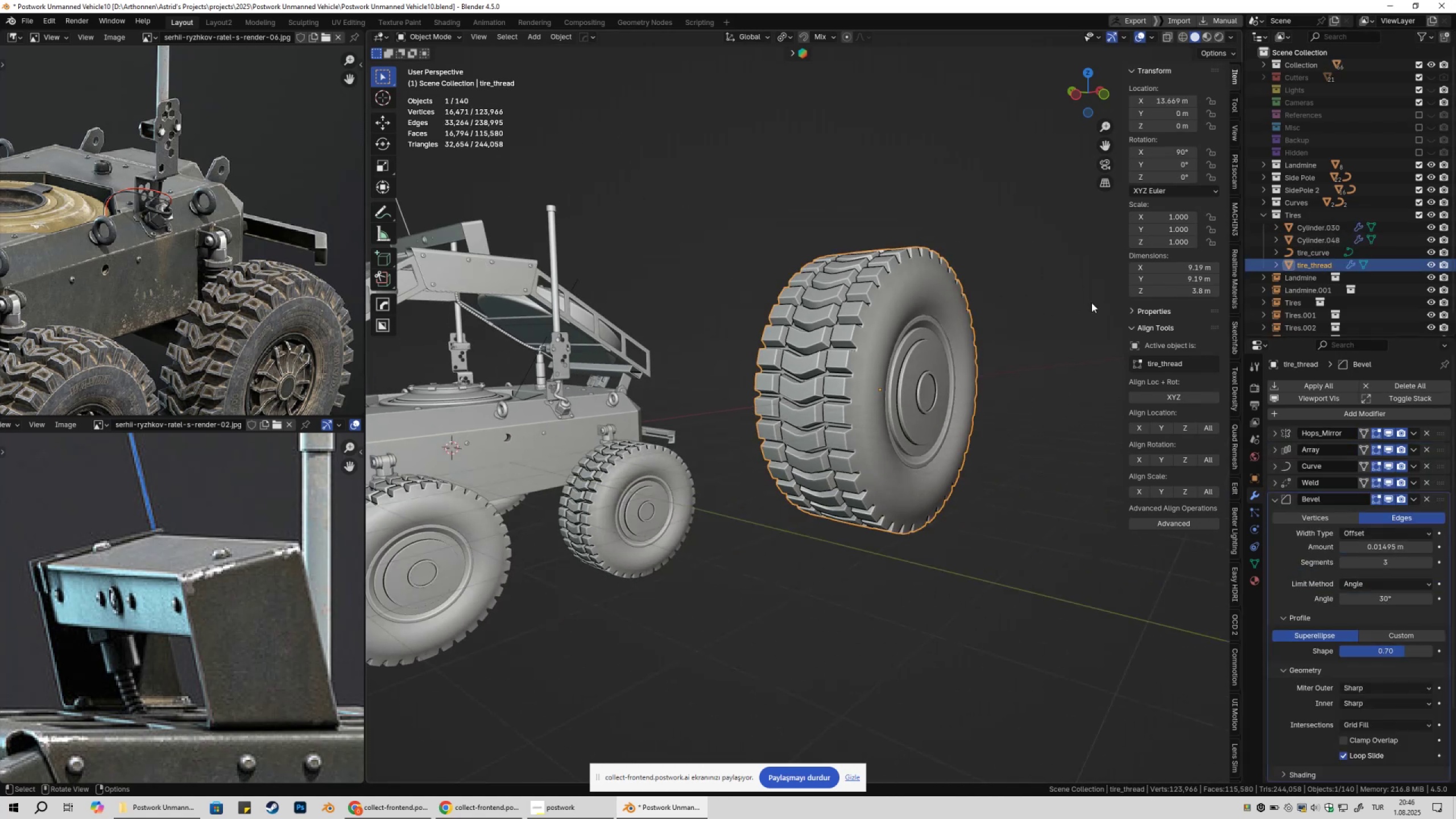 
key(NumpadDecimal)
 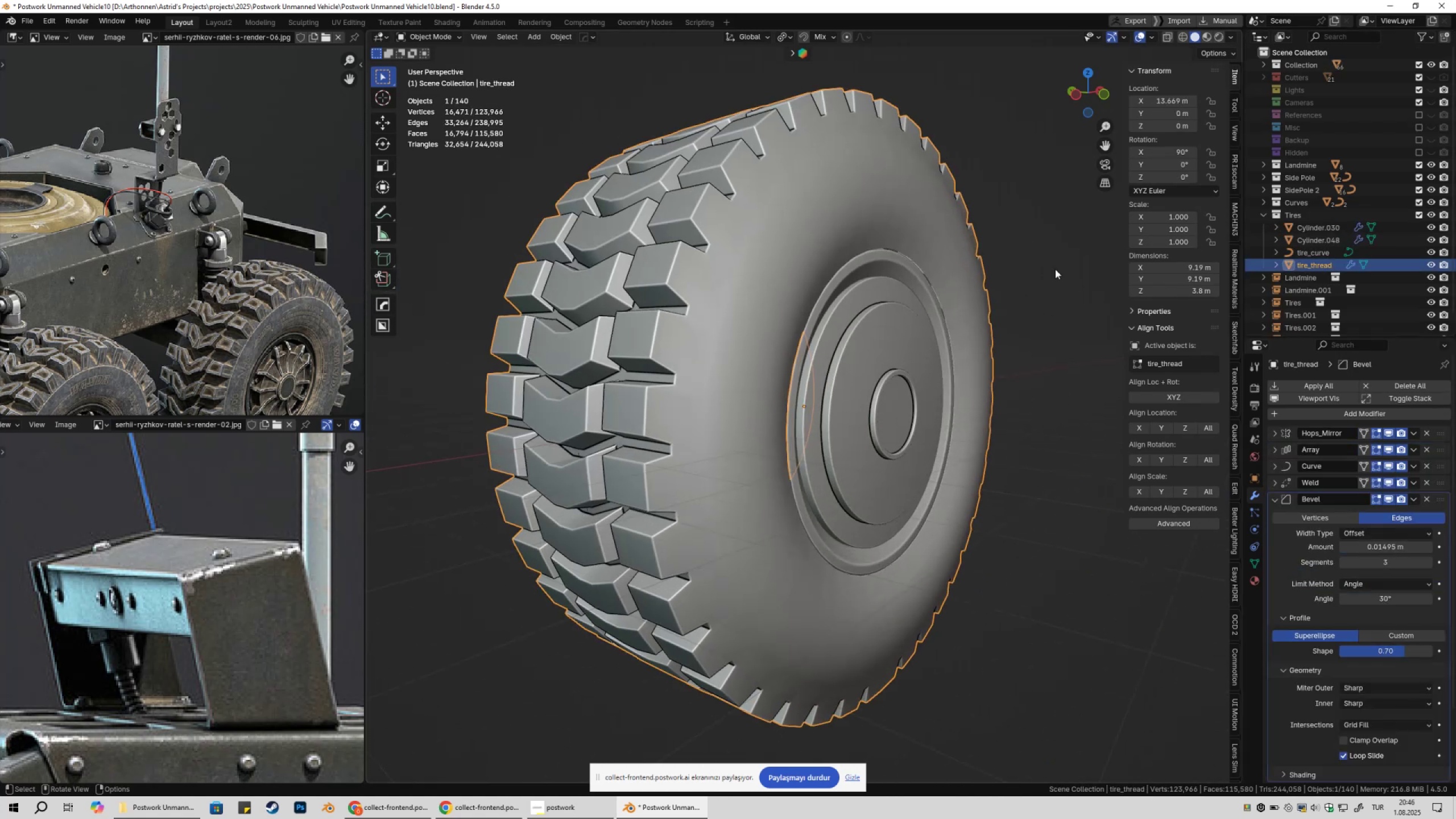 
scroll: coordinate [978, 303], scroll_direction: down, amount: 4.0
 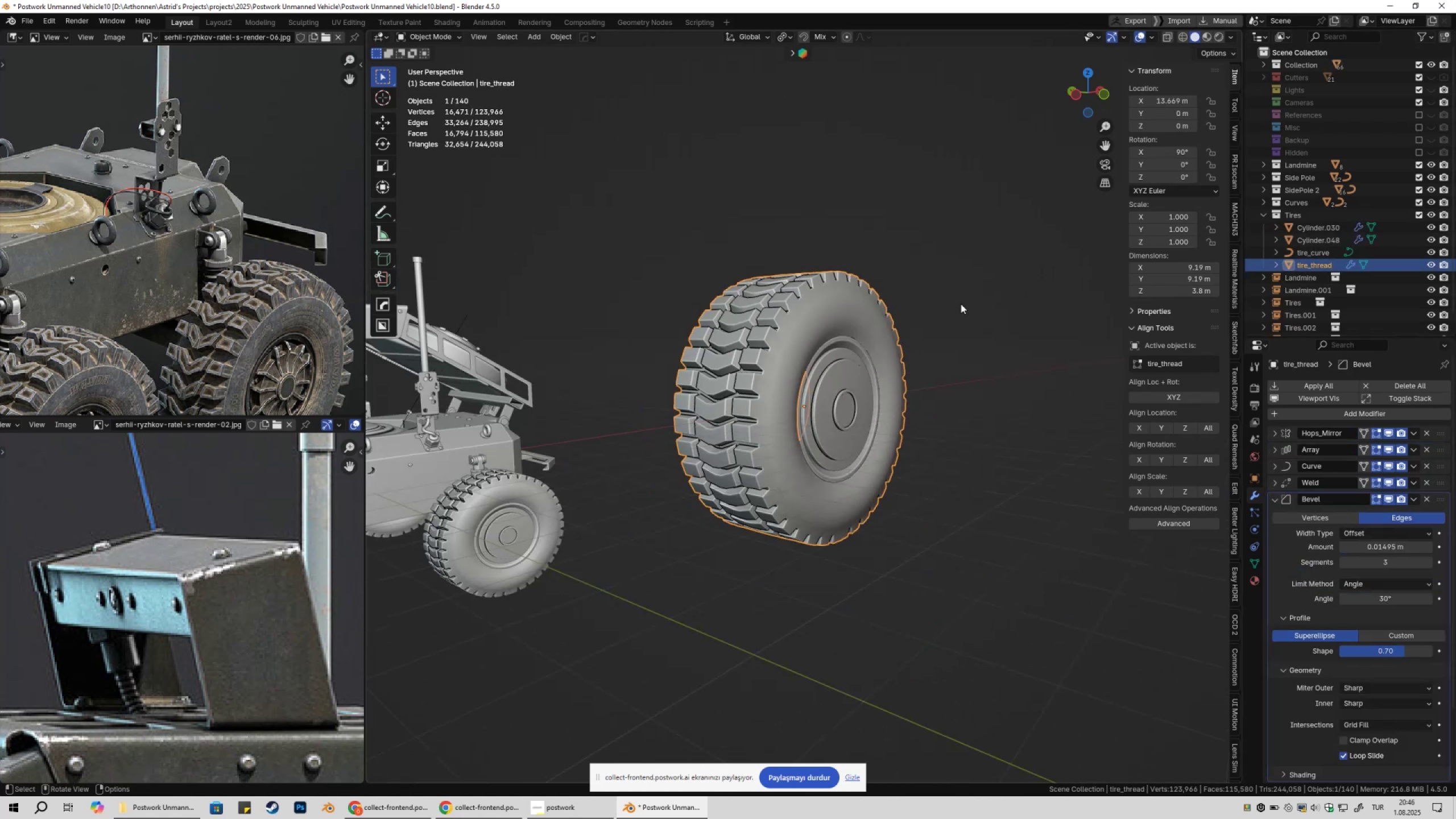 
key(Shift+ShiftLeft)
 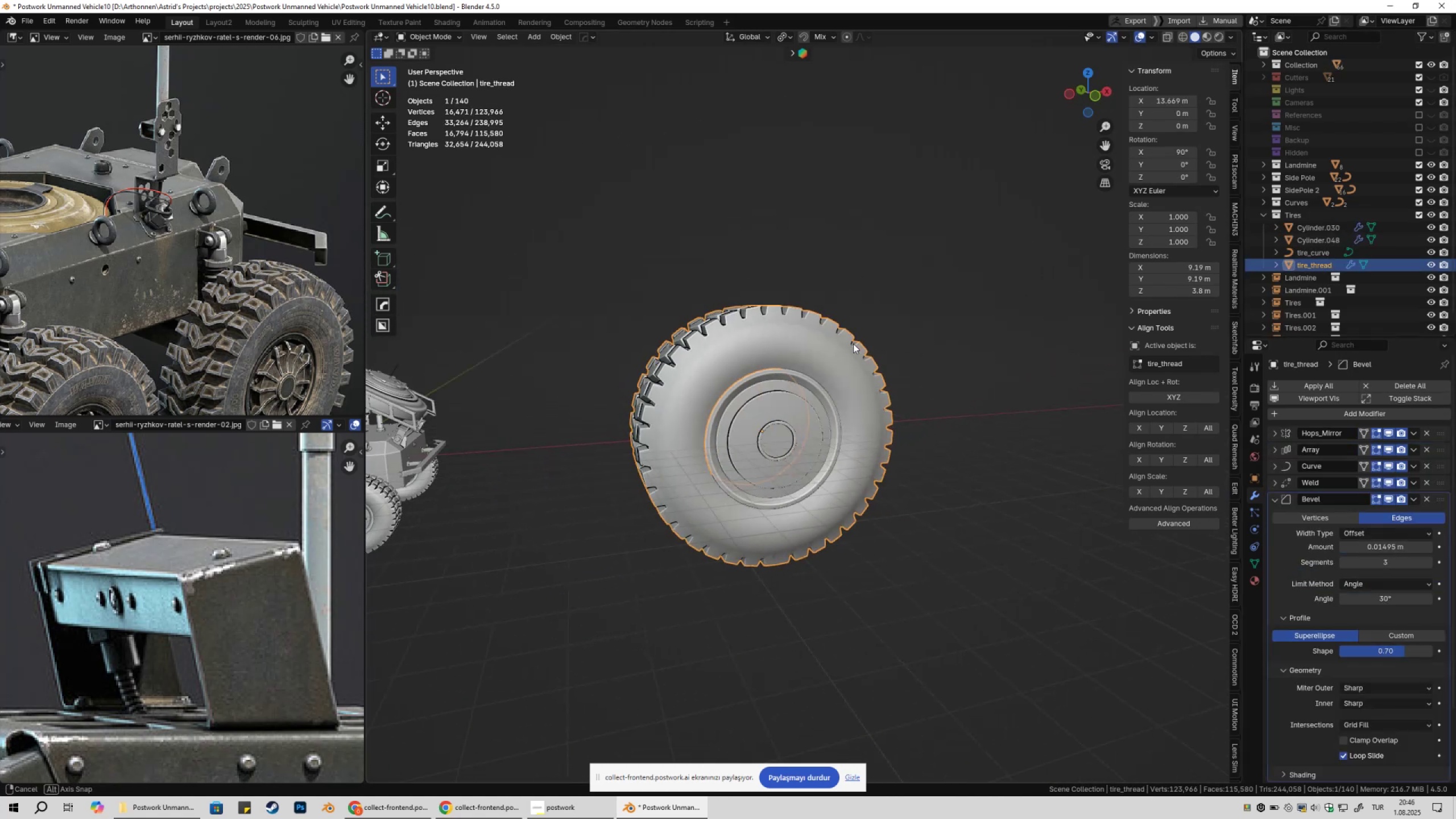 
key(Tab)
 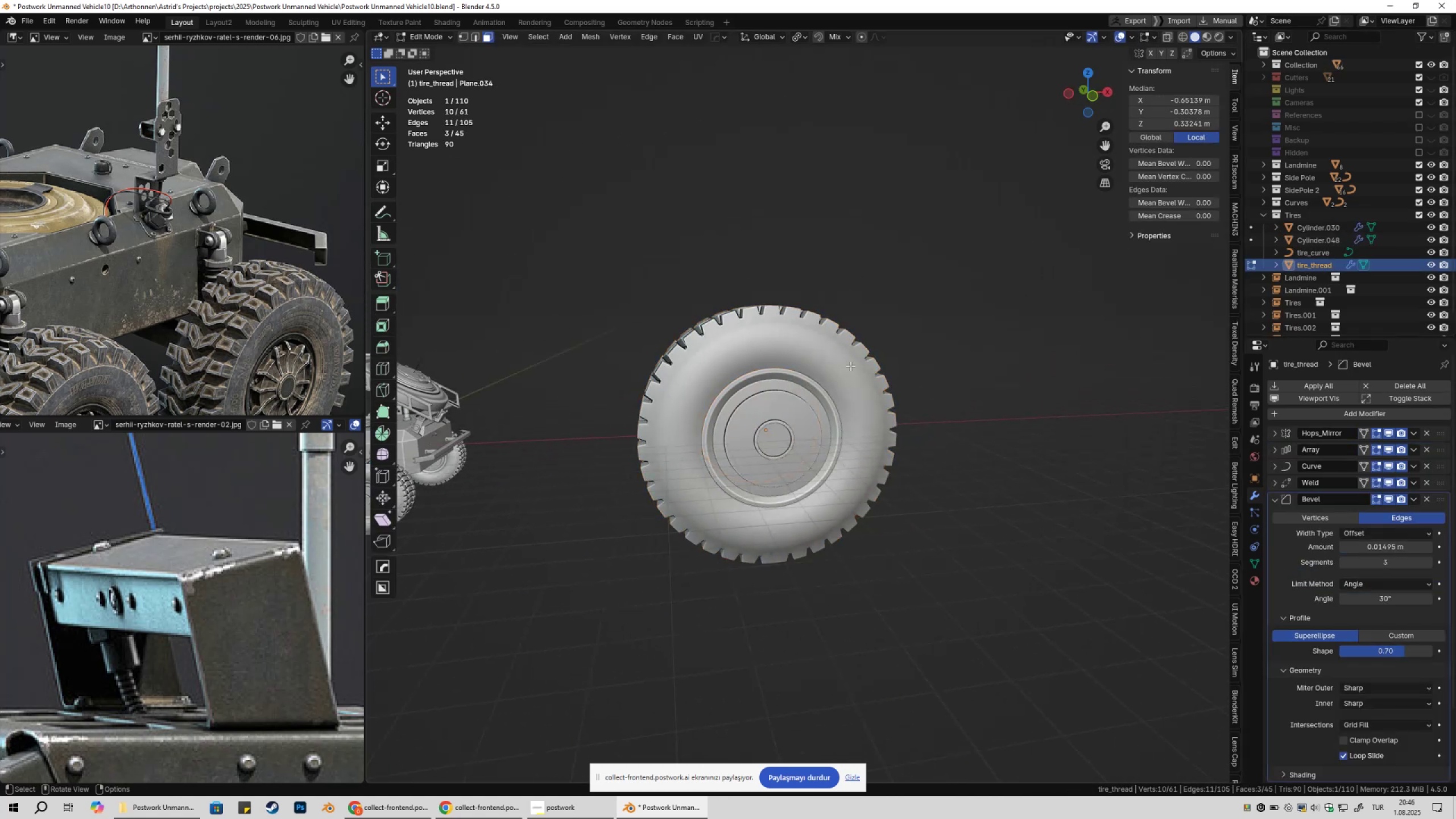 
scroll: coordinate [853, 375], scroll_direction: up, amount: 2.0
 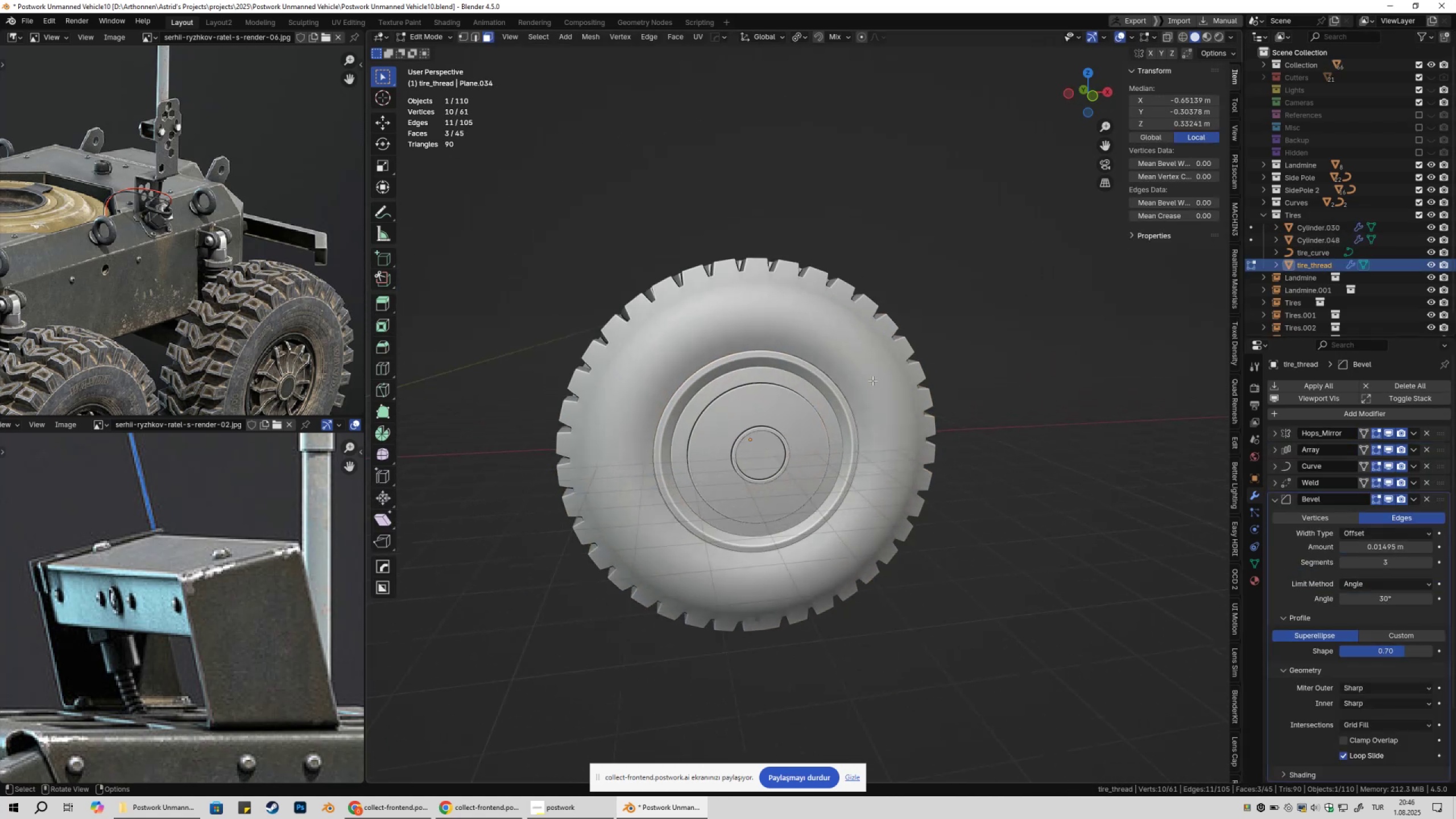 
key(Tab)
 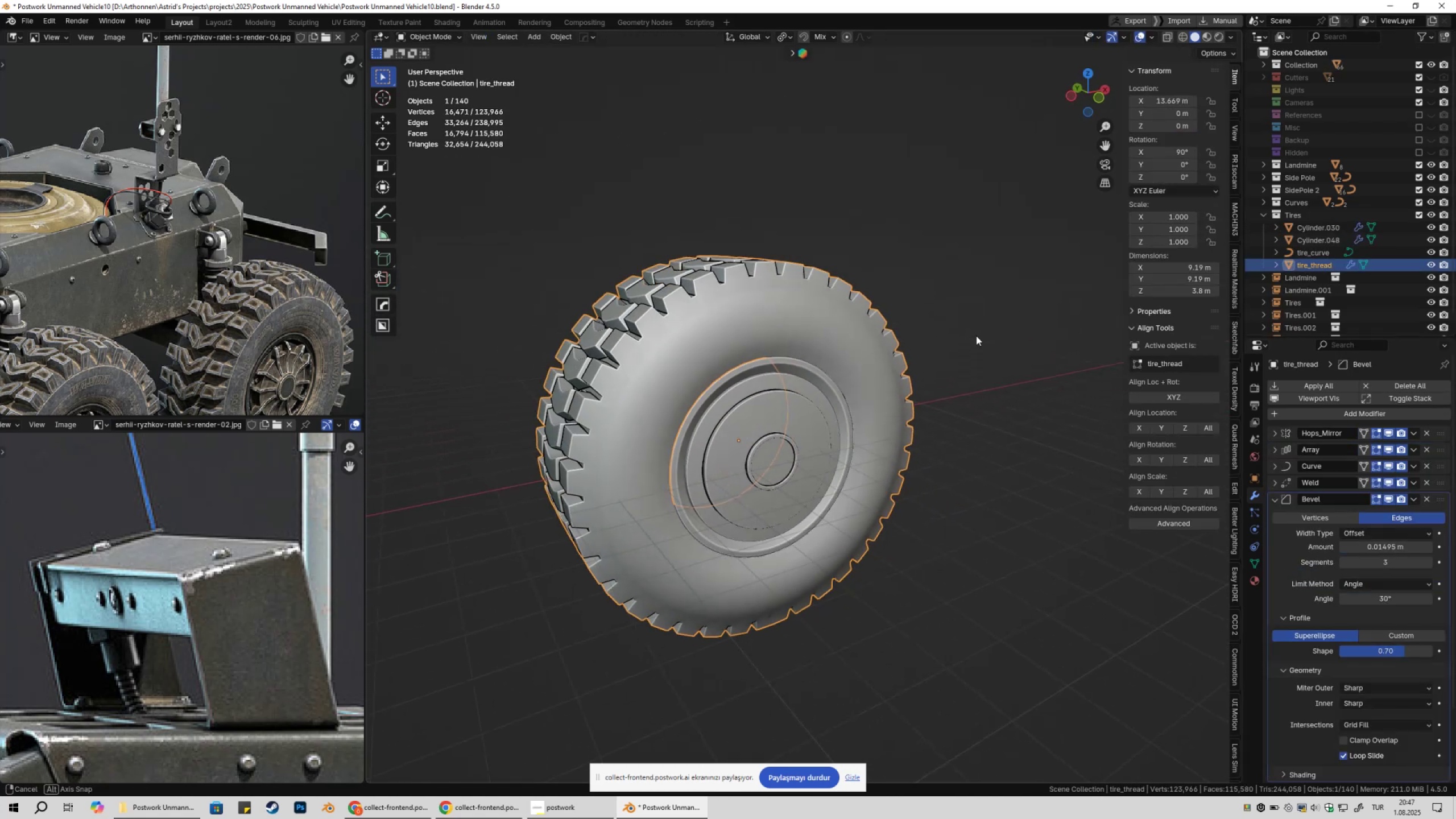 
left_click([972, 330])
 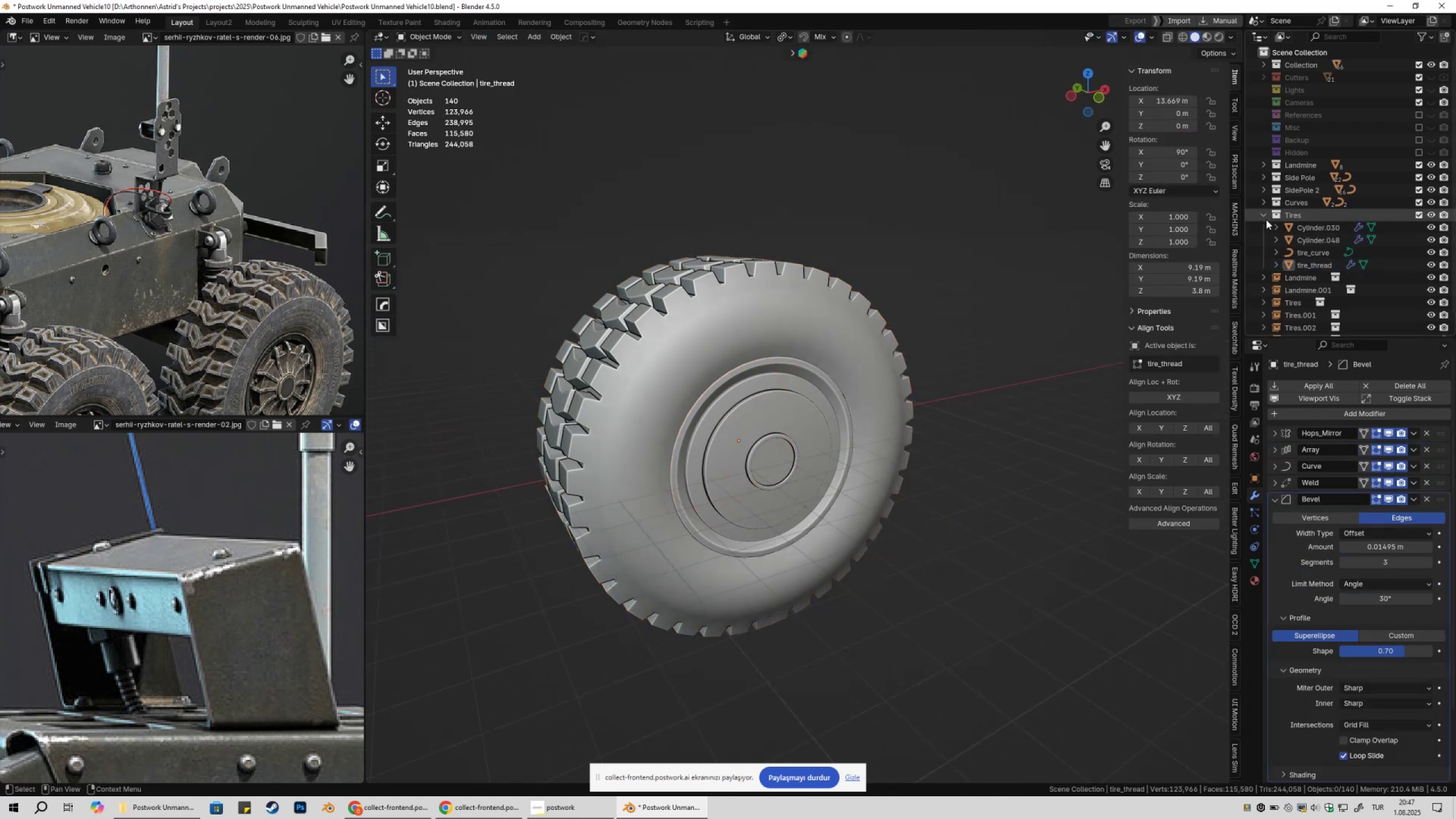 
left_click([1265, 219])
 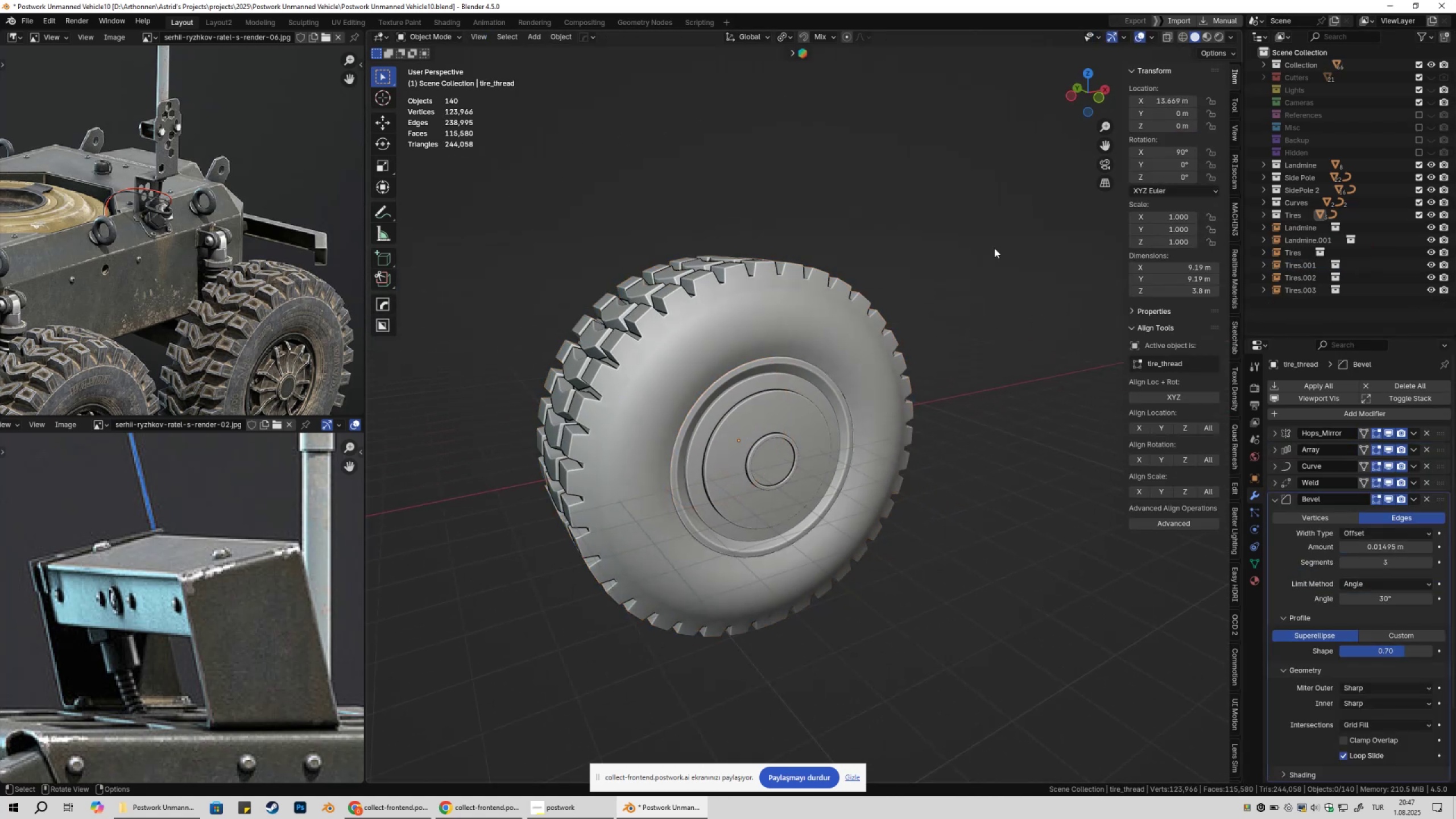 
scroll: coordinate [829, 309], scroll_direction: down, amount: 3.0
 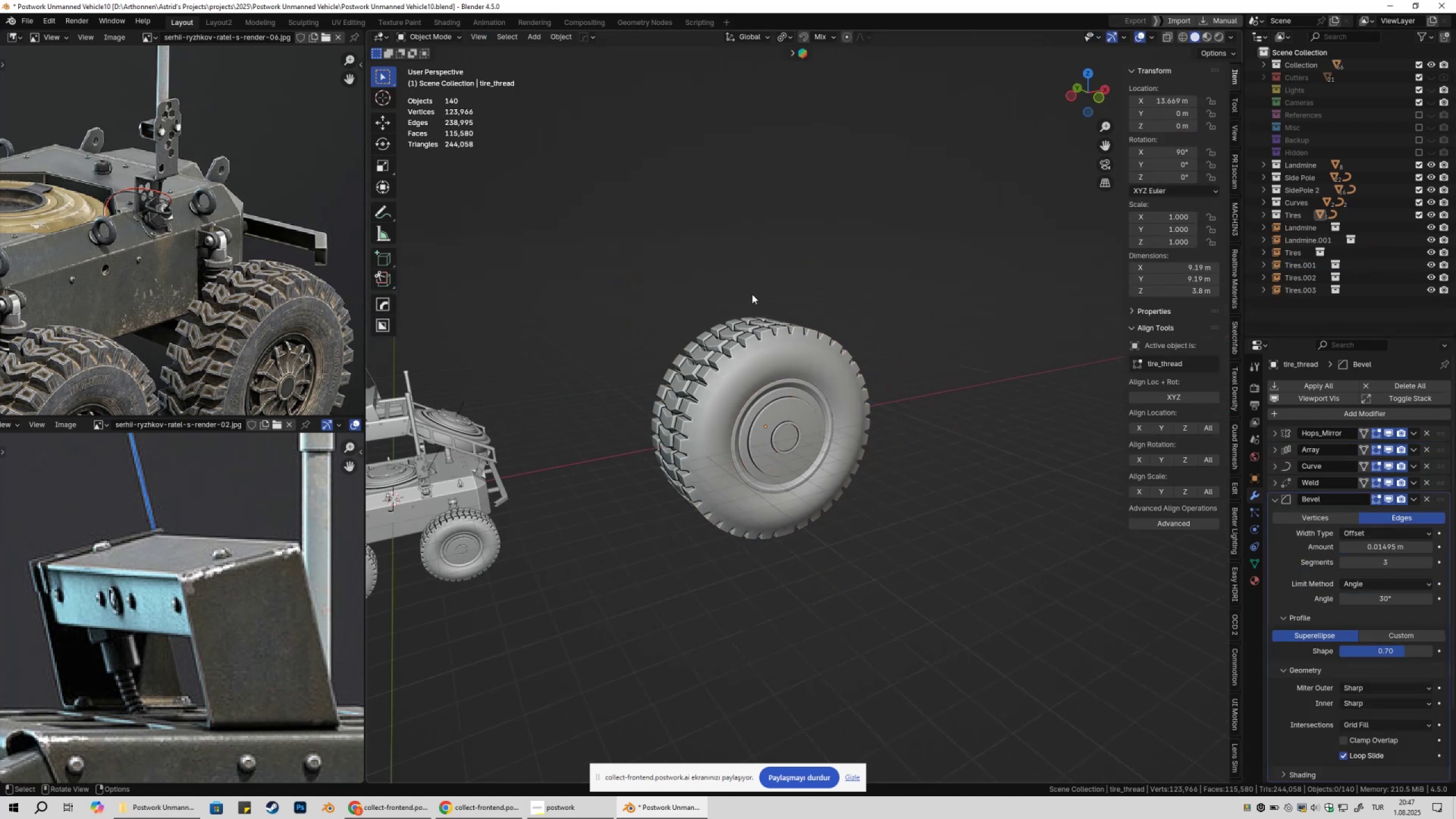 
key(Shift+ShiftLeft)
 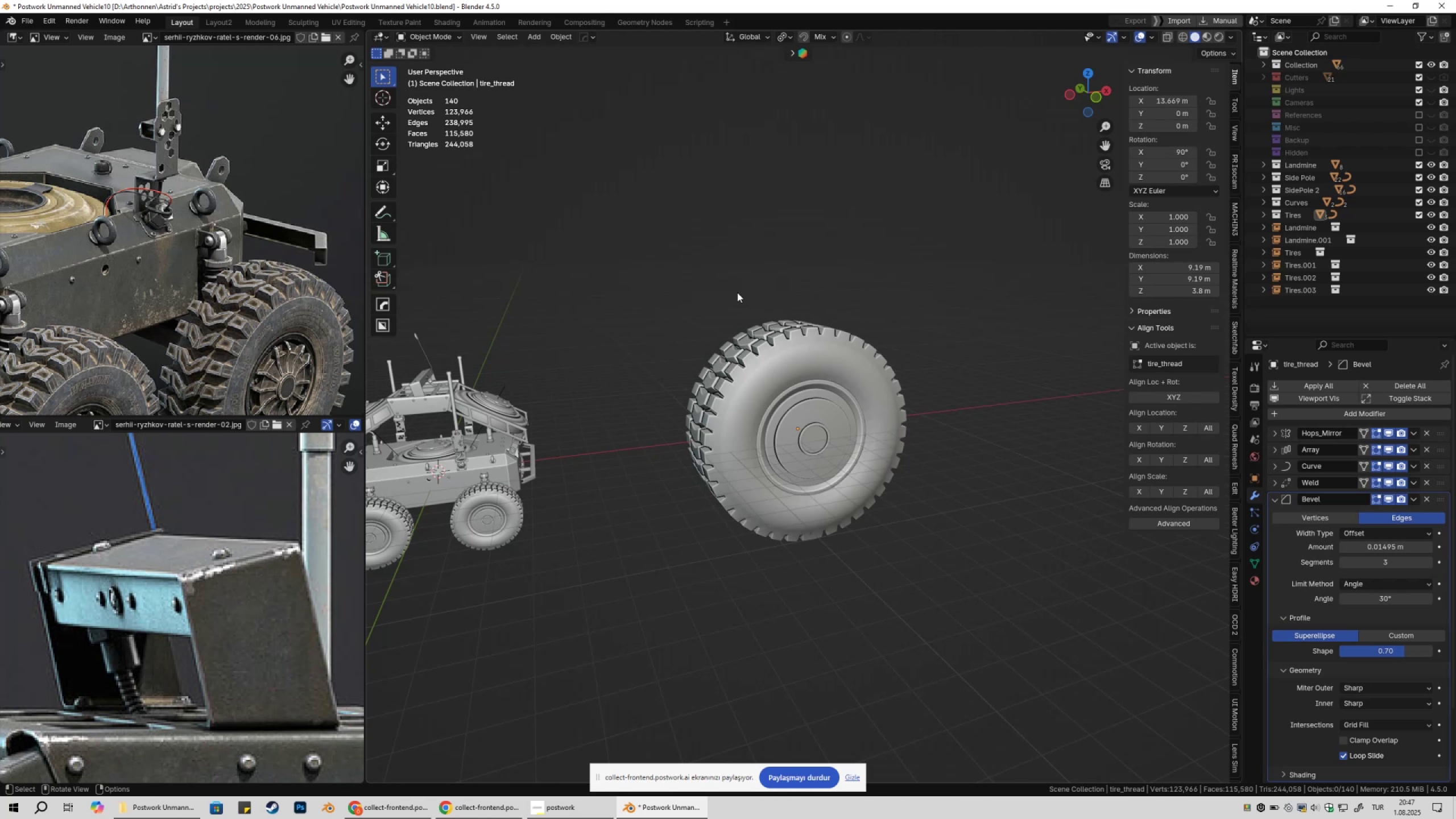 
mouse_move([215, 24])
 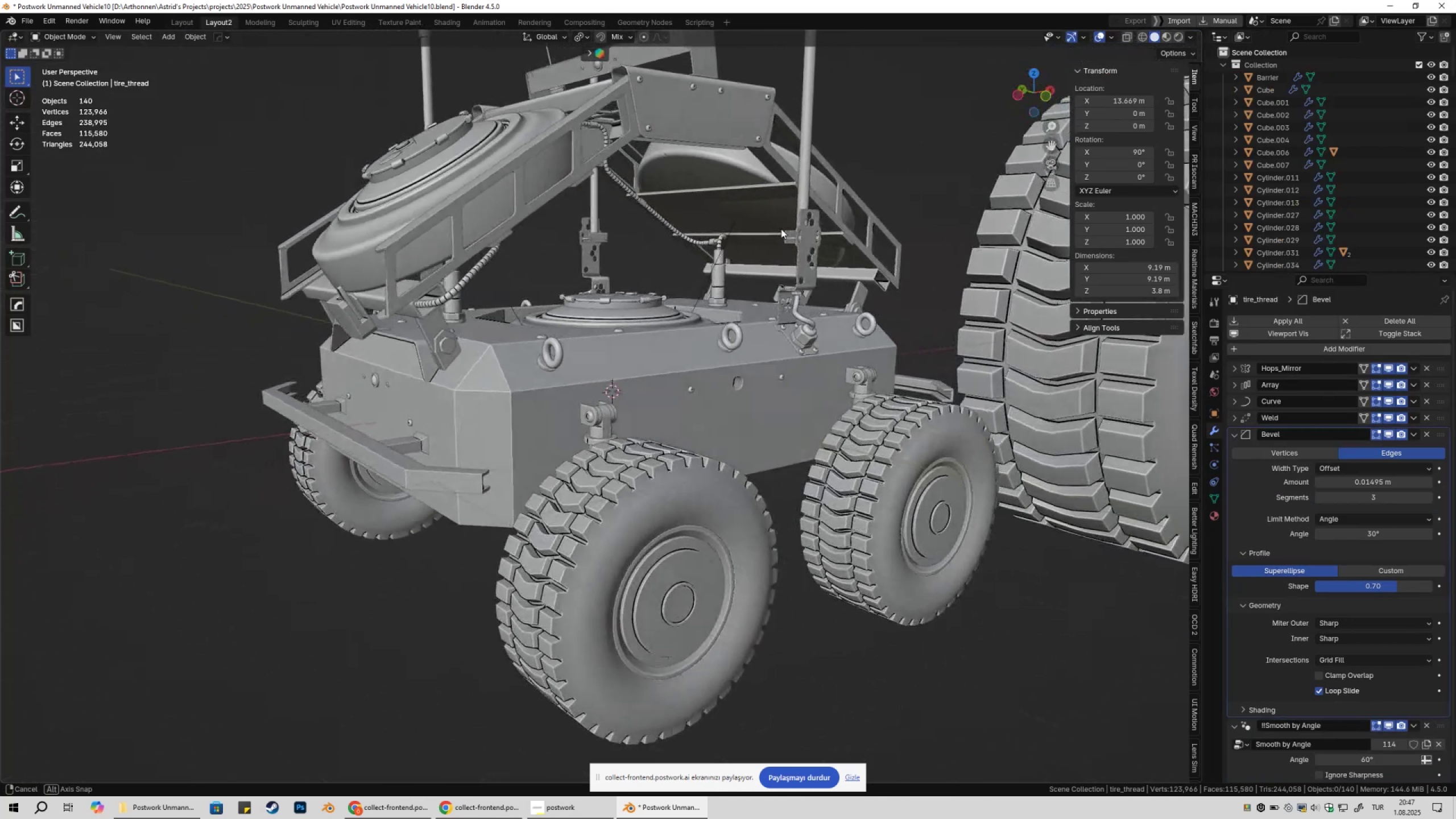 
left_click([185, 22])
 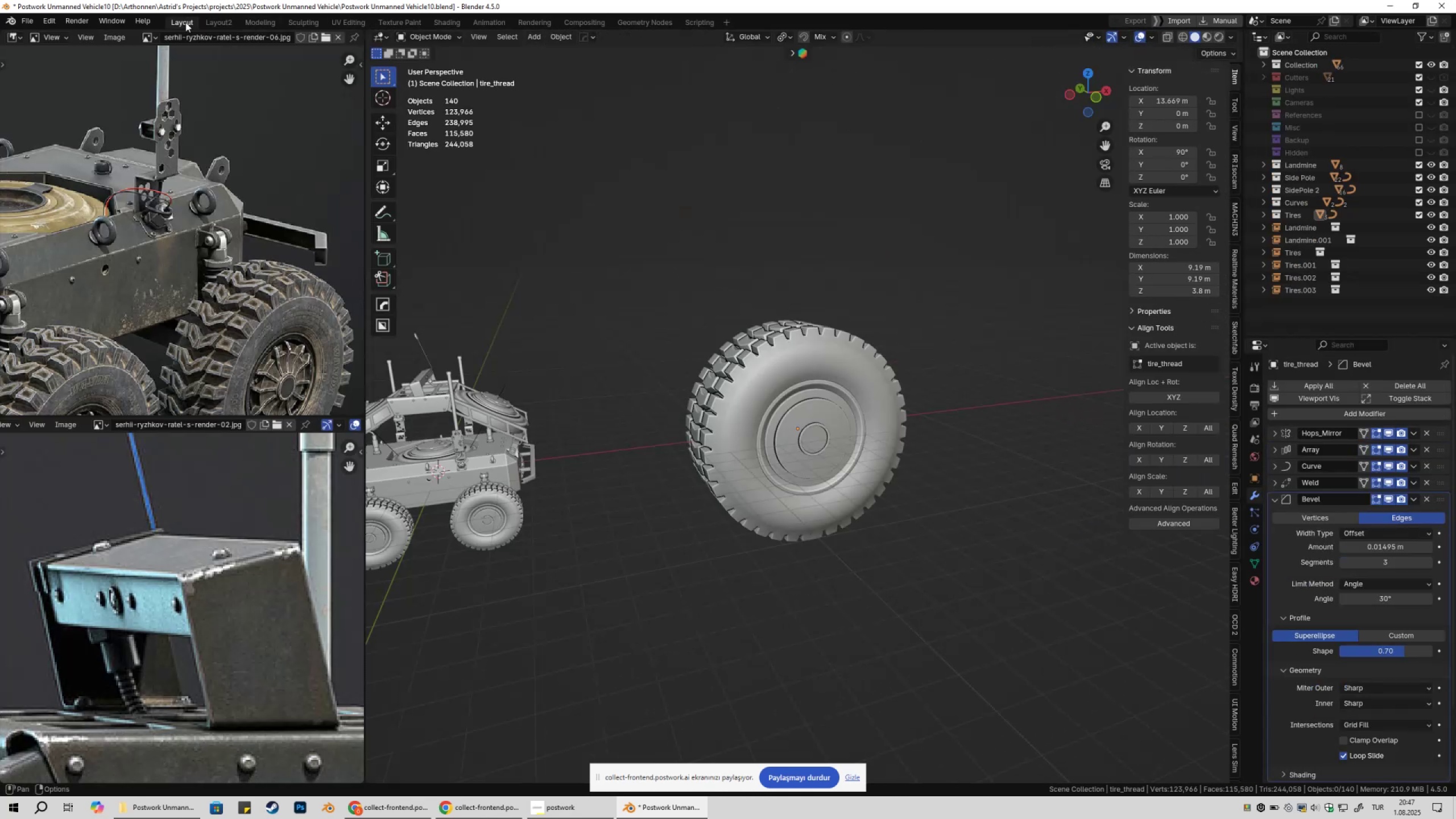 
right_click([185, 22])
 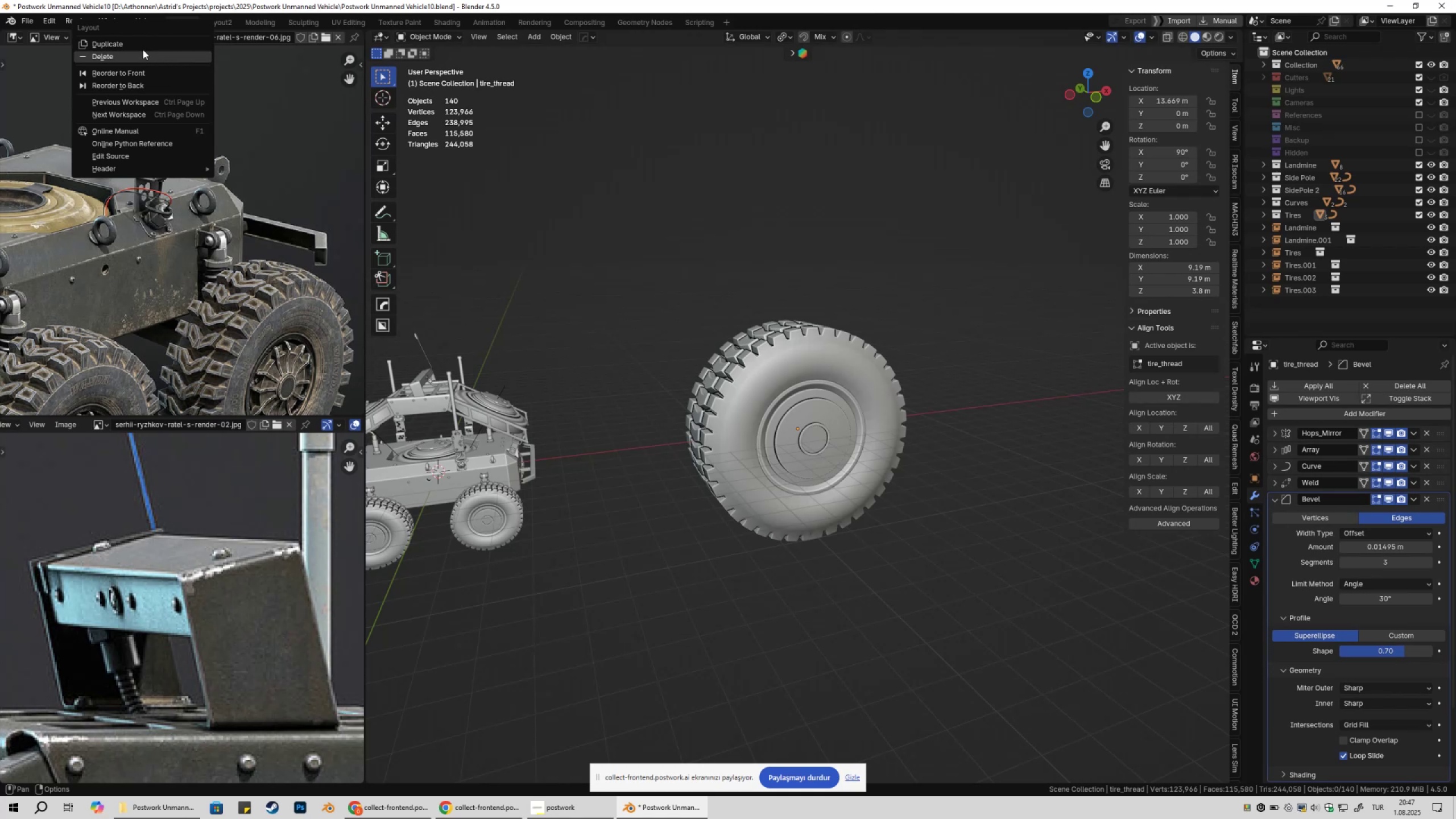 
left_click([138, 47])
 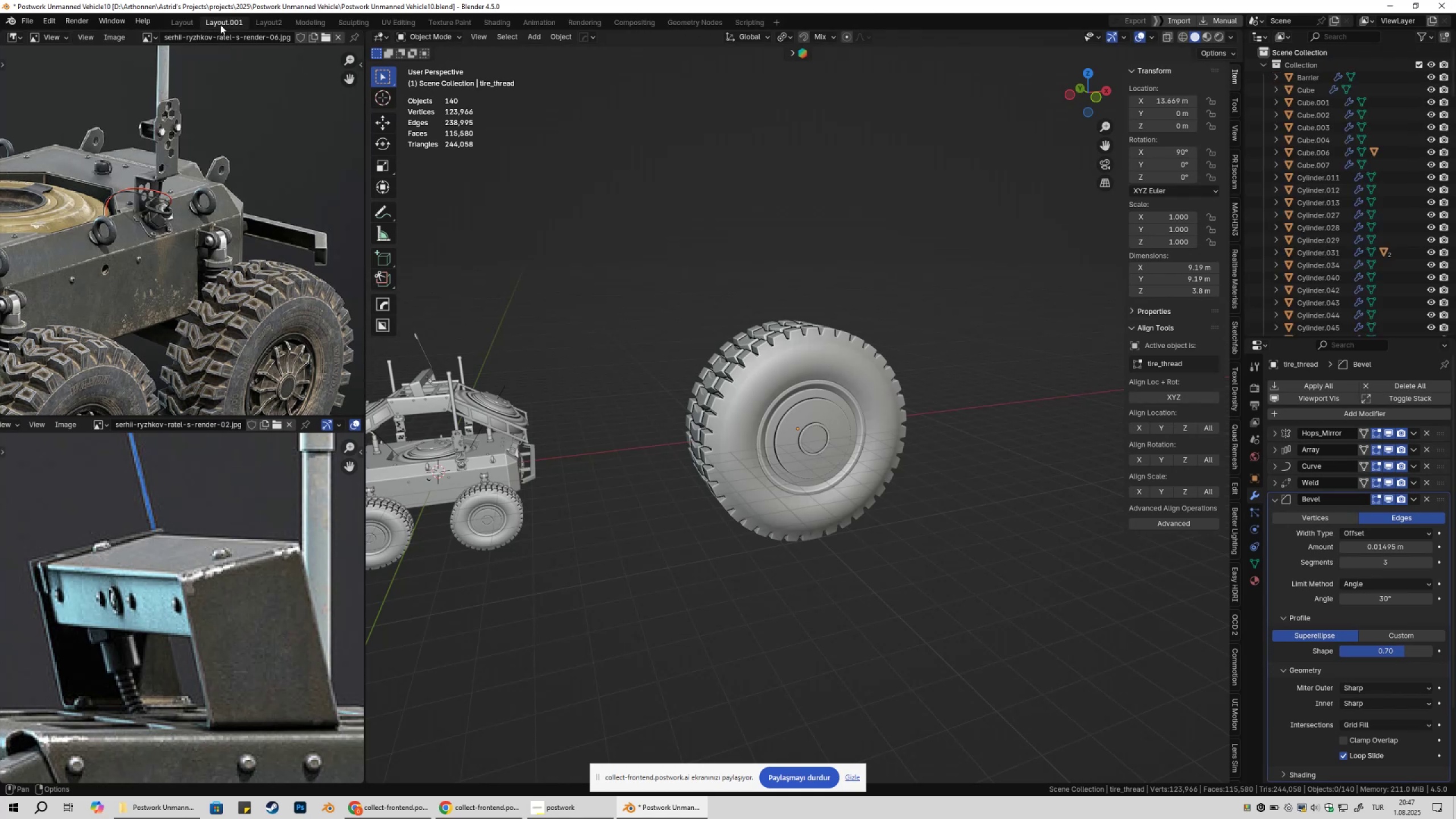 
right_click([220, 24])
 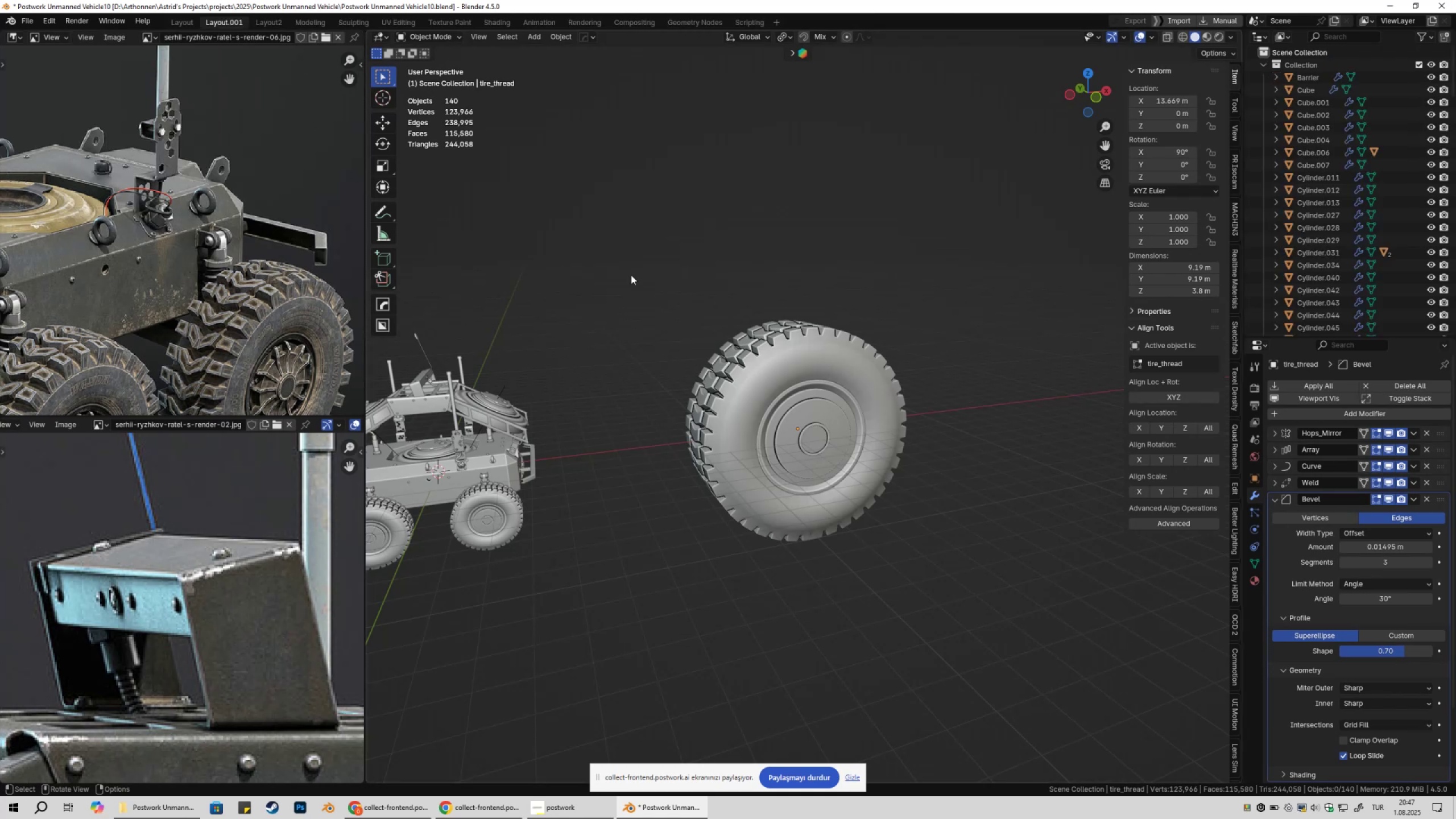 
wait(6.24)
 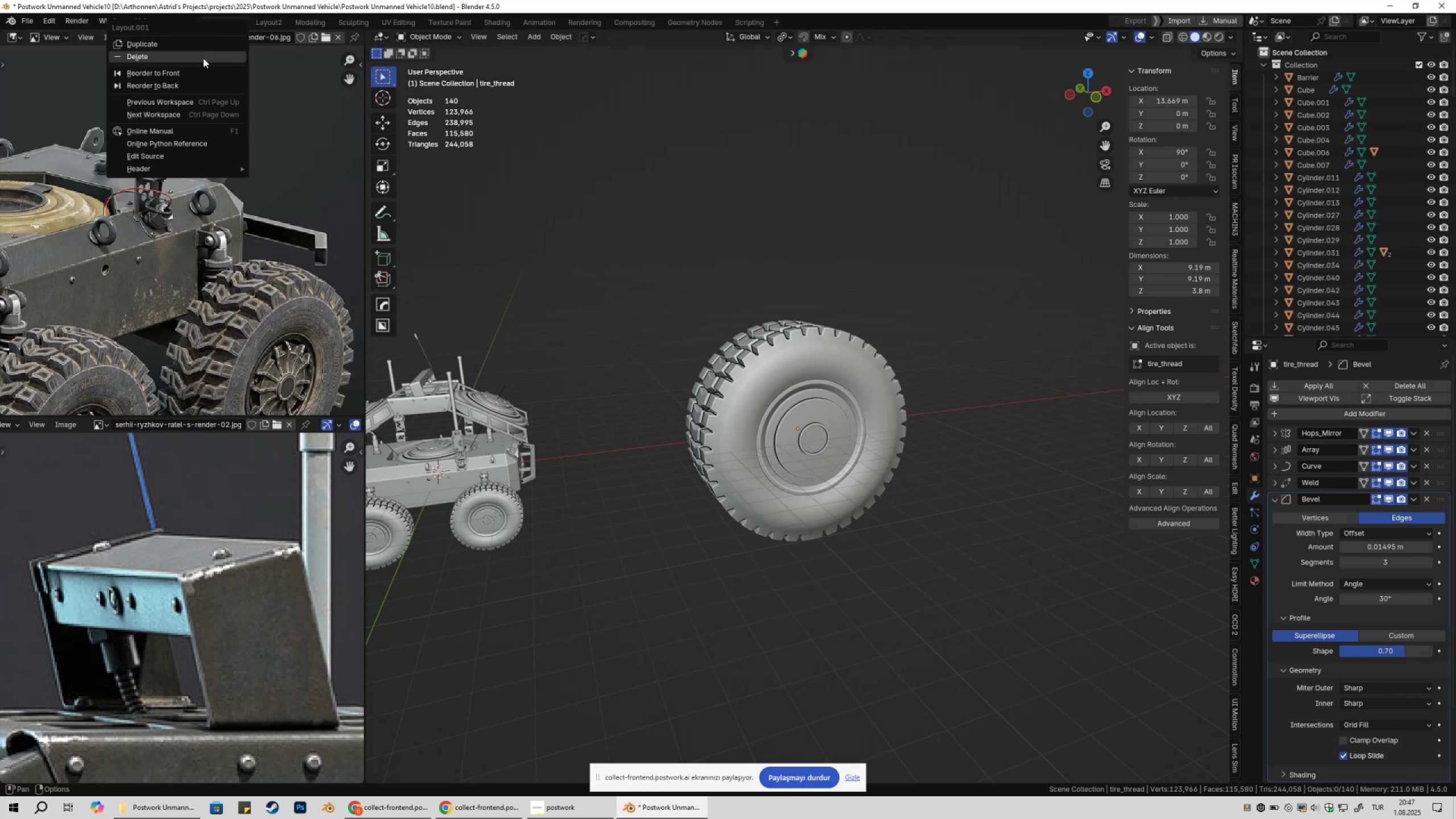 
double_click([220, 23])
 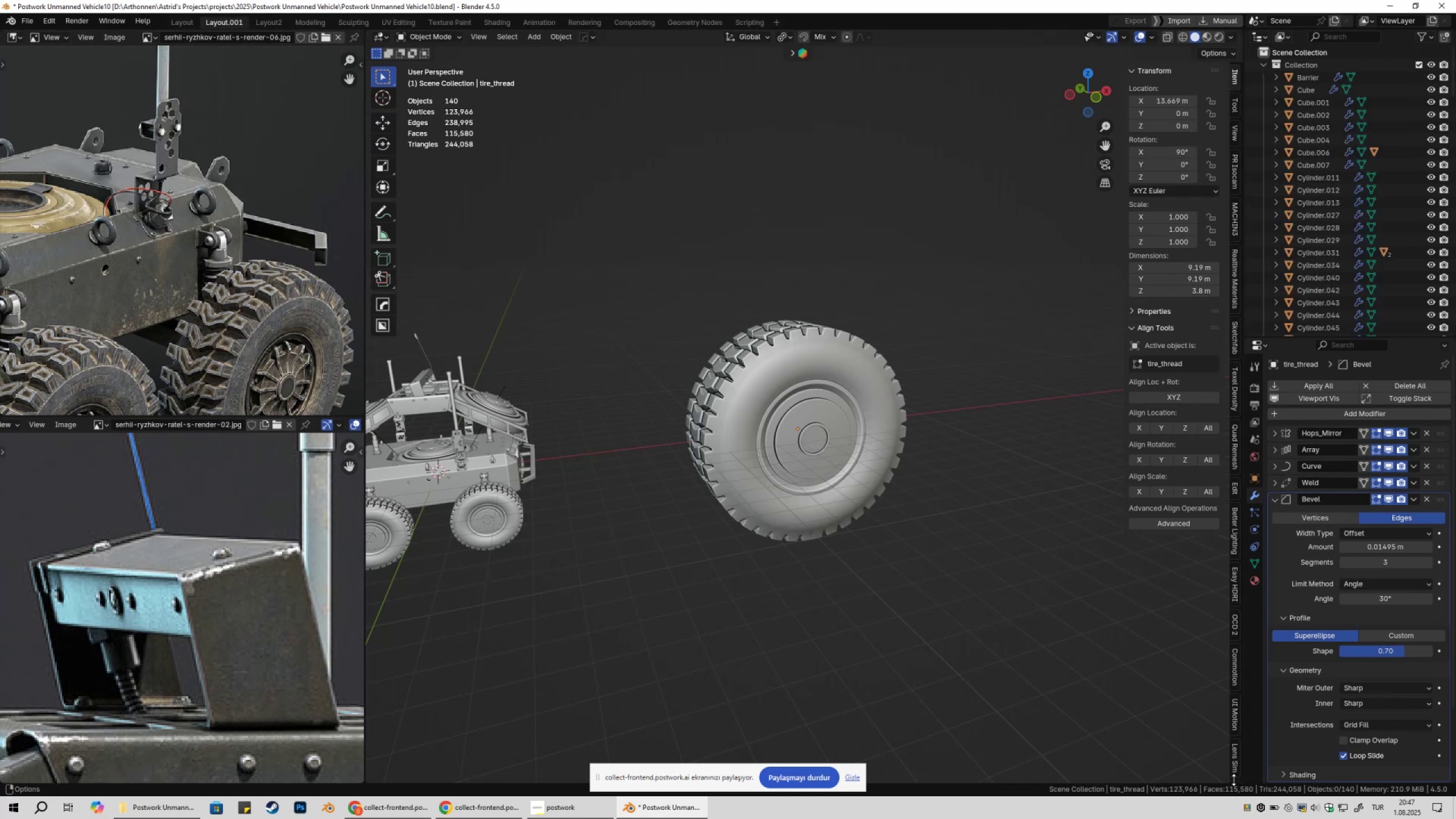 
left_click_drag(start_coordinate=[1240, 778], to_coordinate=[1122, 409])
 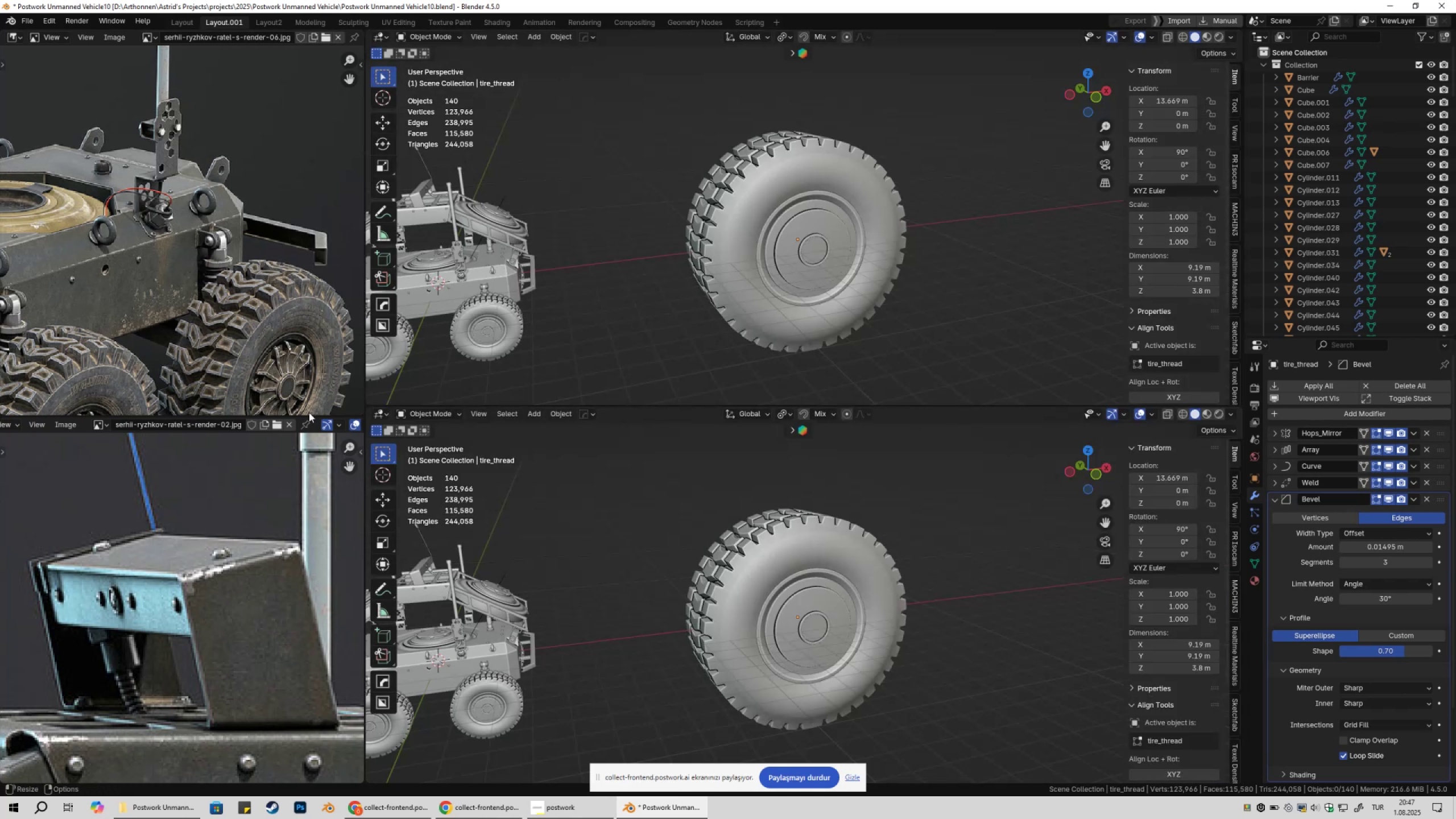 
left_click_drag(start_coordinate=[308, 415], to_coordinate=[324, 404])
 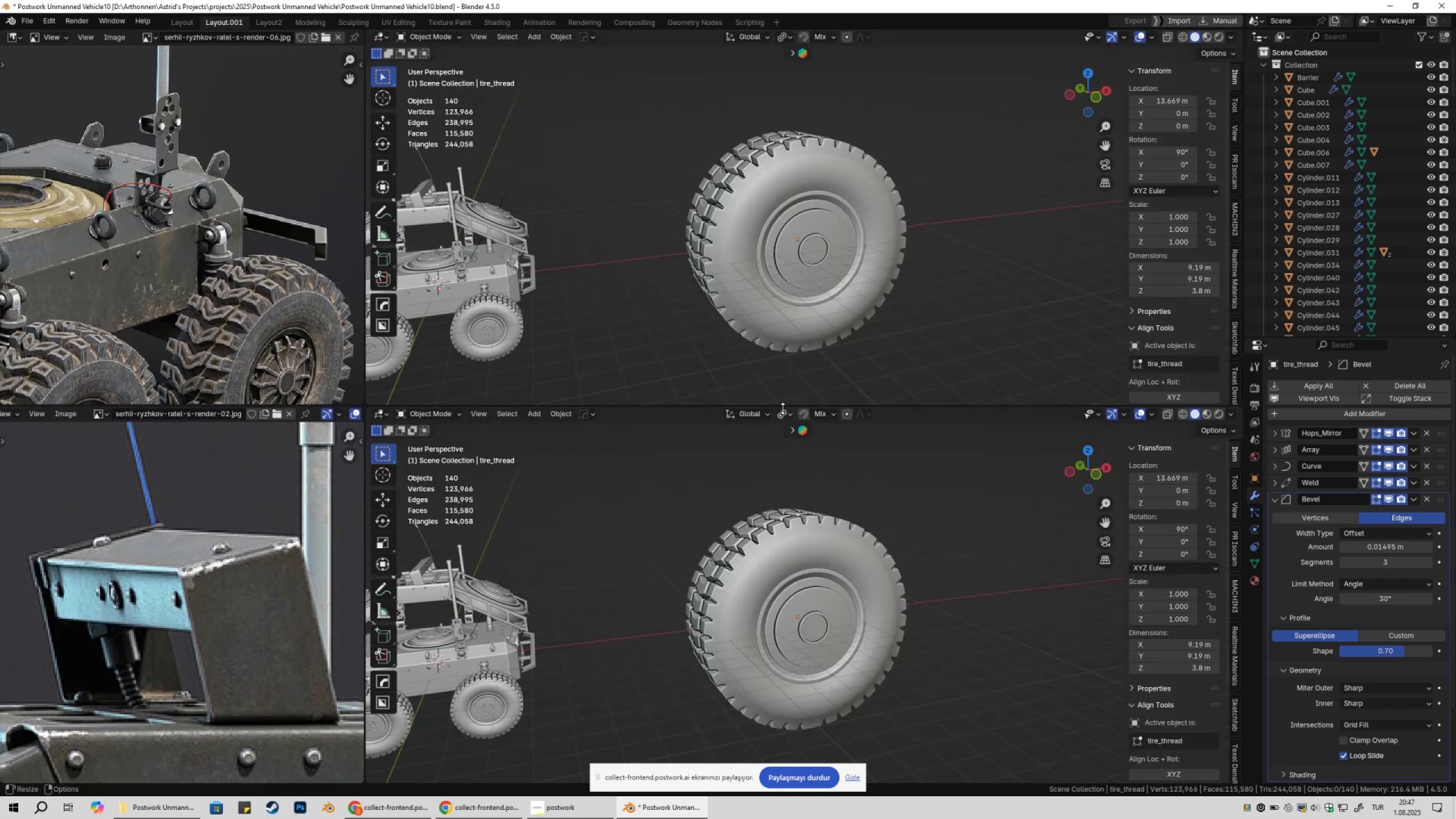 
left_click([798, 230])
 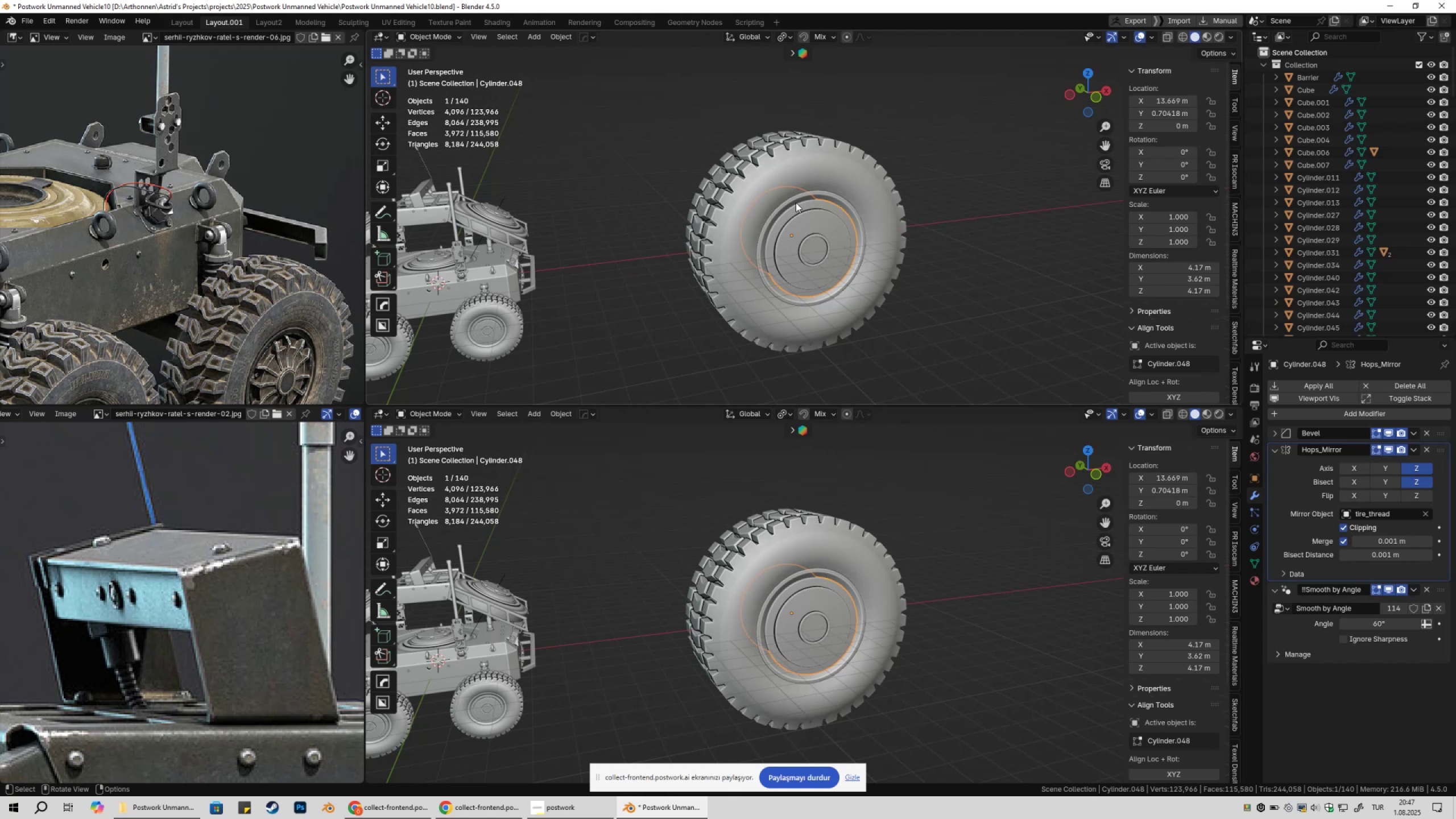 
left_click([792, 200])
 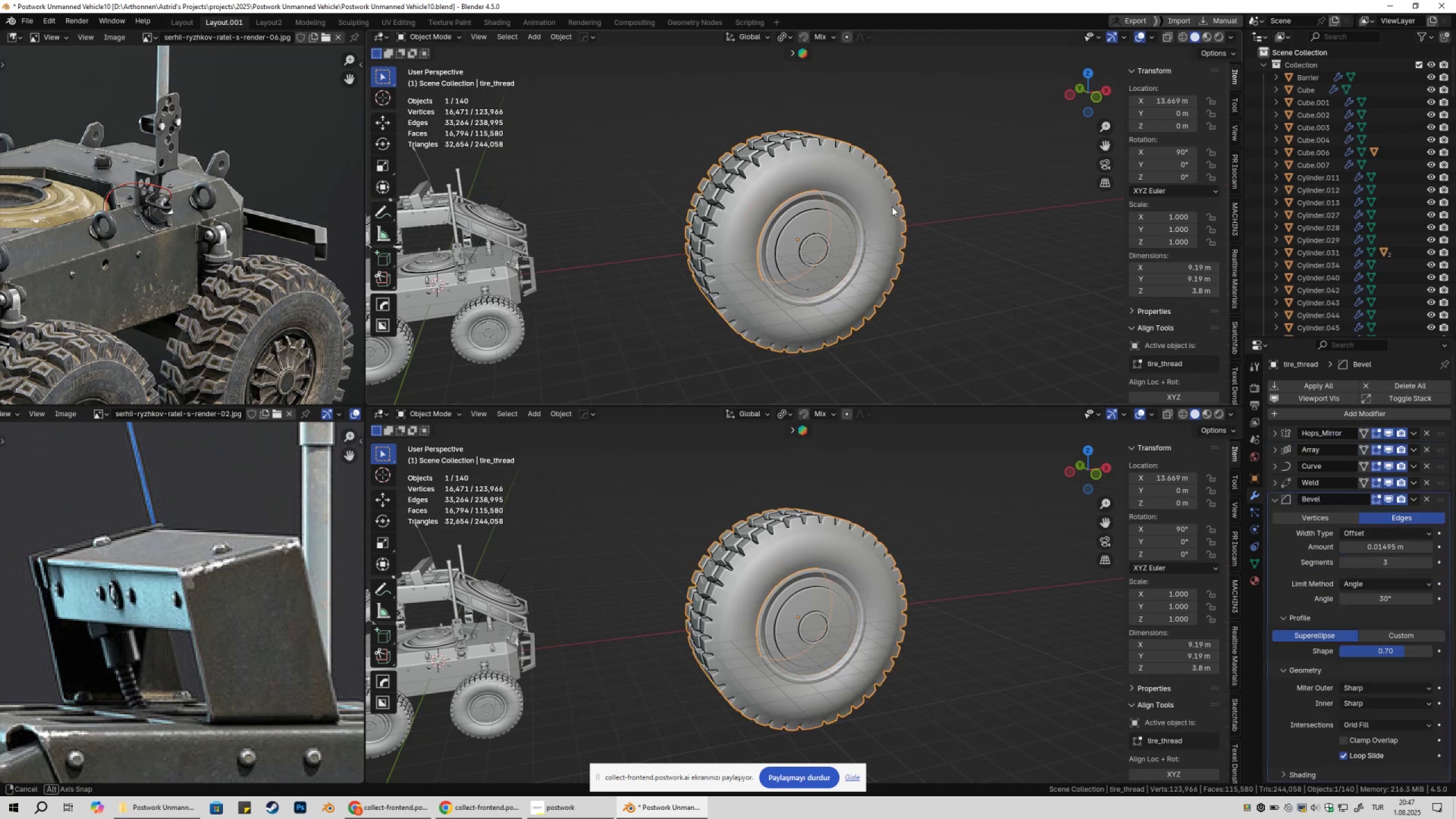 
key(Tab)
 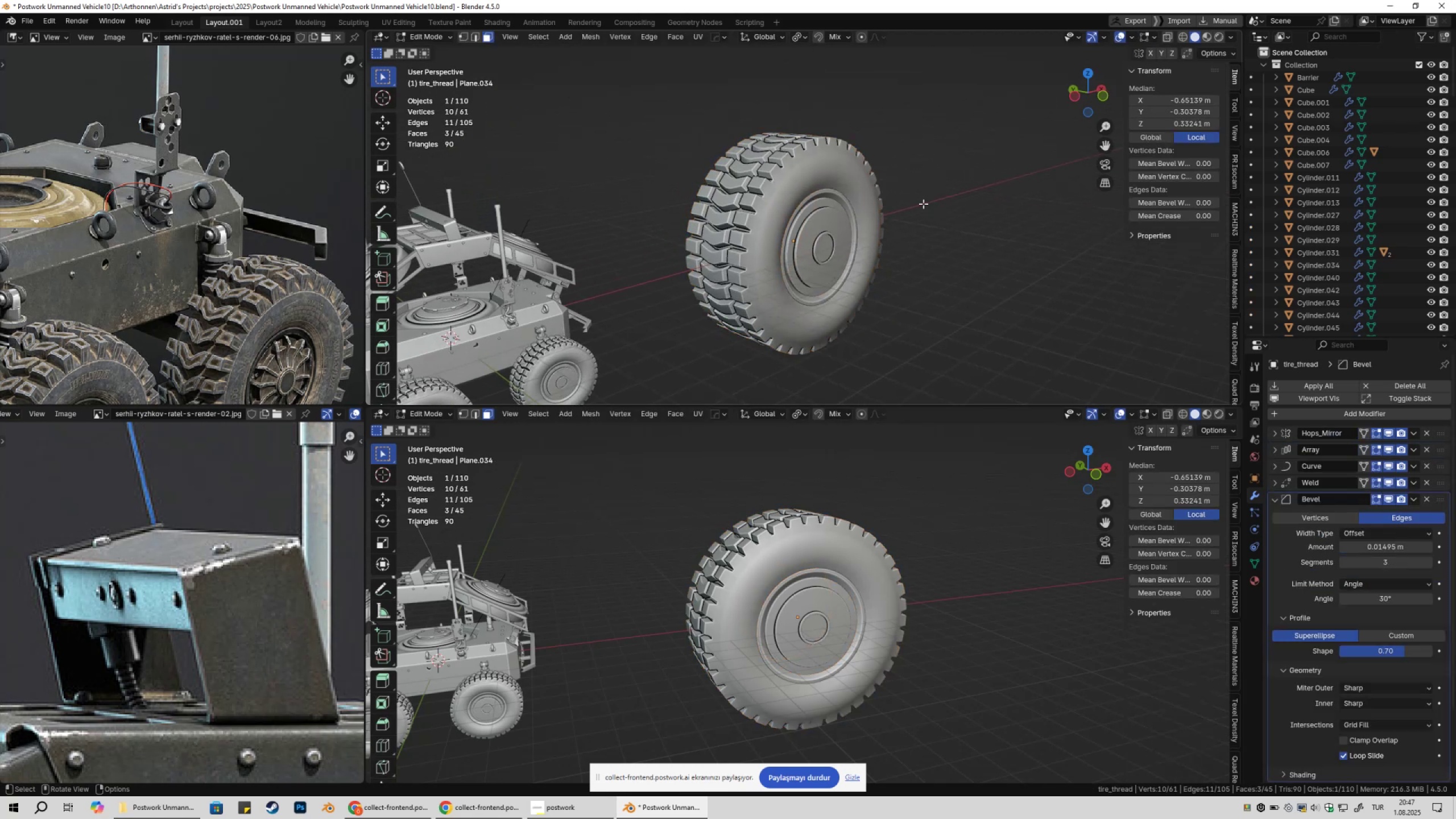 
key(Tab)
 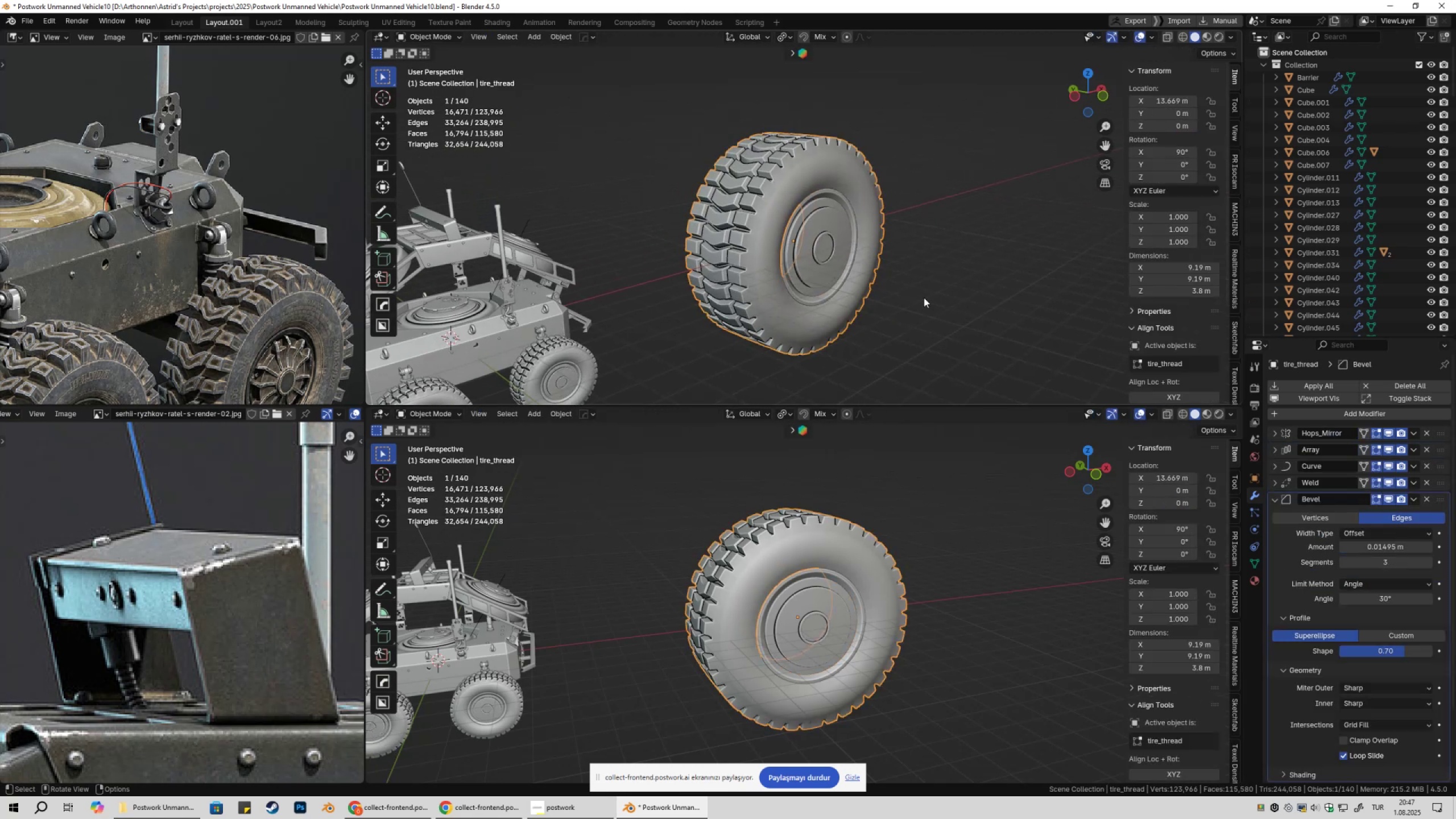 
hold_key(key=ShiftLeft, duration=0.33)
 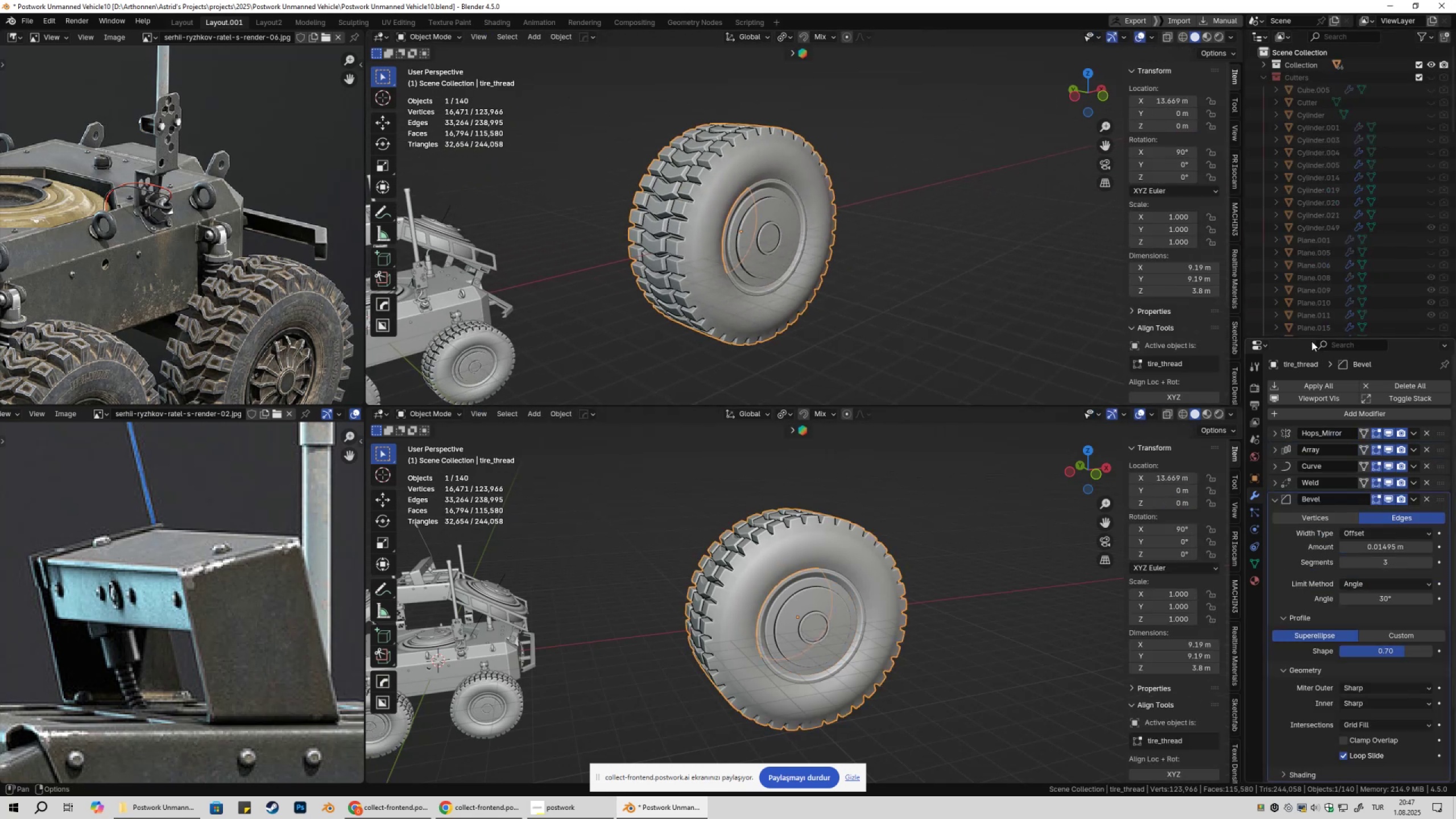 
left_click_drag(start_coordinate=[1299, 336], to_coordinate=[1306, 405])
 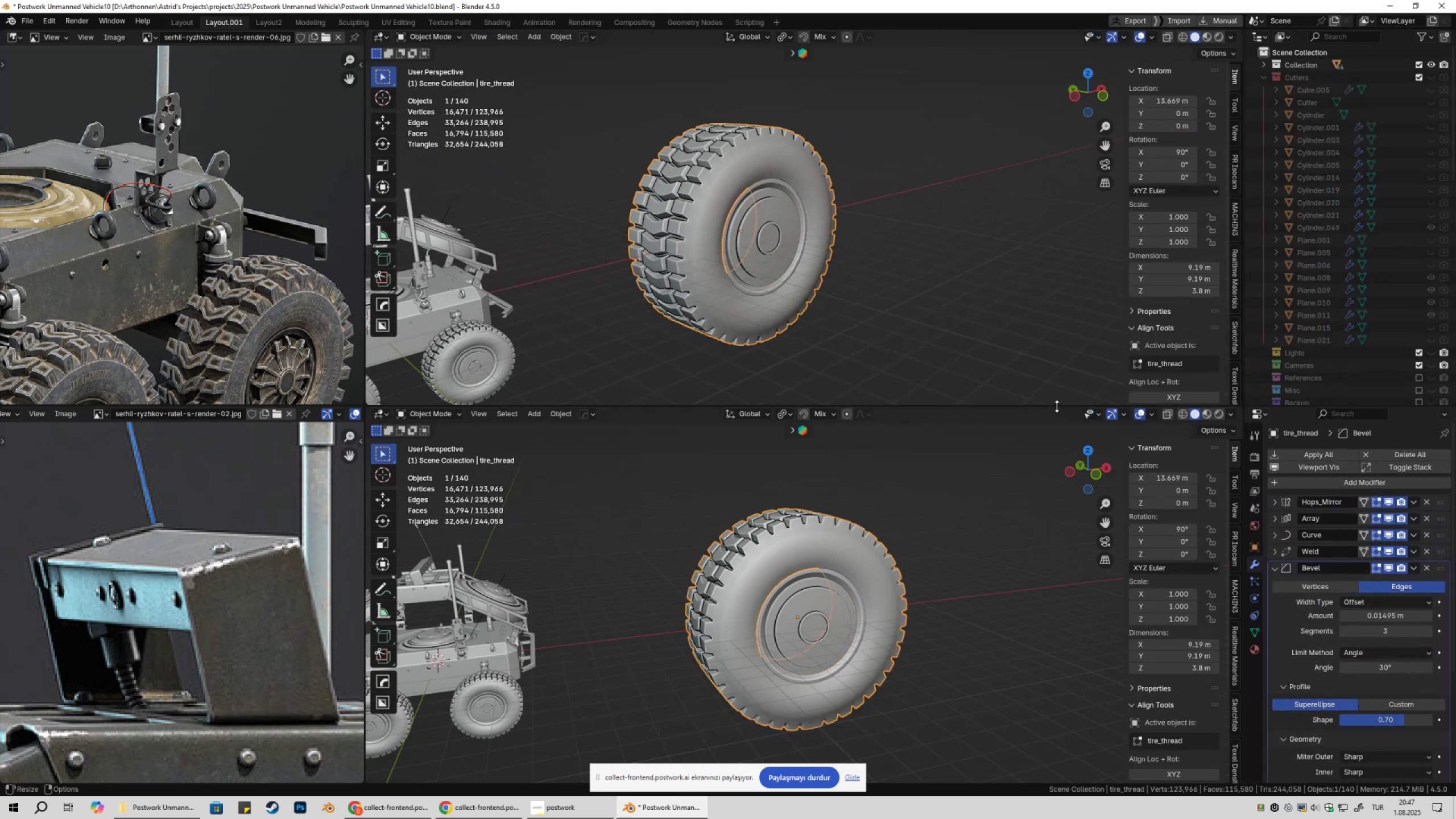 
left_click_drag(start_coordinate=[1056, 406], to_coordinate=[1053, 404])
 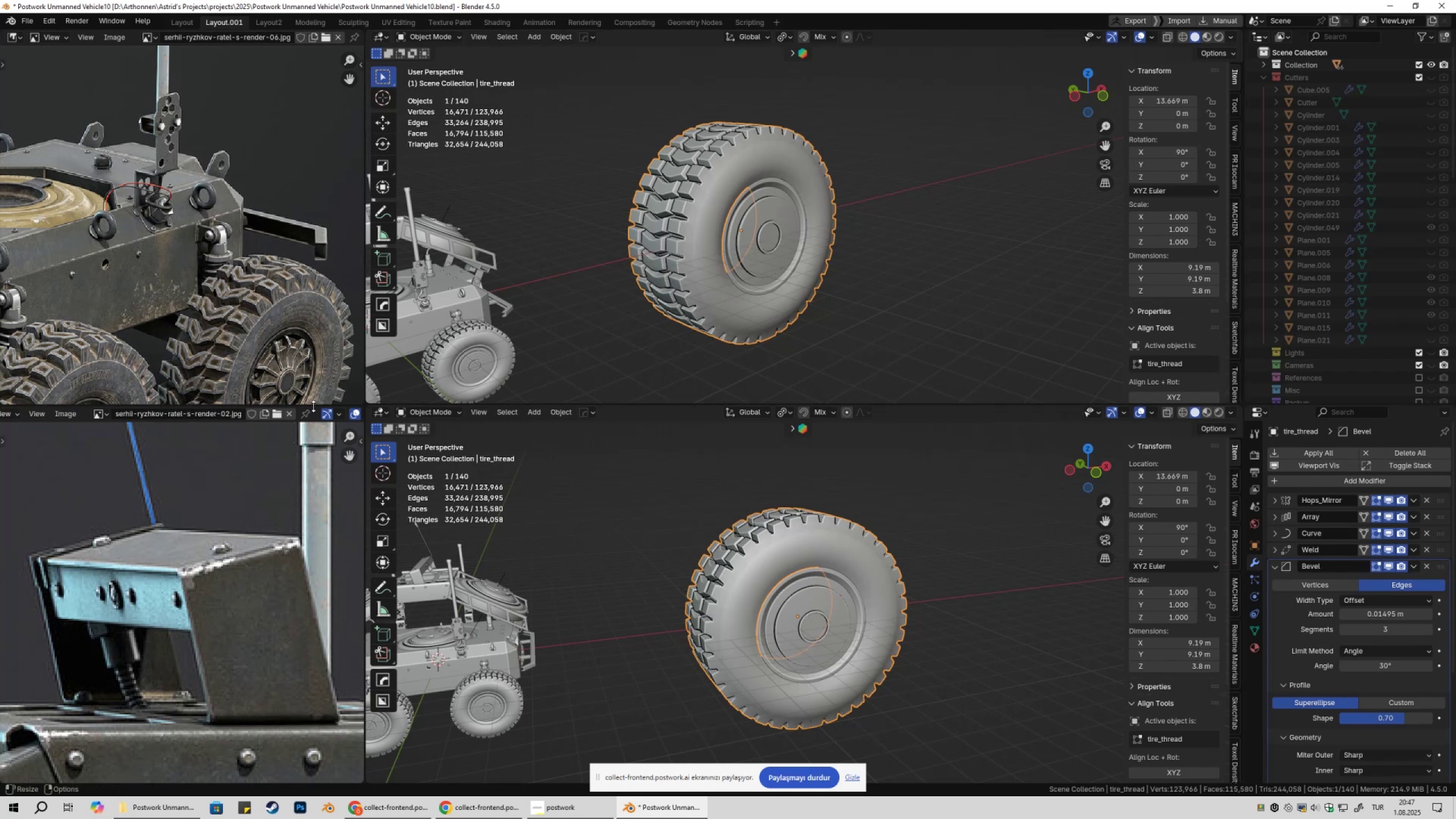 
left_click_drag(start_coordinate=[313, 406], to_coordinate=[341, 406])
 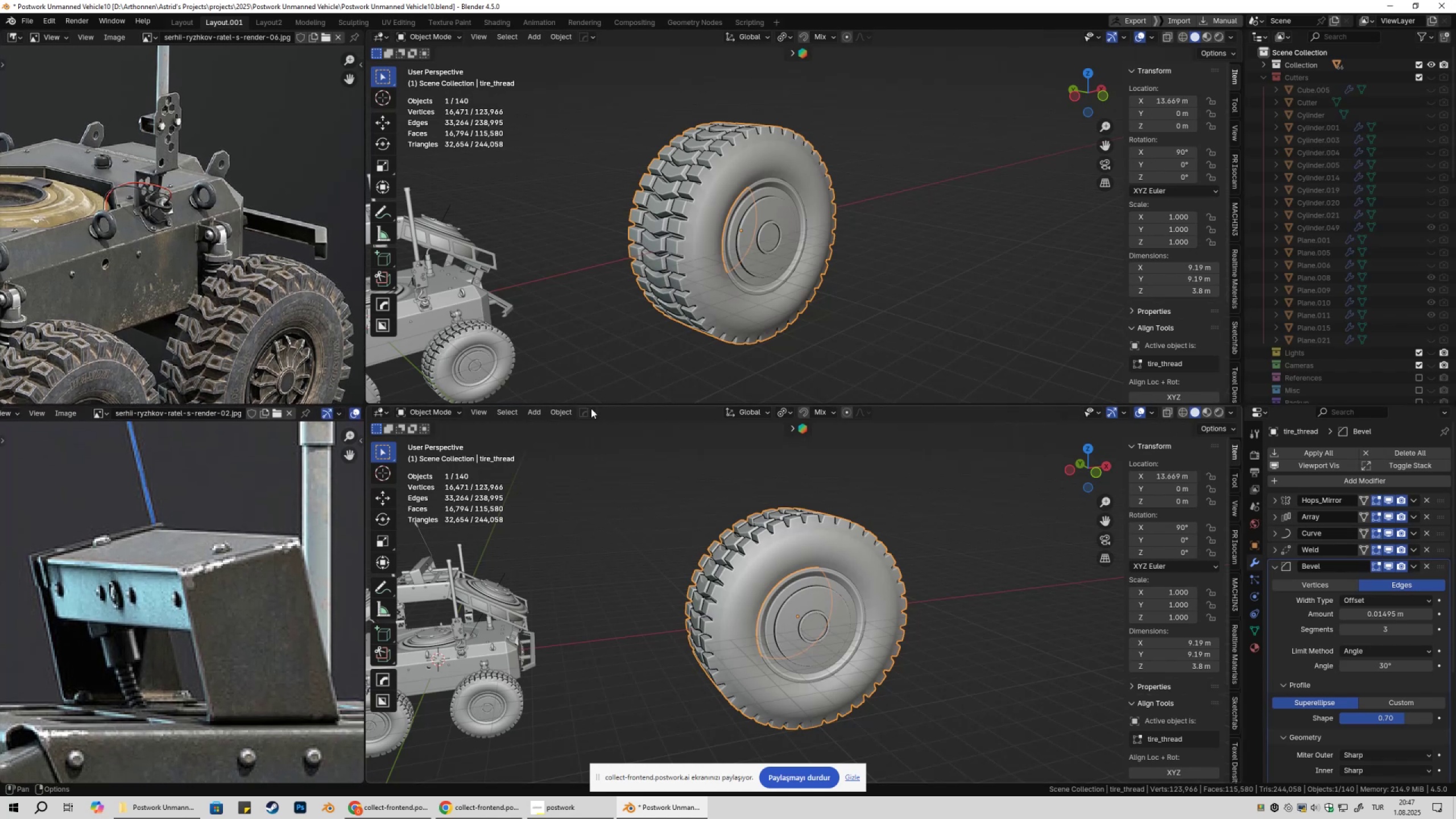 
mouse_move([604, 402])
 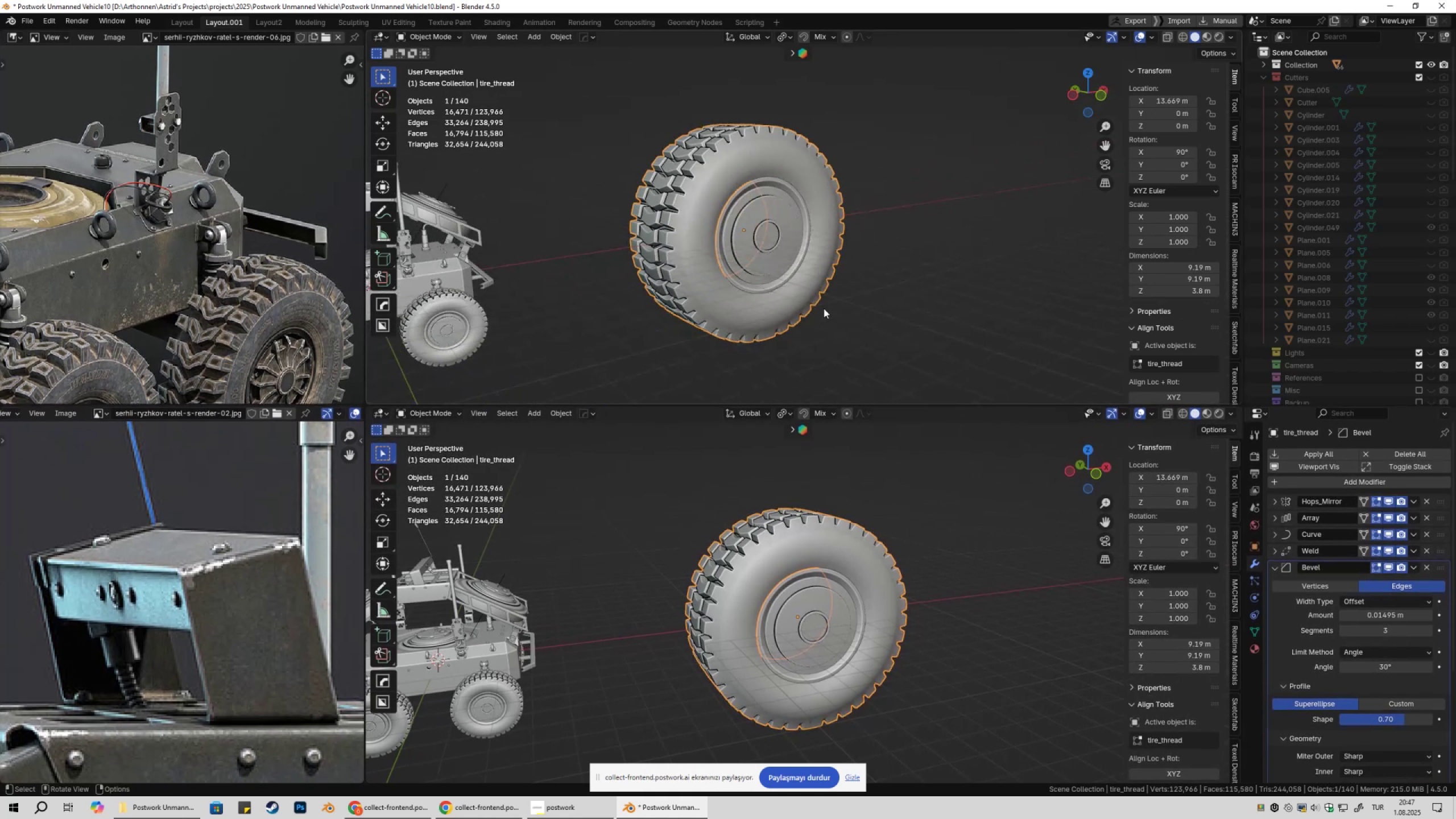 
left_click([788, 282])
 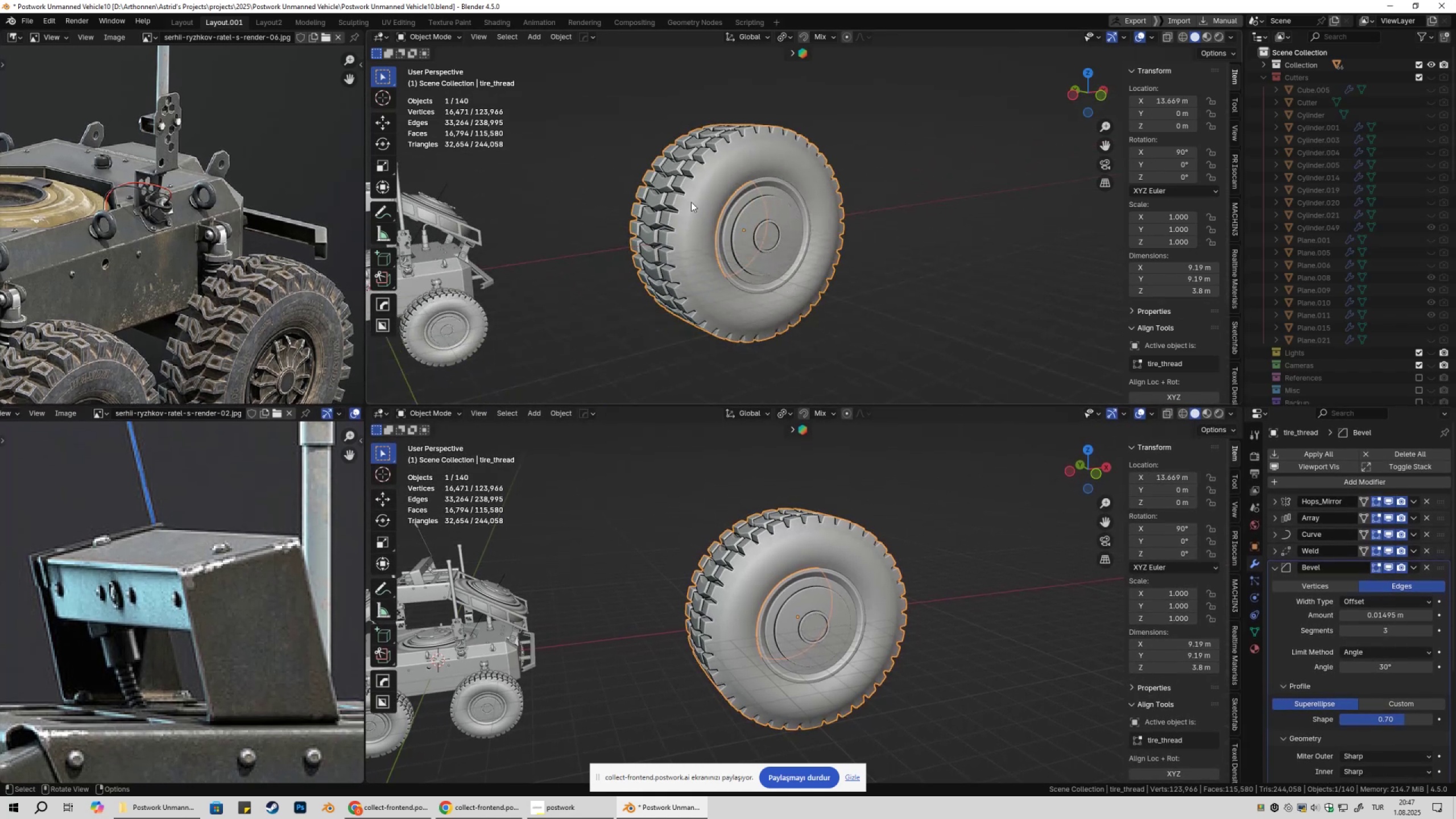 
key(Tab)
 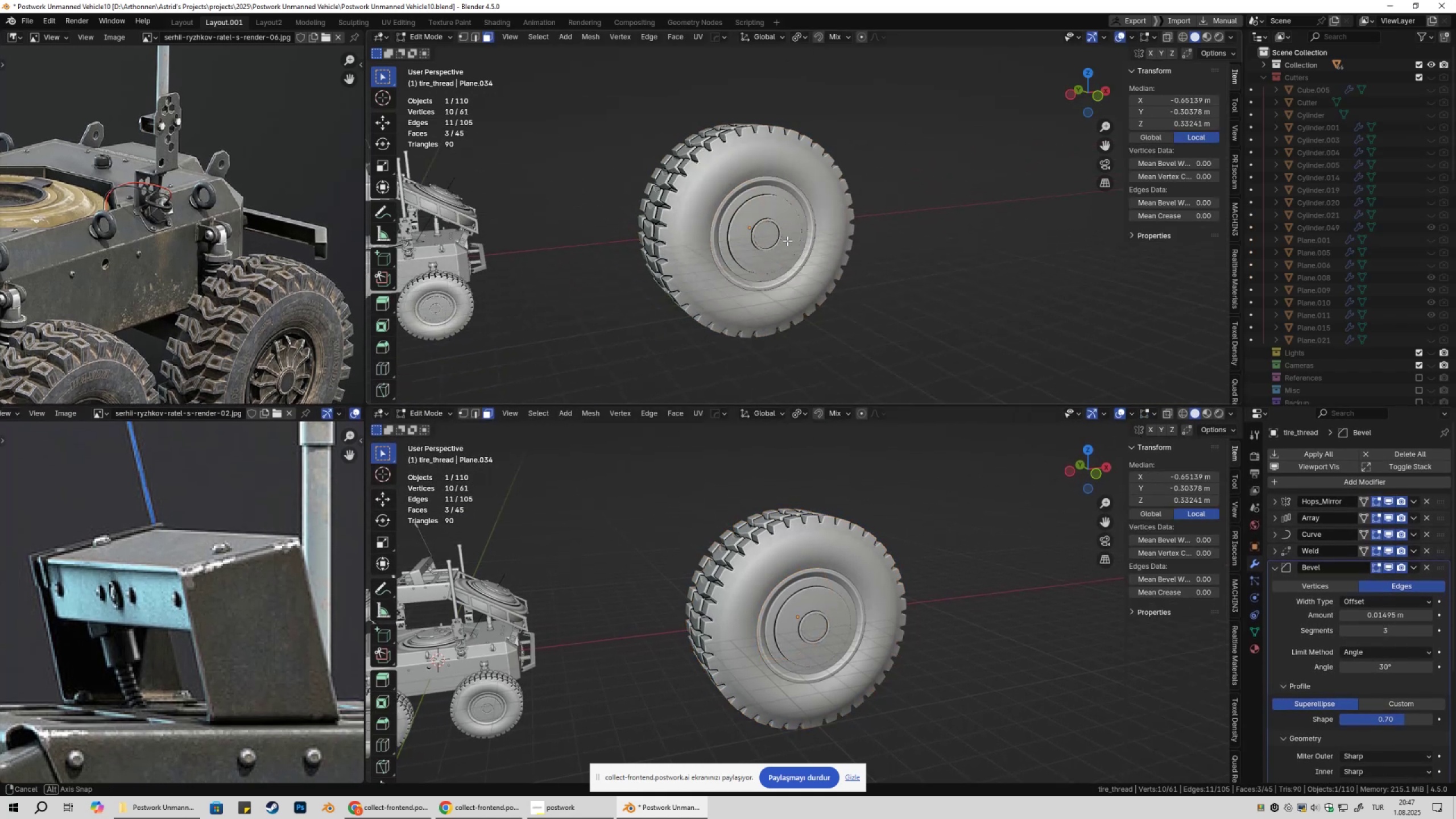 
key(Tab)
 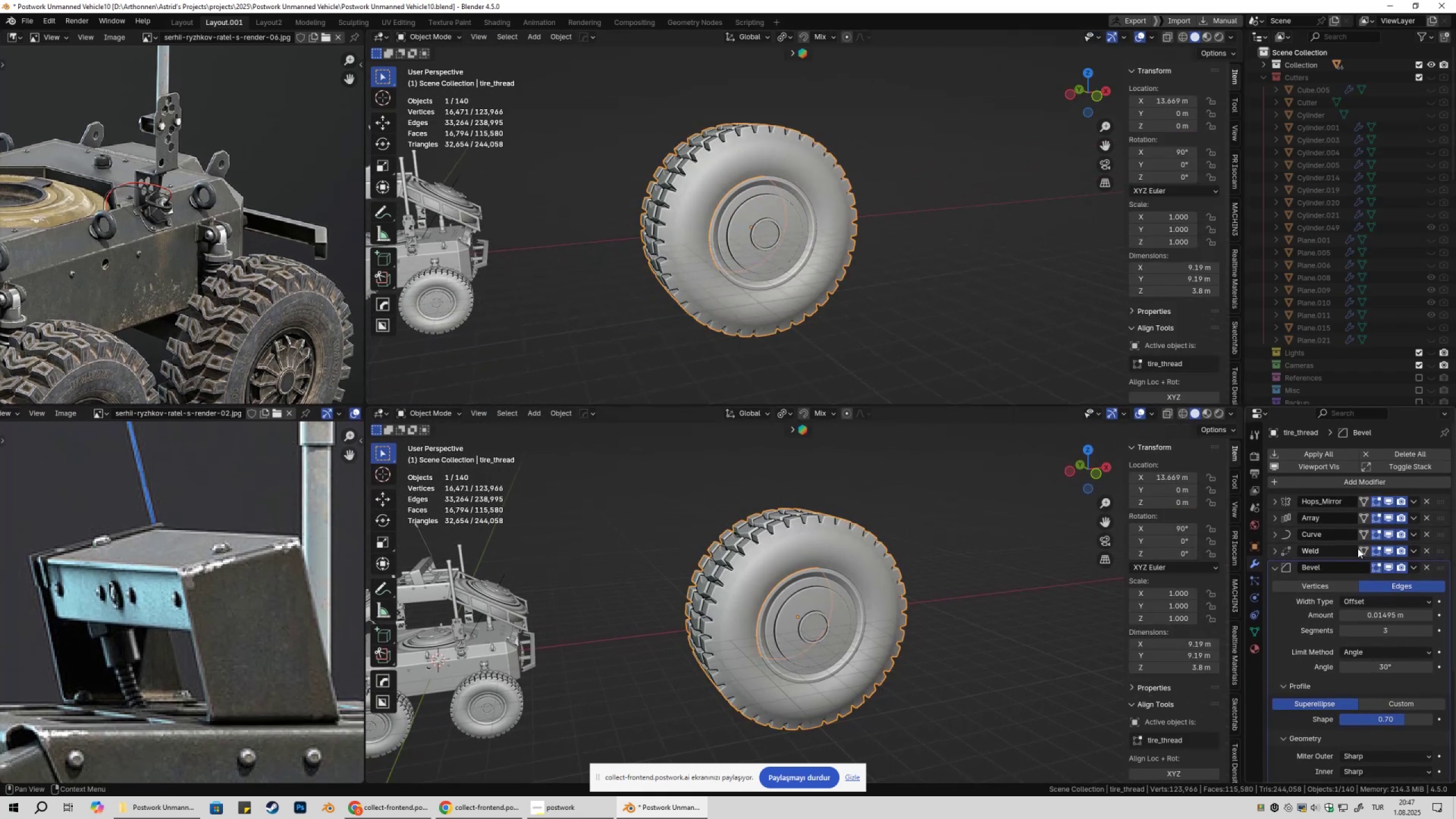 
left_click([1374, 539])
 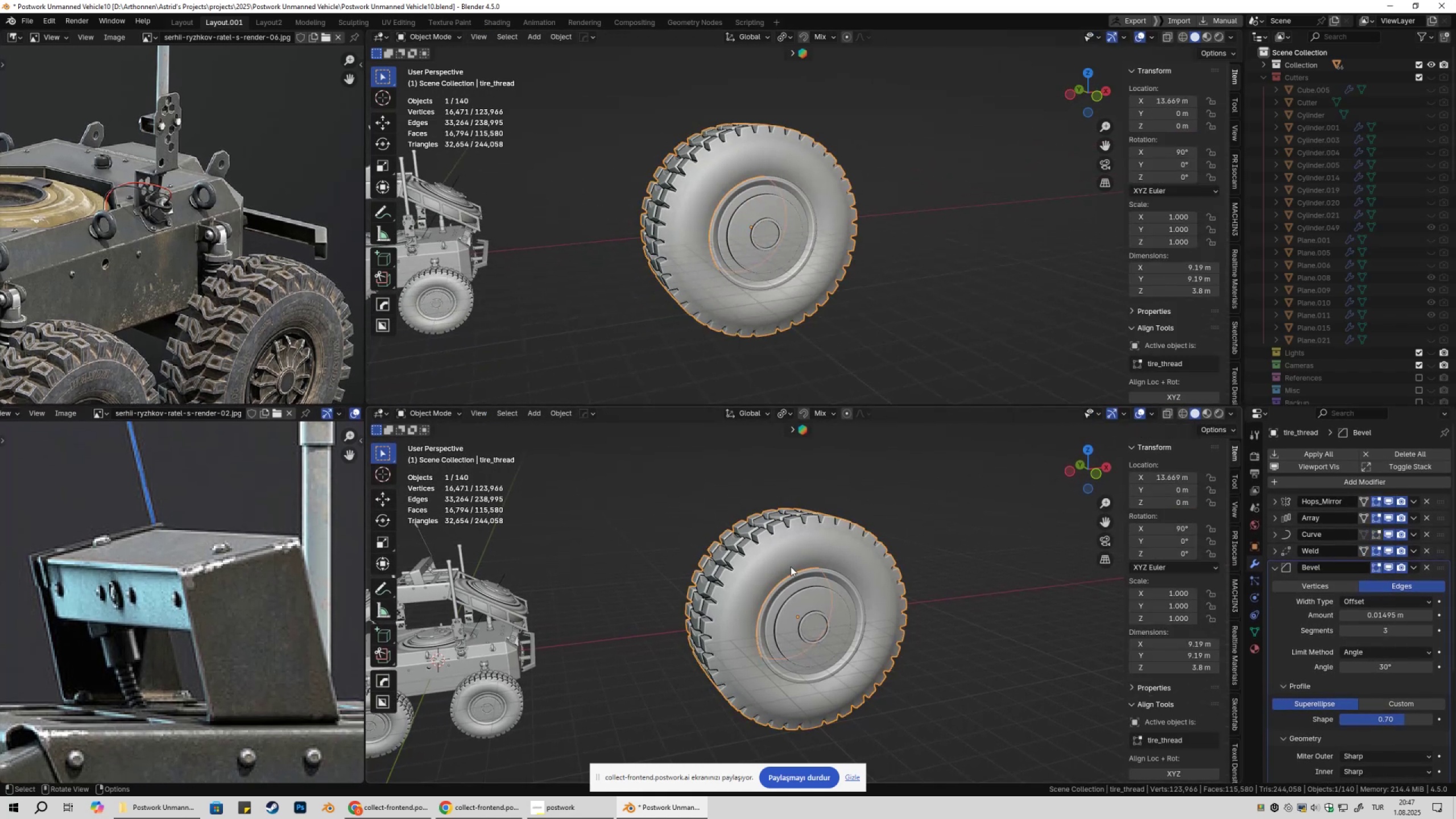 
key(Tab)
 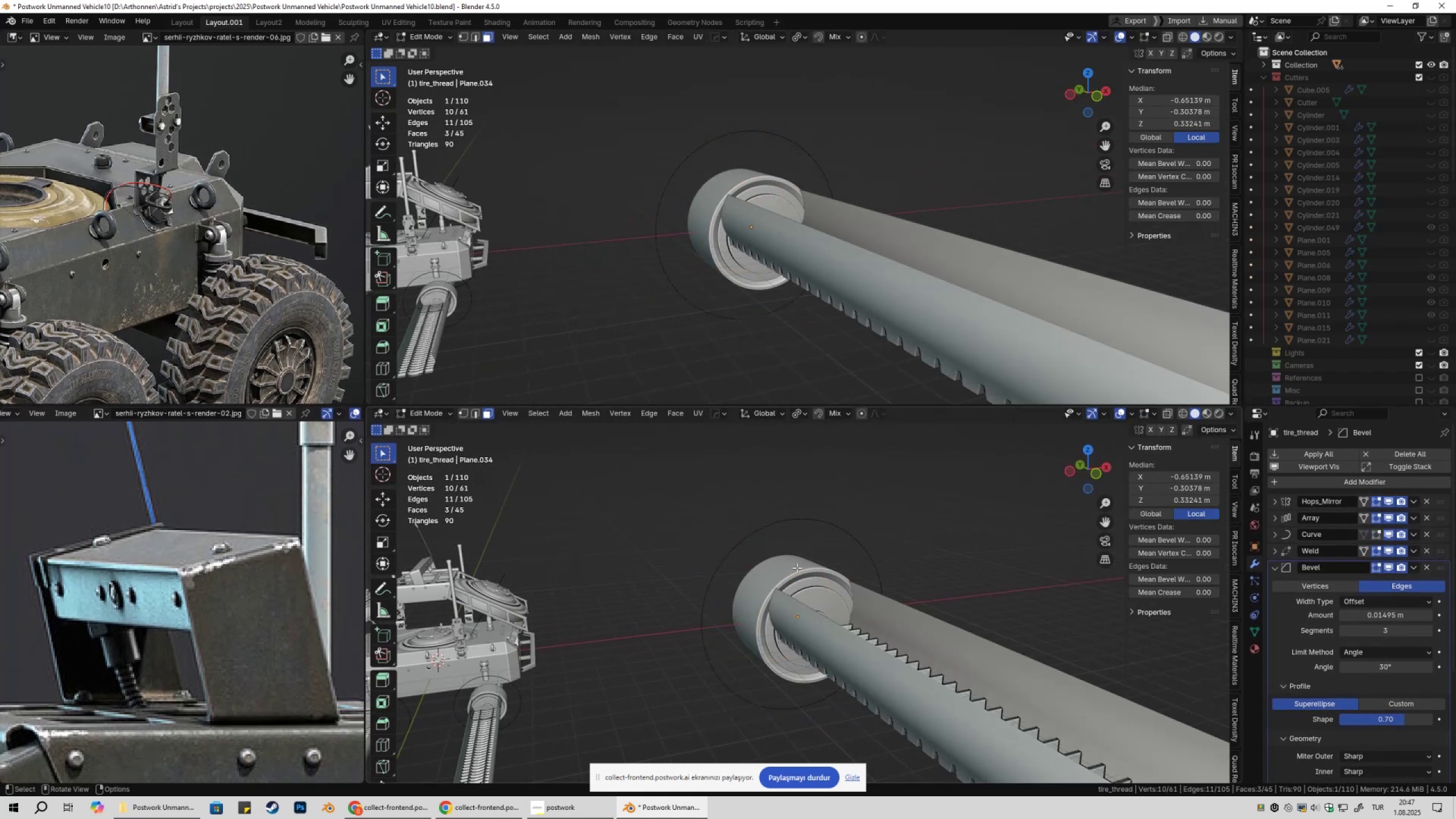 
key(Tab)
 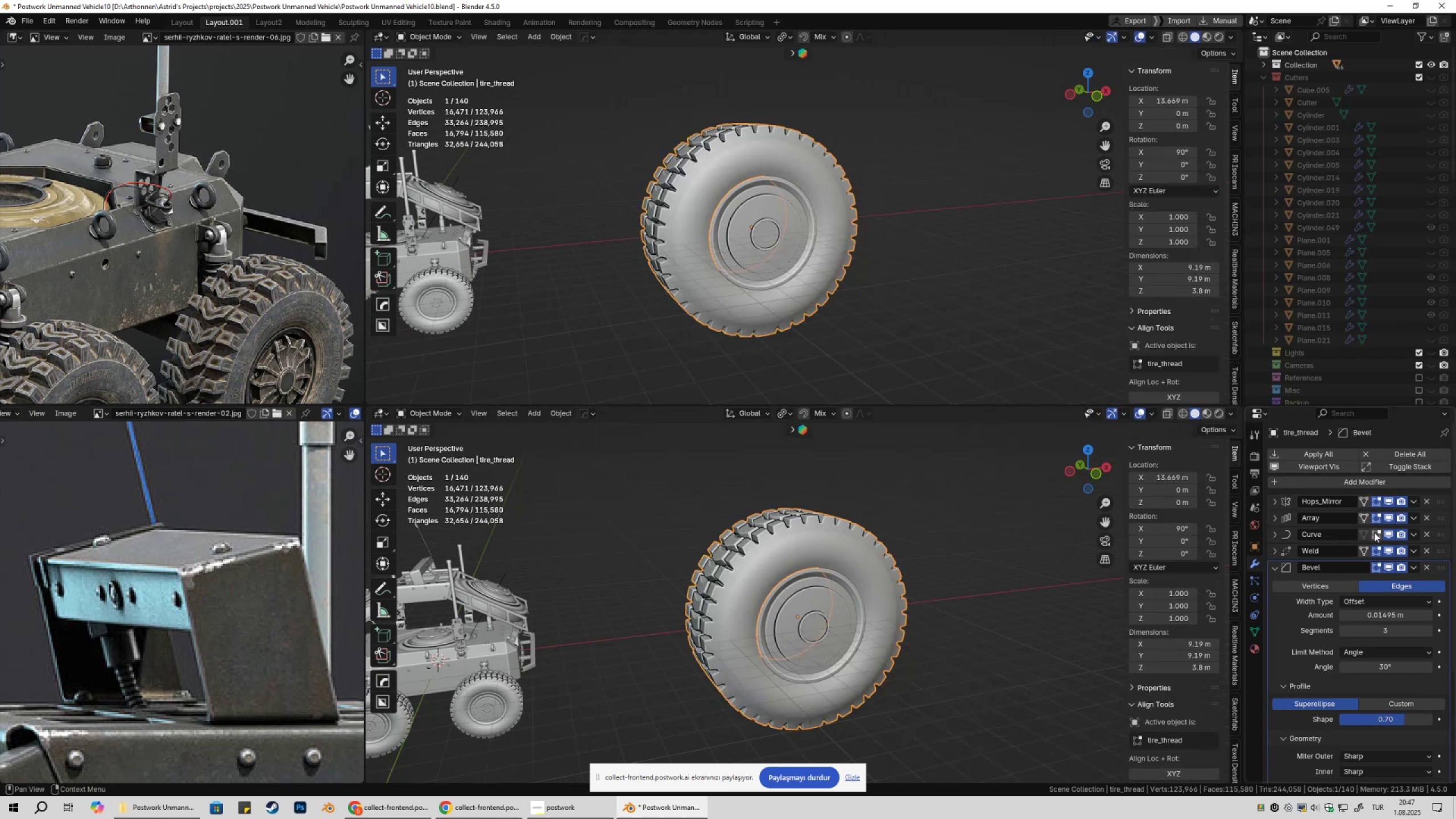 
hold_key(key=ShiftLeft, duration=0.37)
 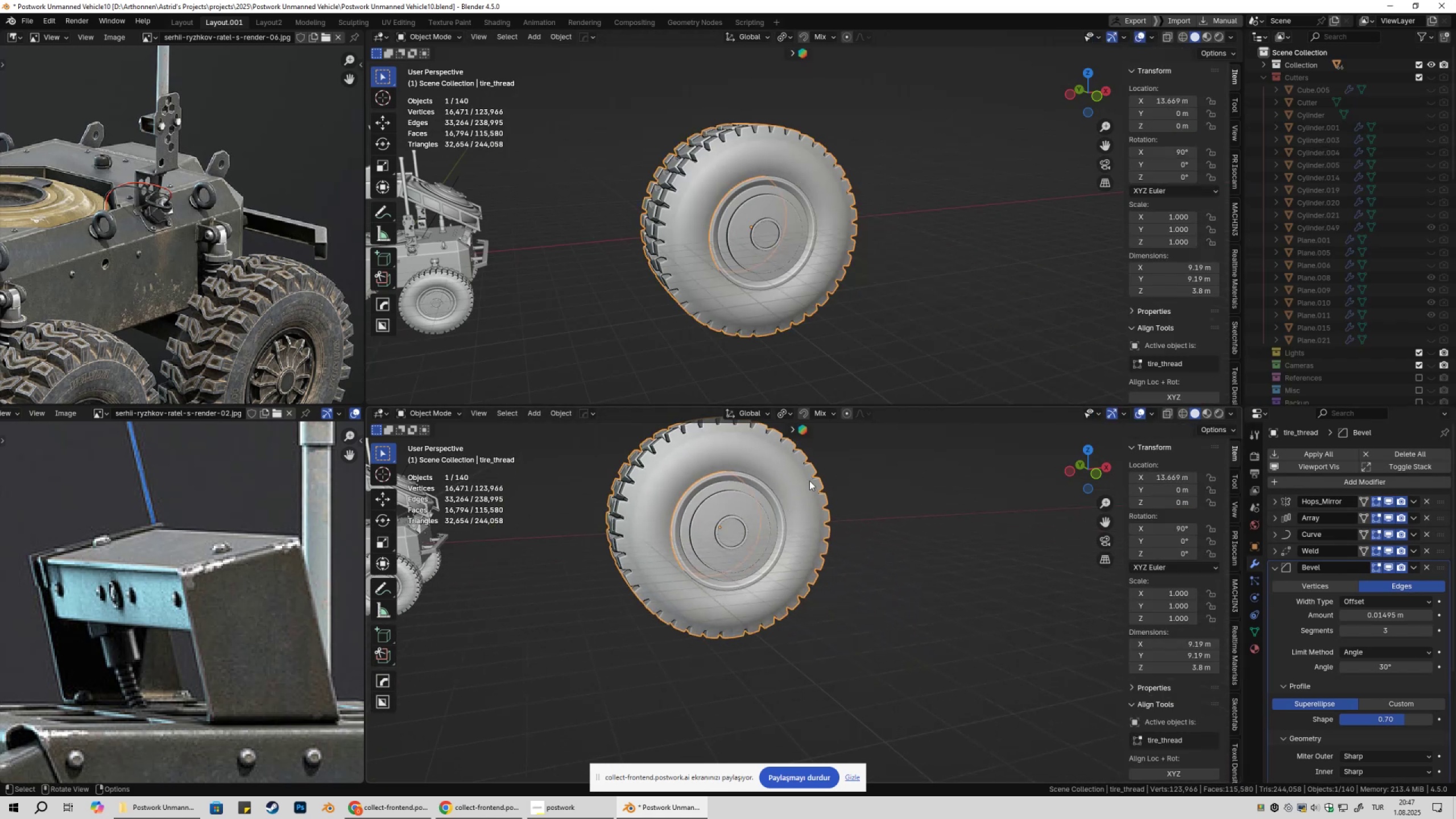 
key(Tab)
 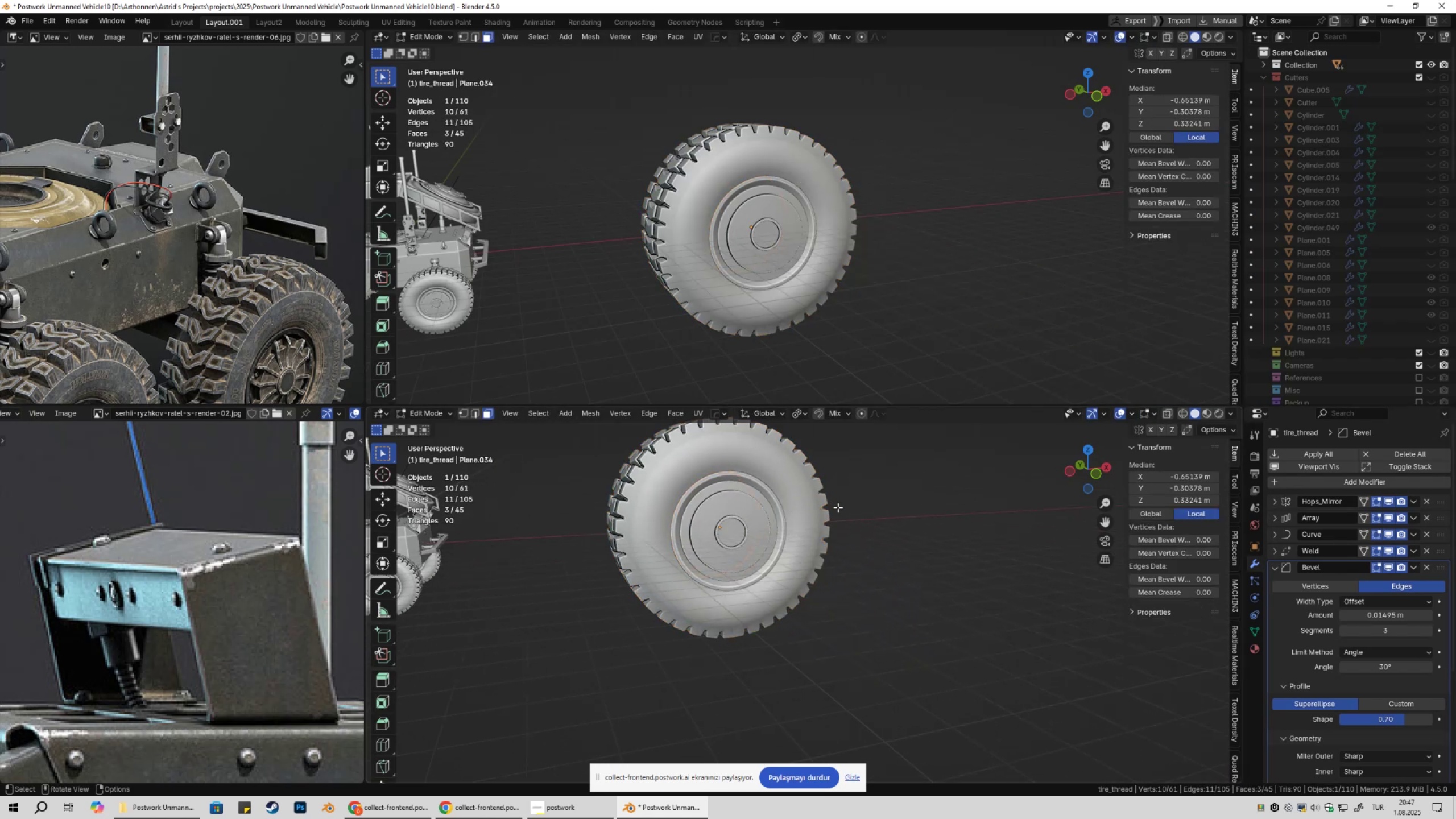 
scroll: coordinate [835, 514], scroll_direction: down, amount: 3.0
 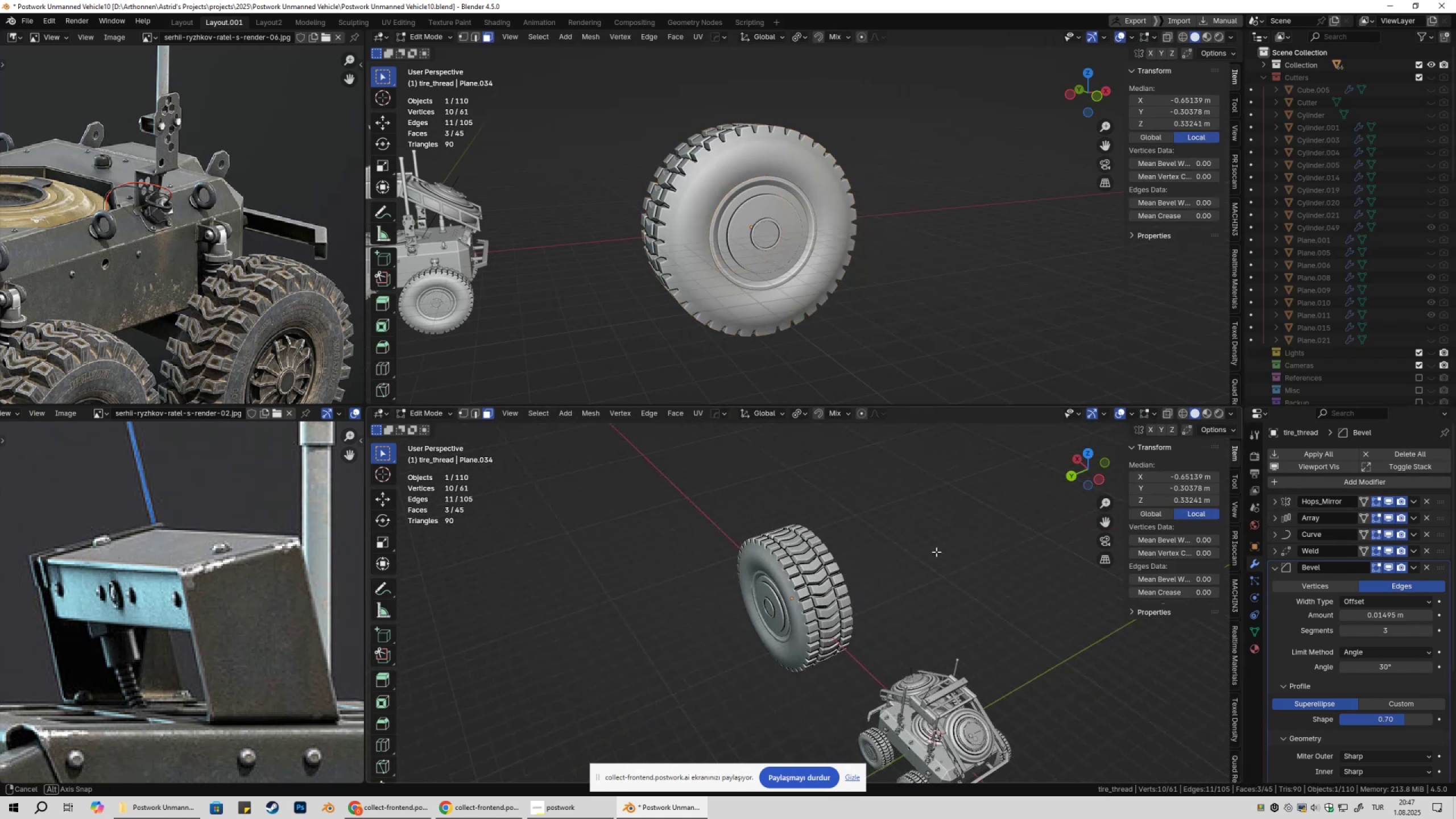 
key(Z)
 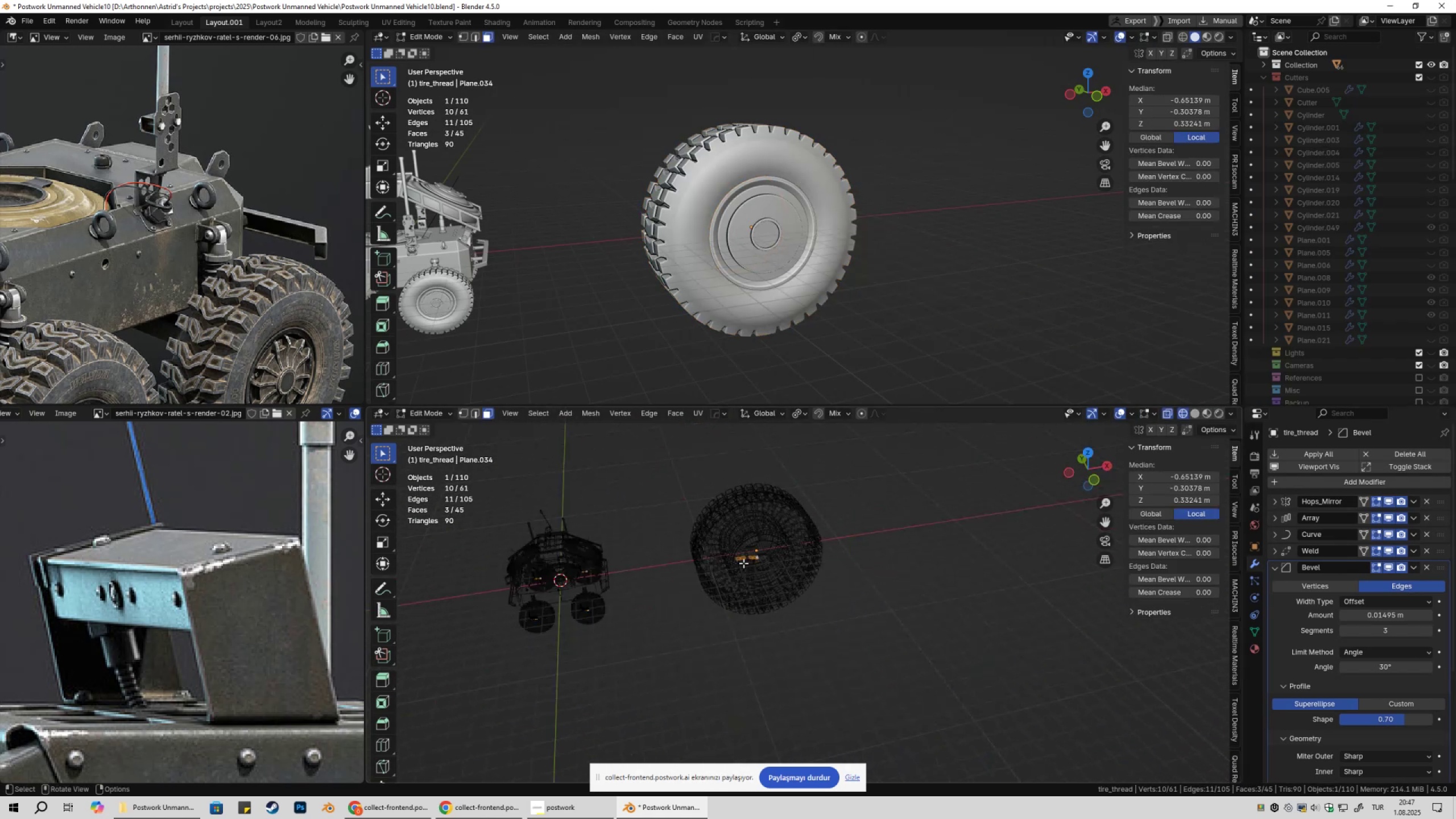 
scroll: coordinate [752, 563], scroll_direction: up, amount: 3.0
 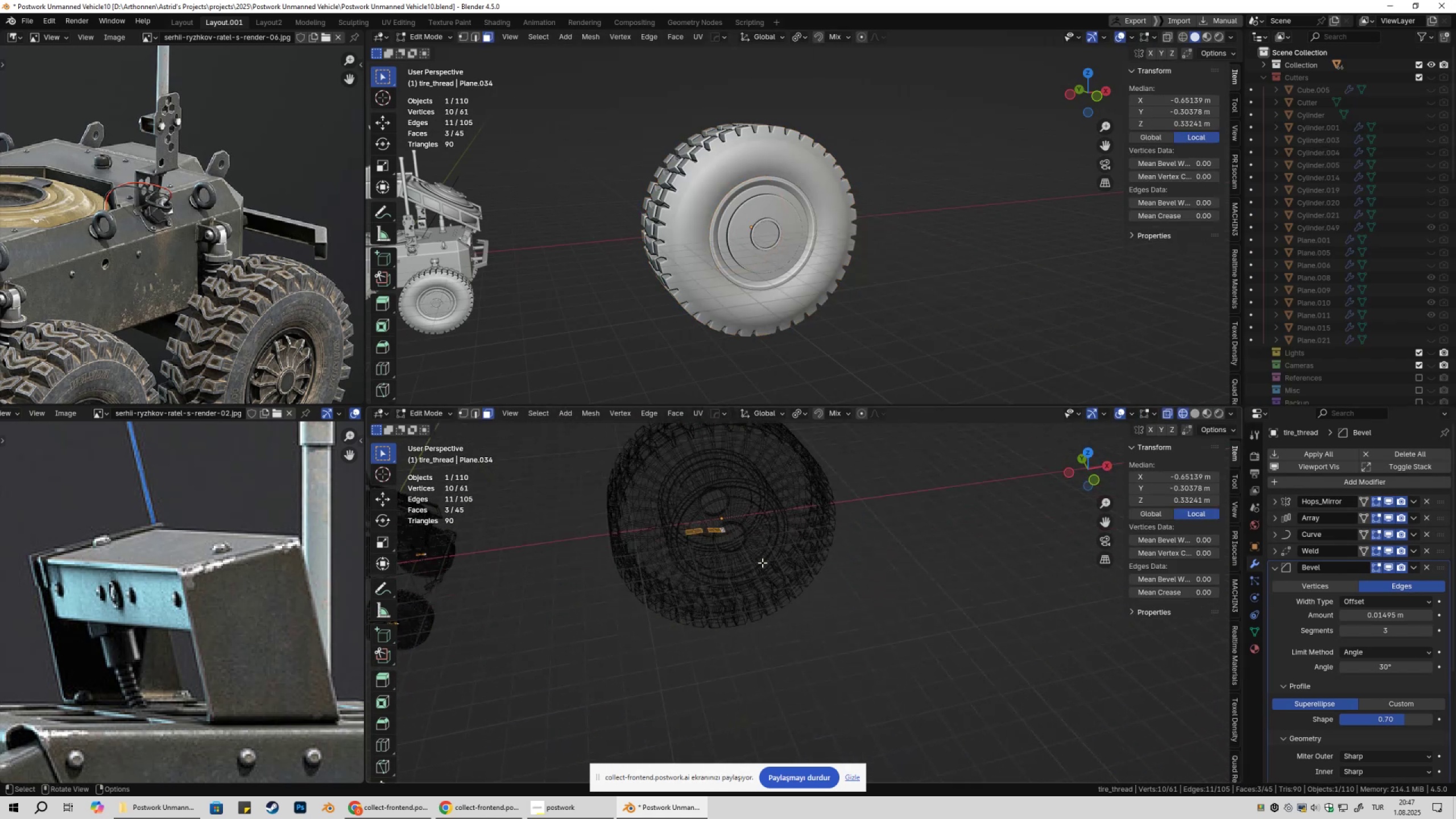 
key(Shift+ShiftLeft)
 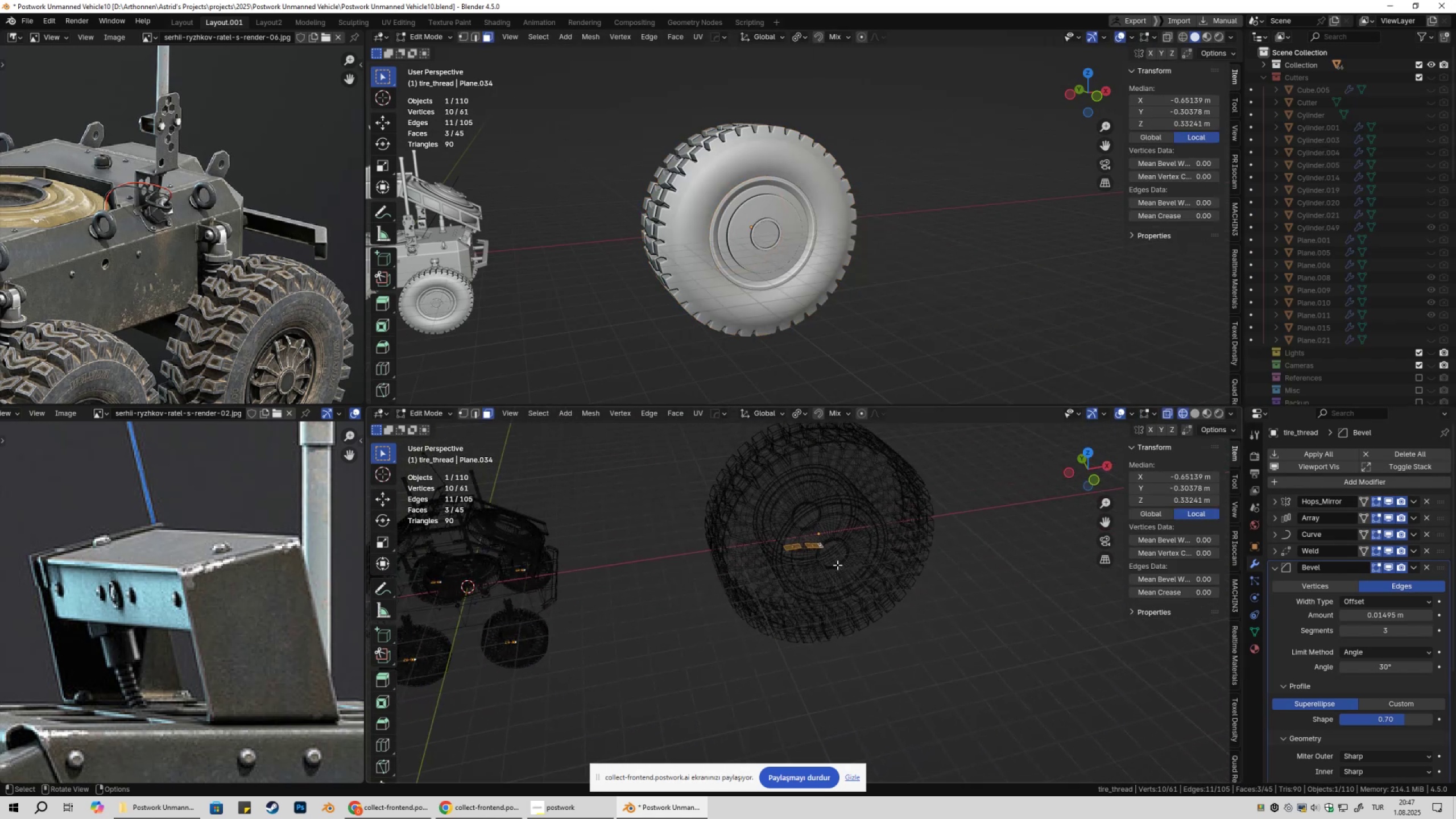 
scroll: coordinate [853, 569], scroll_direction: up, amount: 5.0
 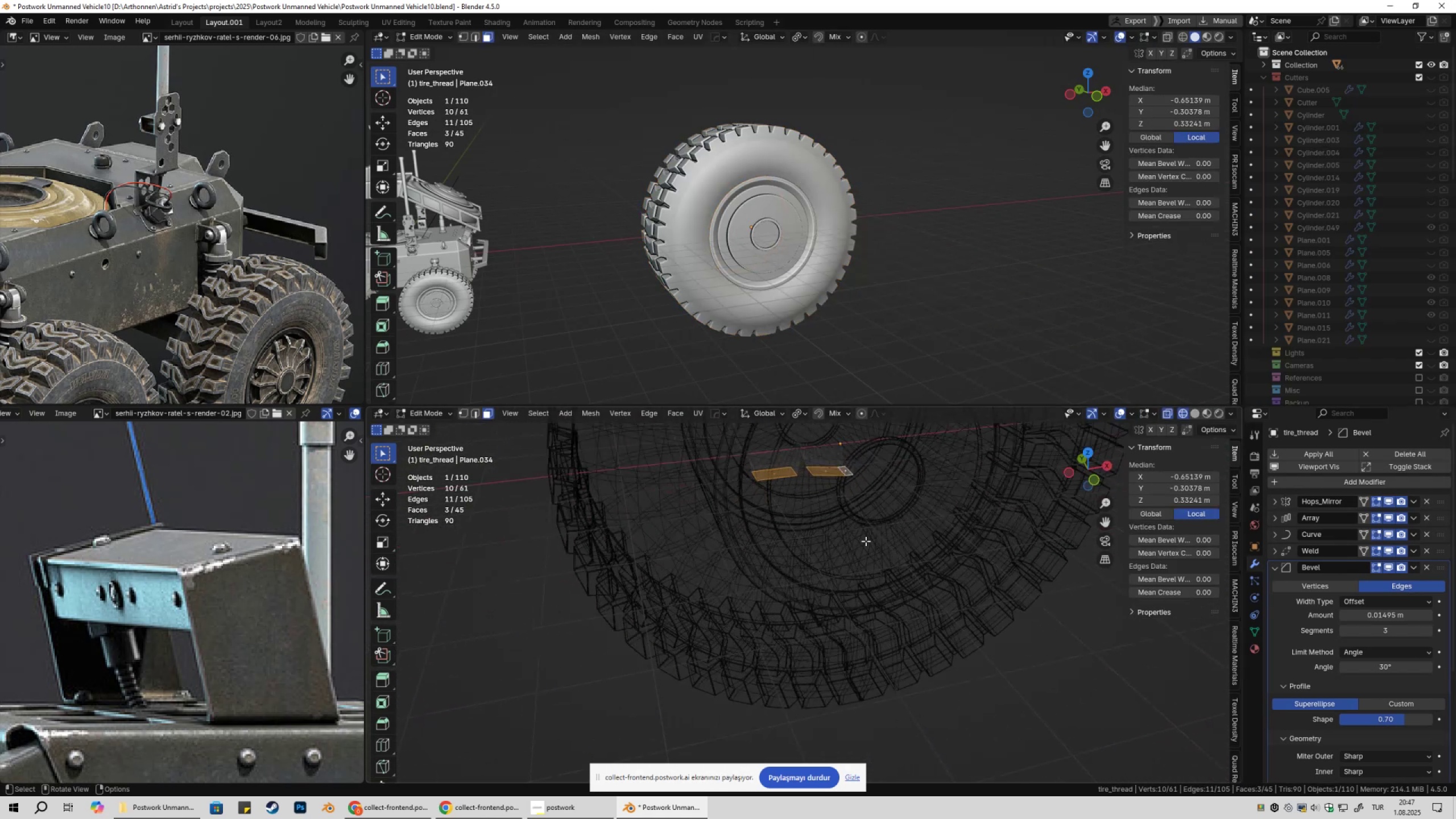 
hold_key(key=ShiftLeft, duration=0.45)
 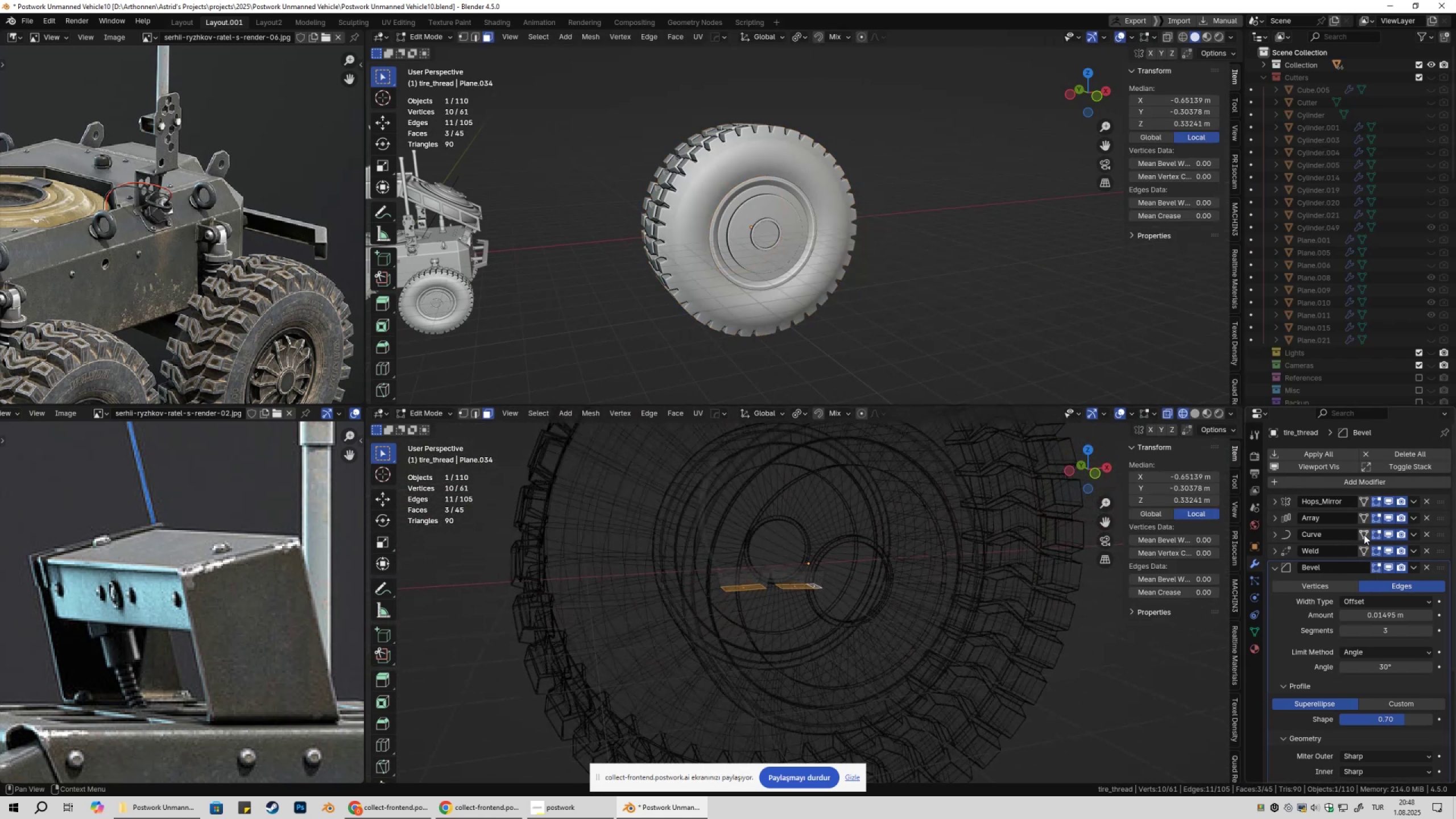 
double_click([1376, 520])
 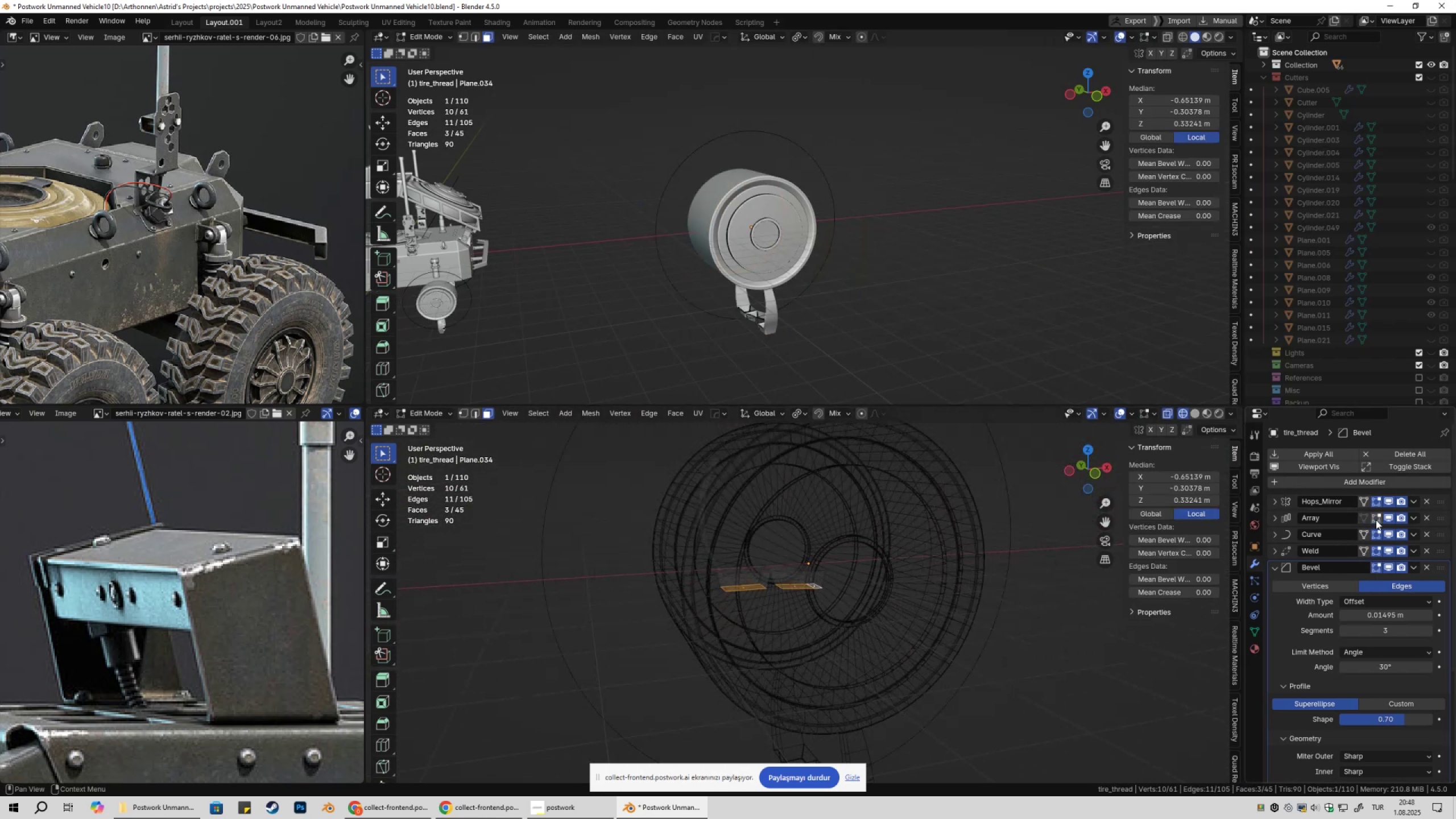 
triple_click([1376, 520])
 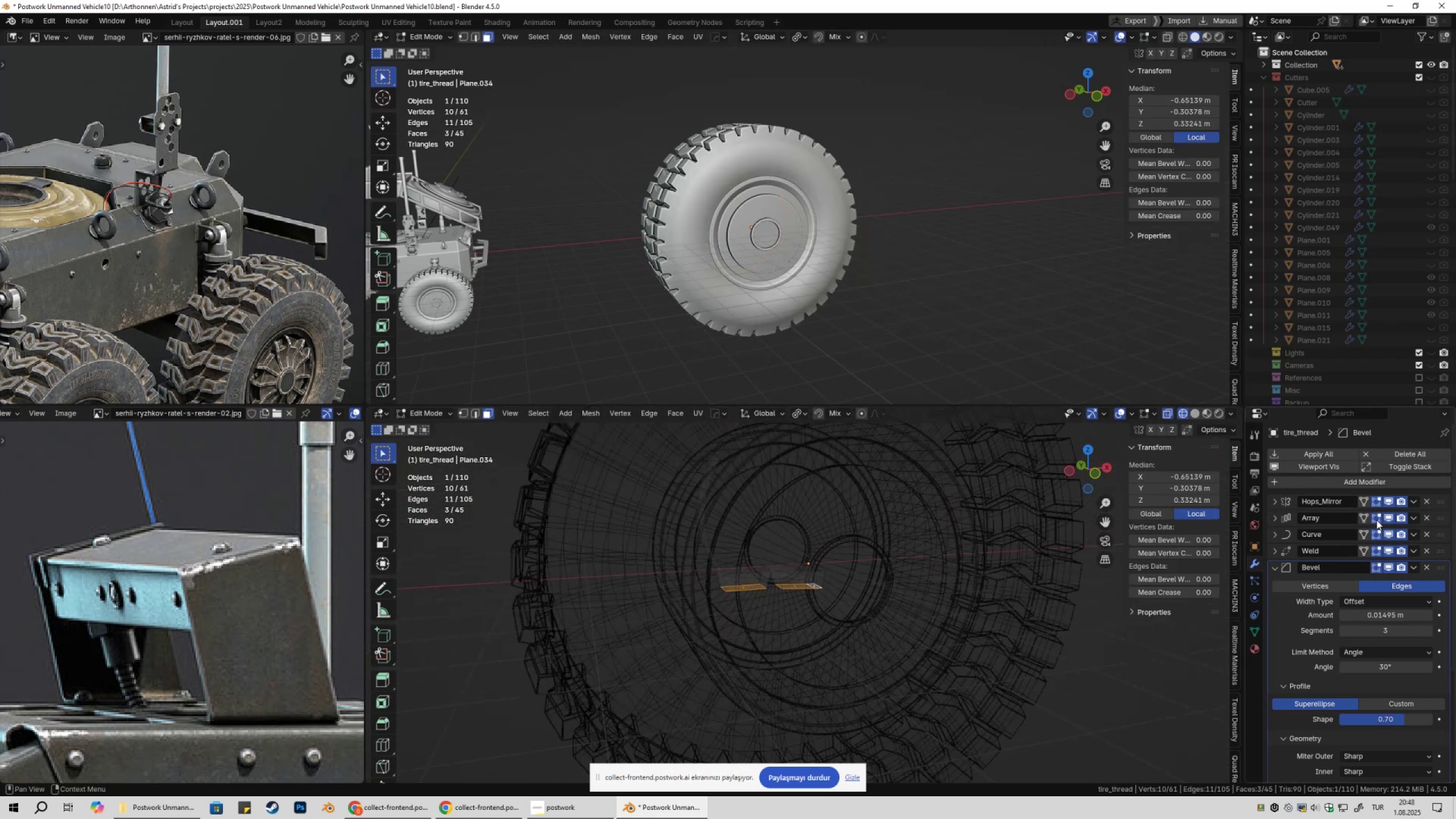 
triple_click([1376, 520])
 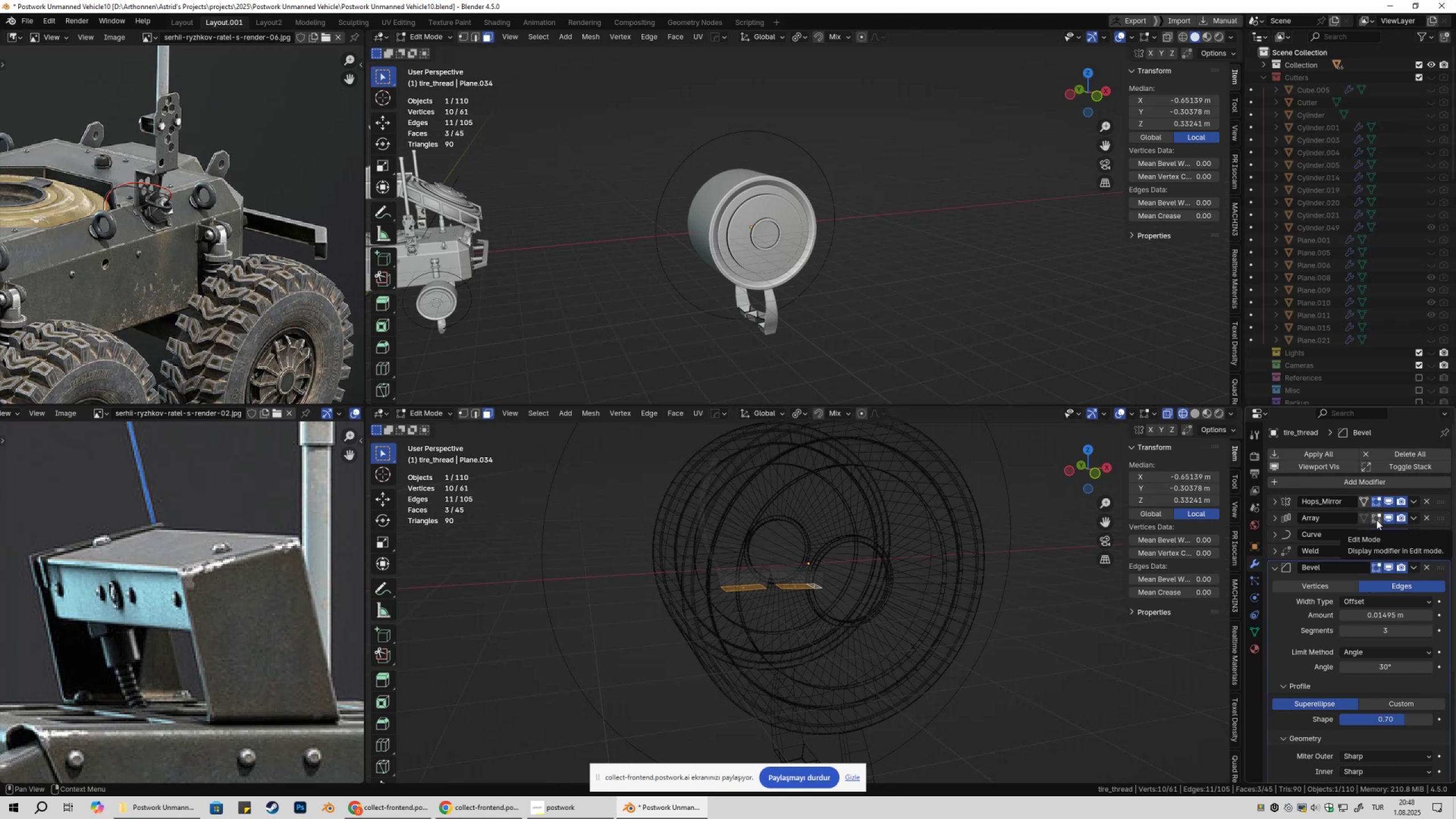 
left_click([1376, 520])
 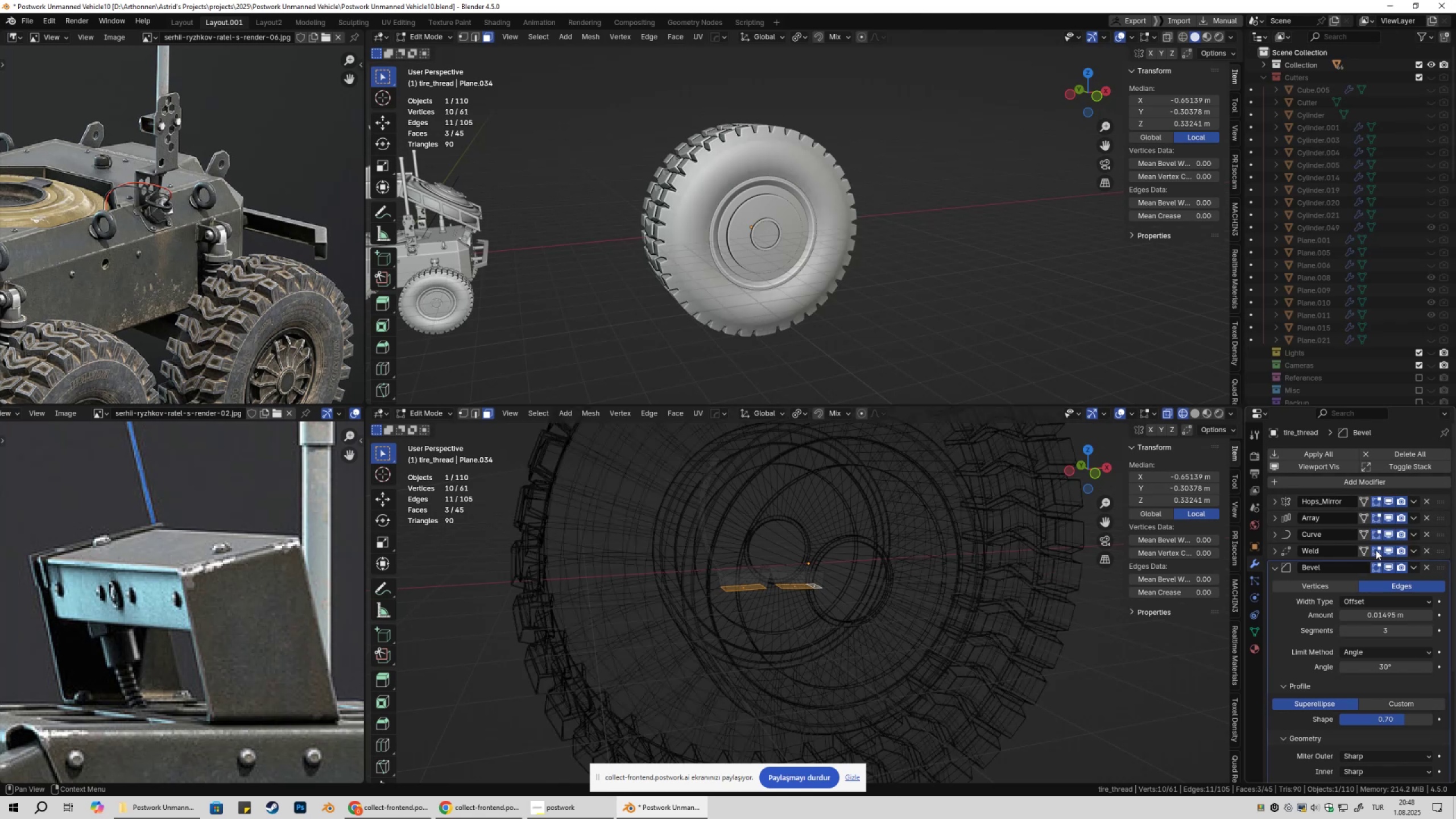 
double_click([1376, 550])
 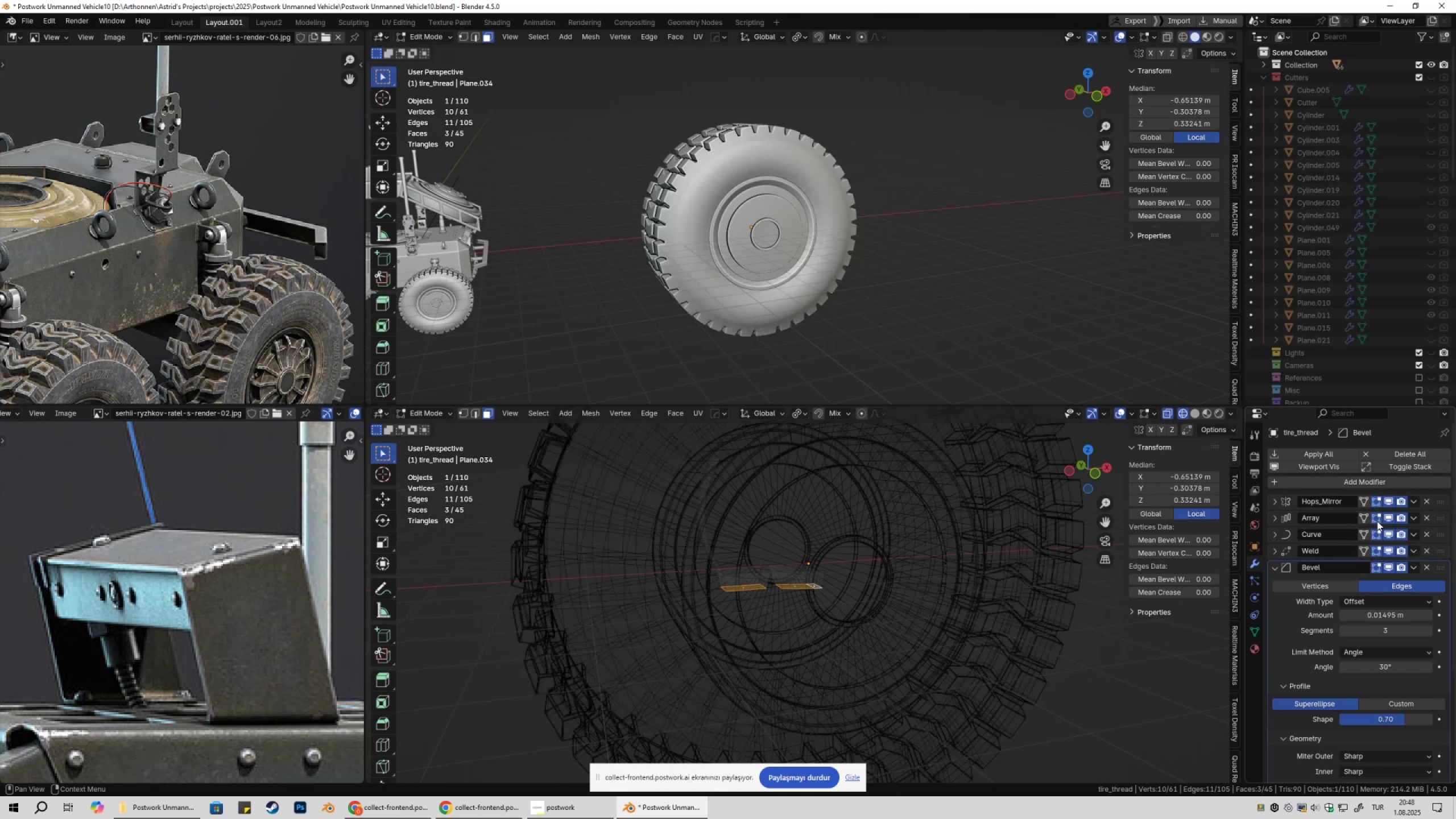 
left_click([1377, 521])
 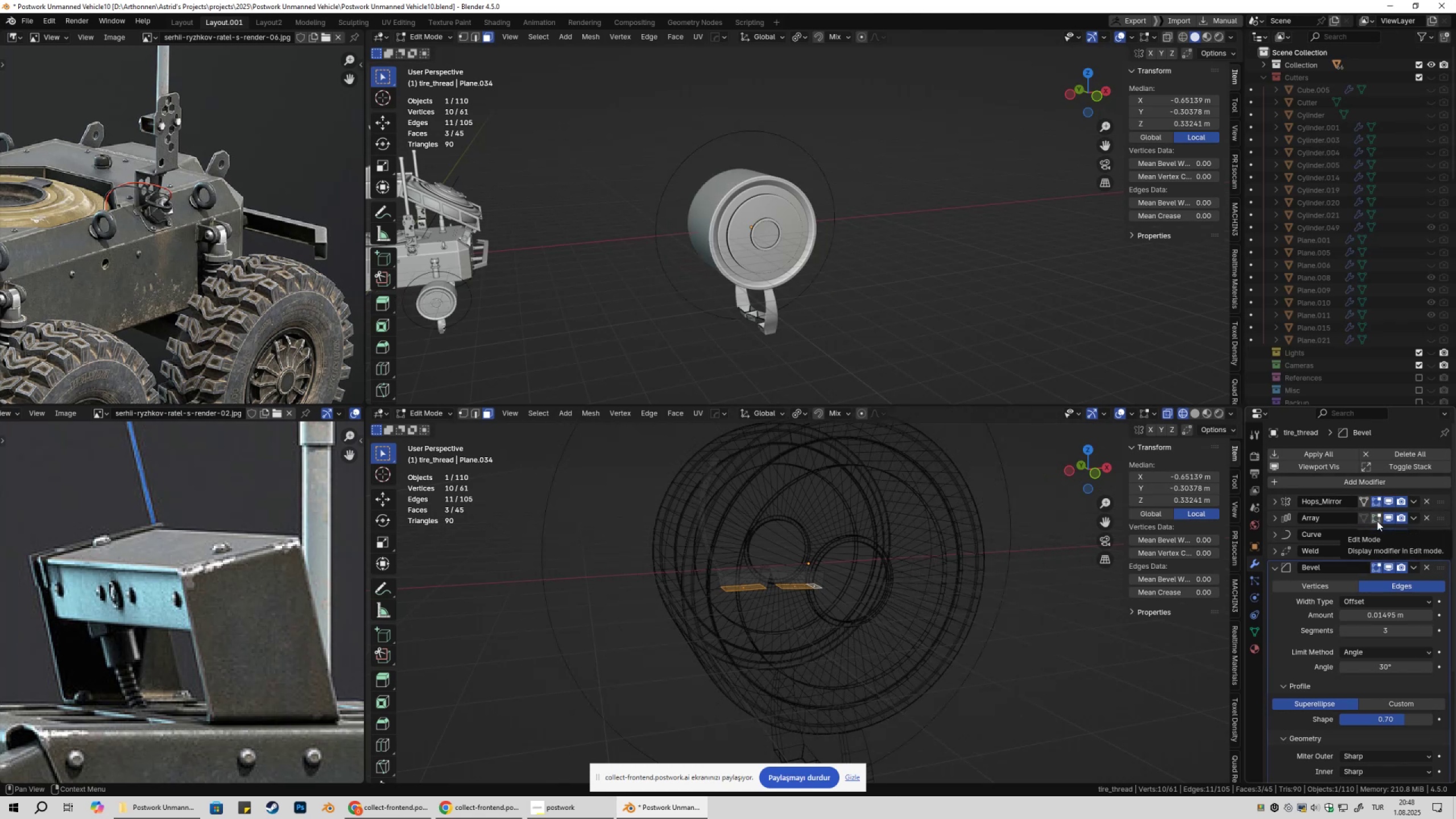 
left_click([1377, 521])
 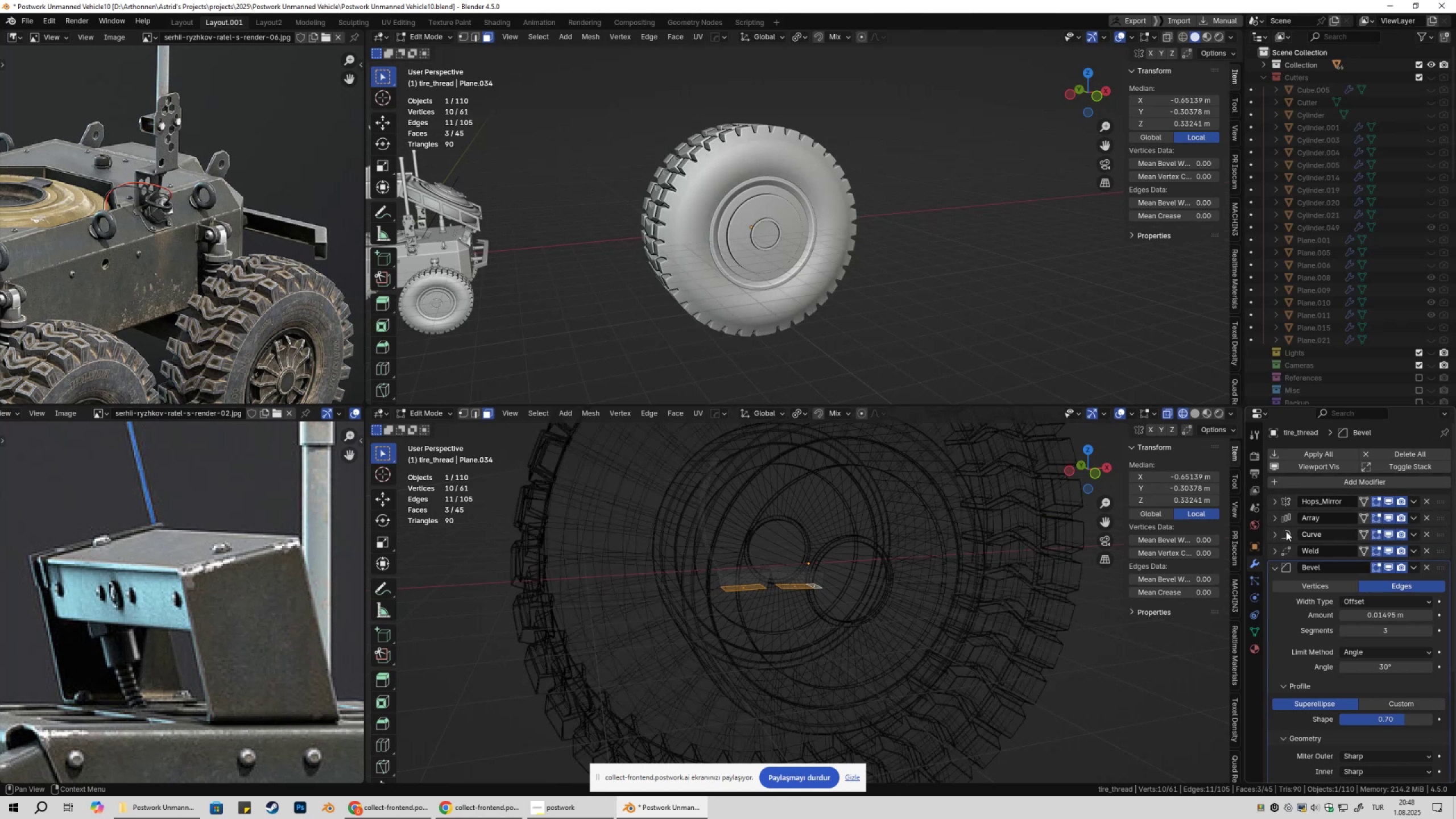 
hold_key(key=ShiftLeft, duration=0.37)
 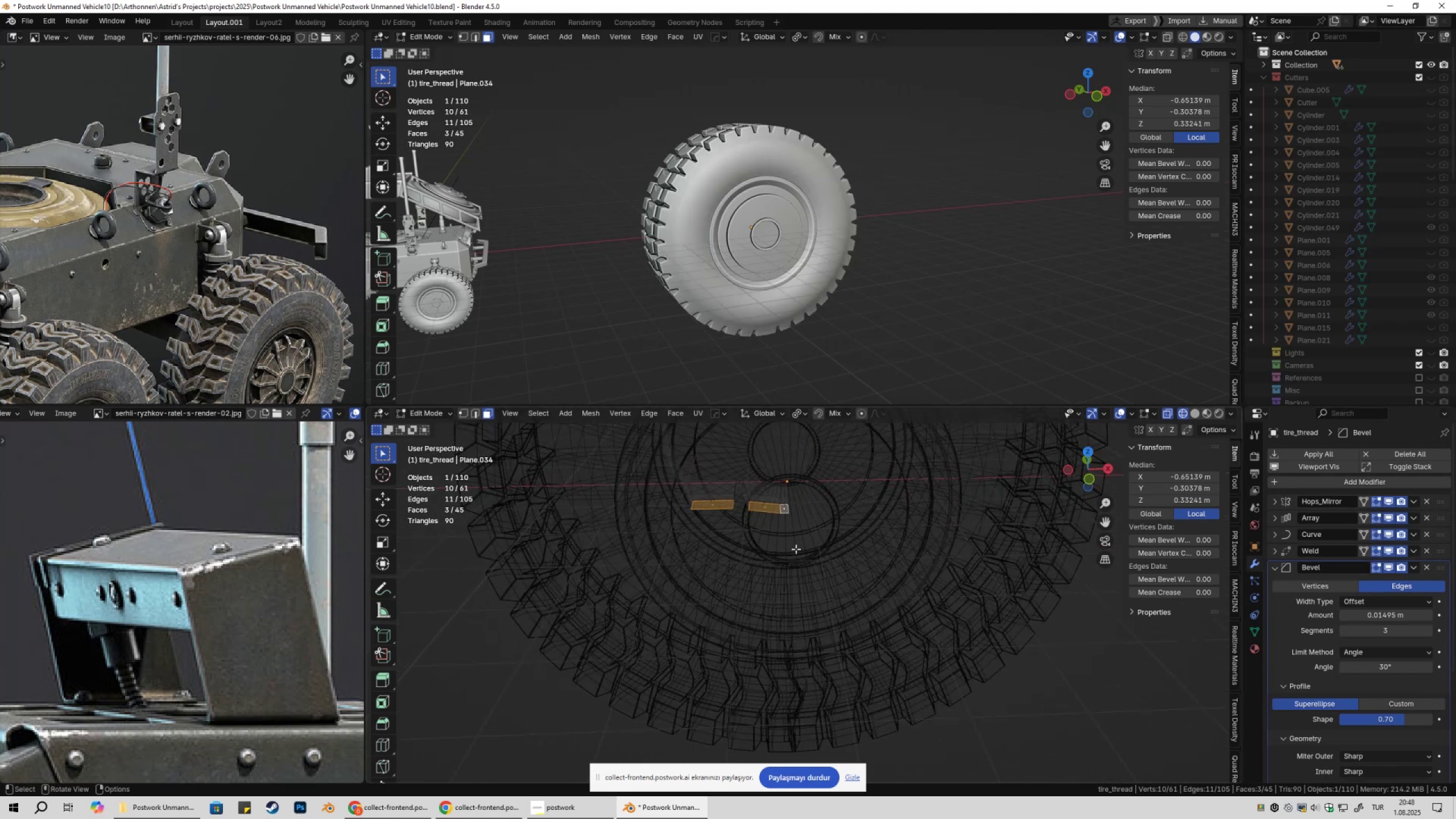 
scroll: coordinate [804, 554], scroll_direction: up, amount: 3.0
 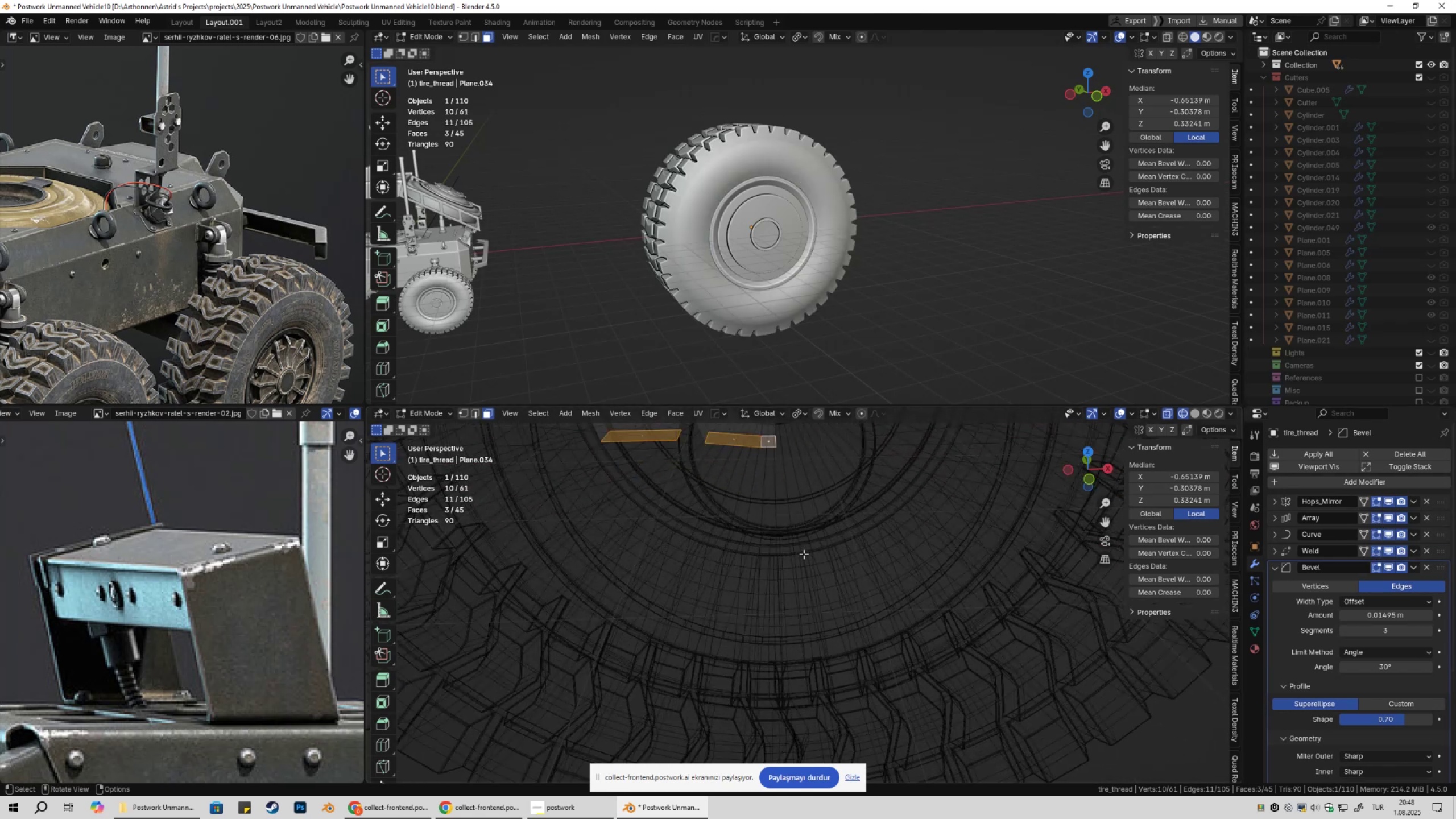 
key(Tab)
 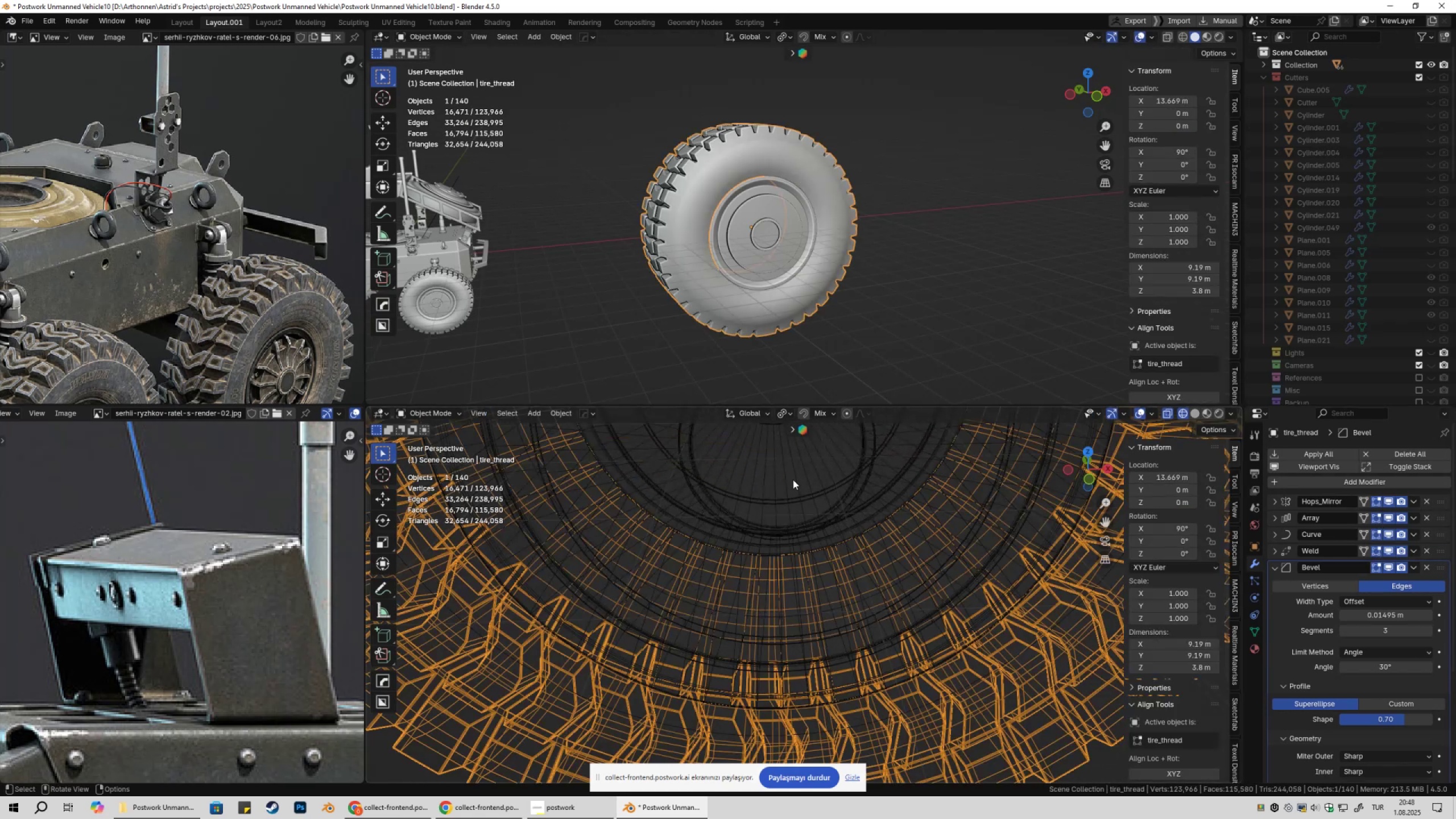 
hold_key(key=ShiftLeft, duration=0.33)
 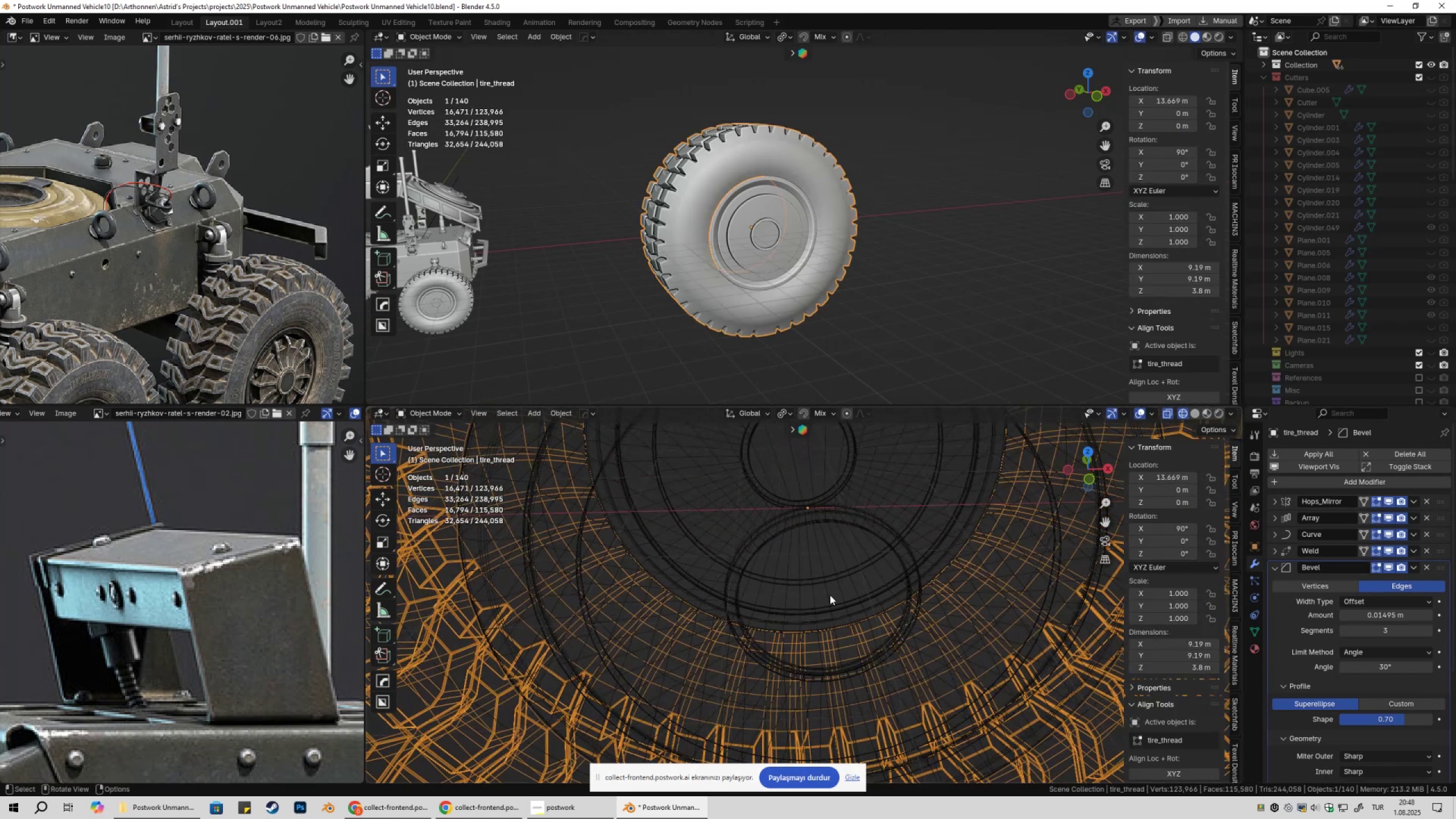 
key(Tab)
 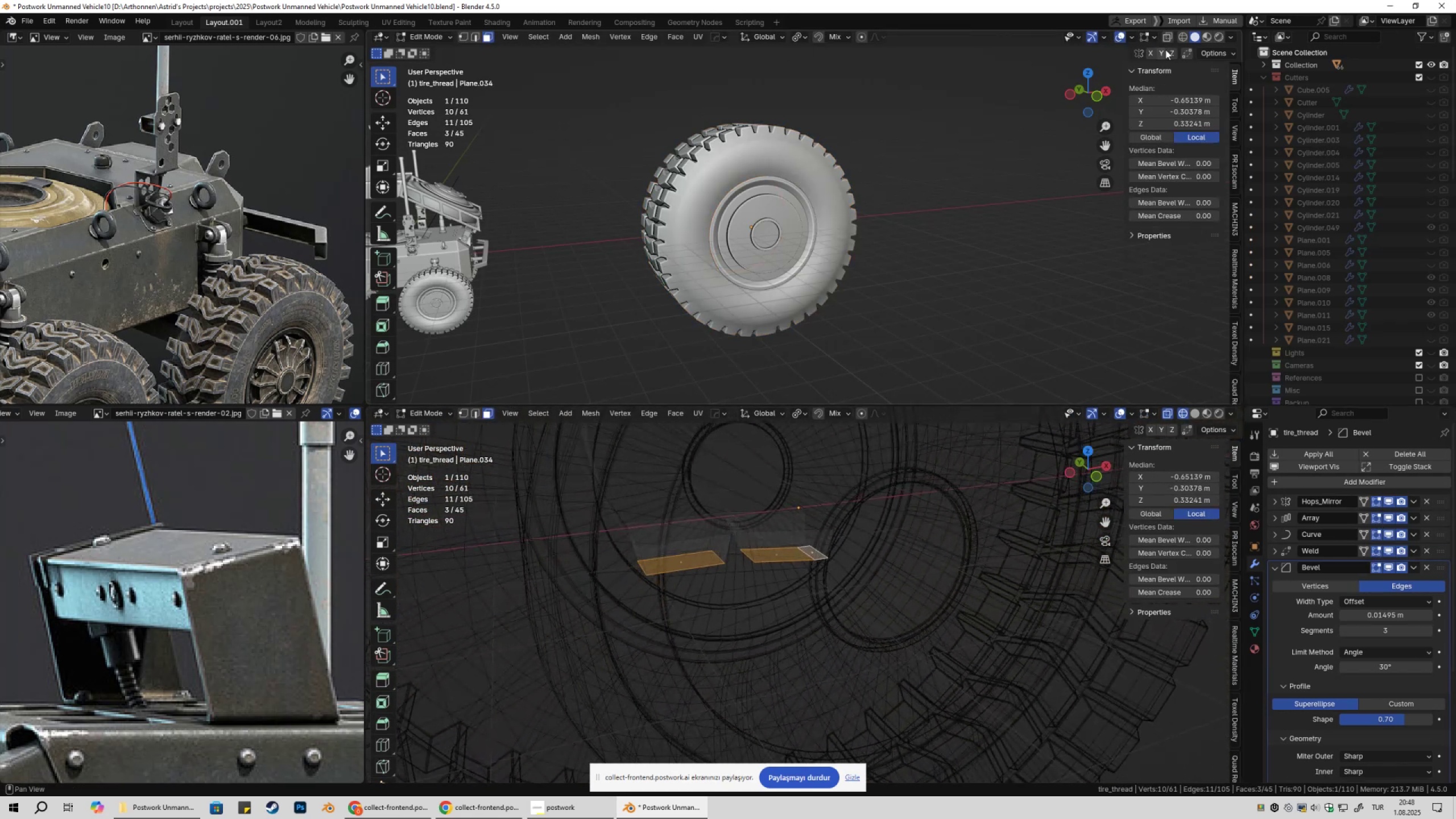 
key(Shift+ShiftLeft)
 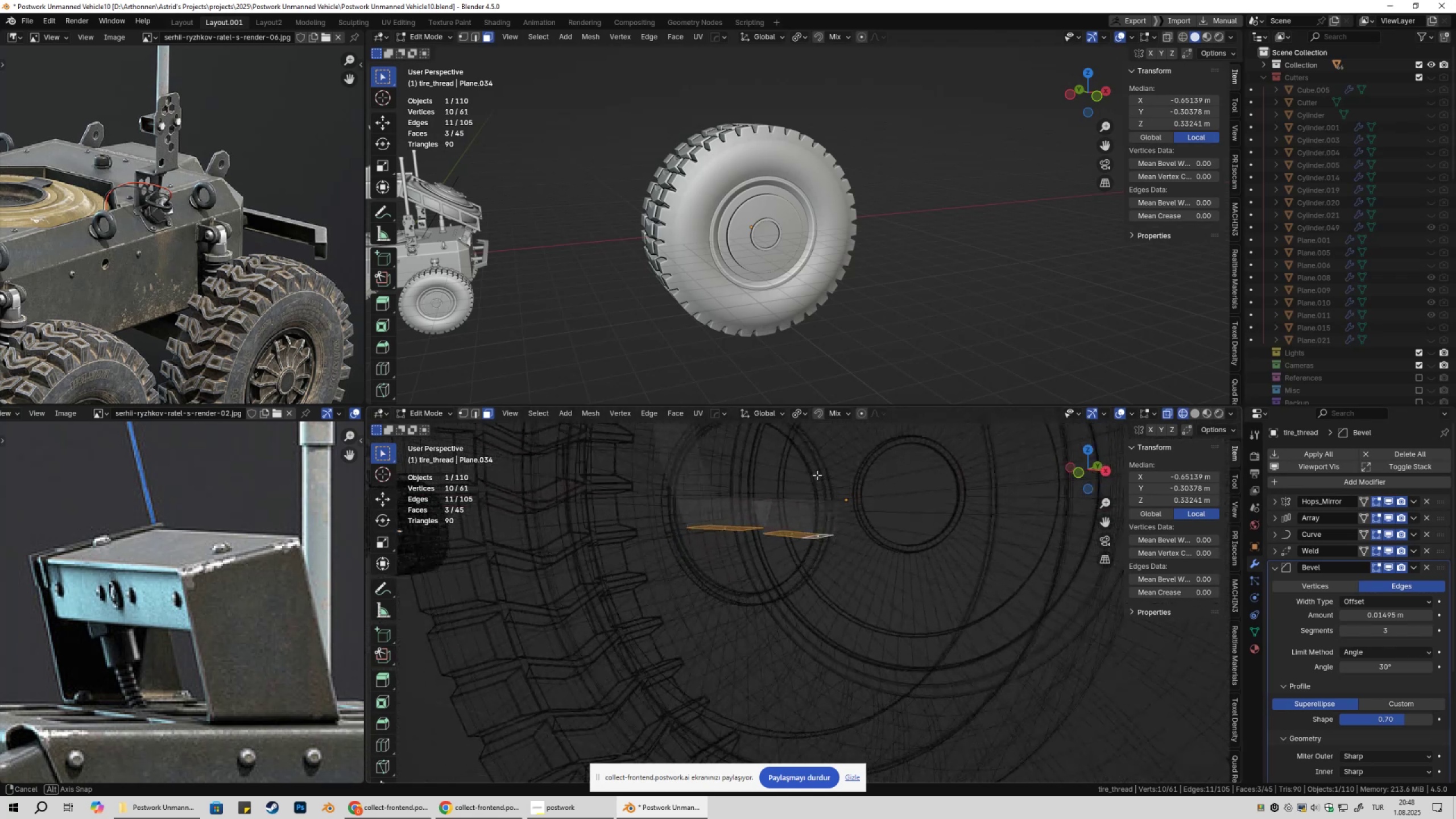 
scroll: coordinate [785, 495], scroll_direction: up, amount: 2.0
 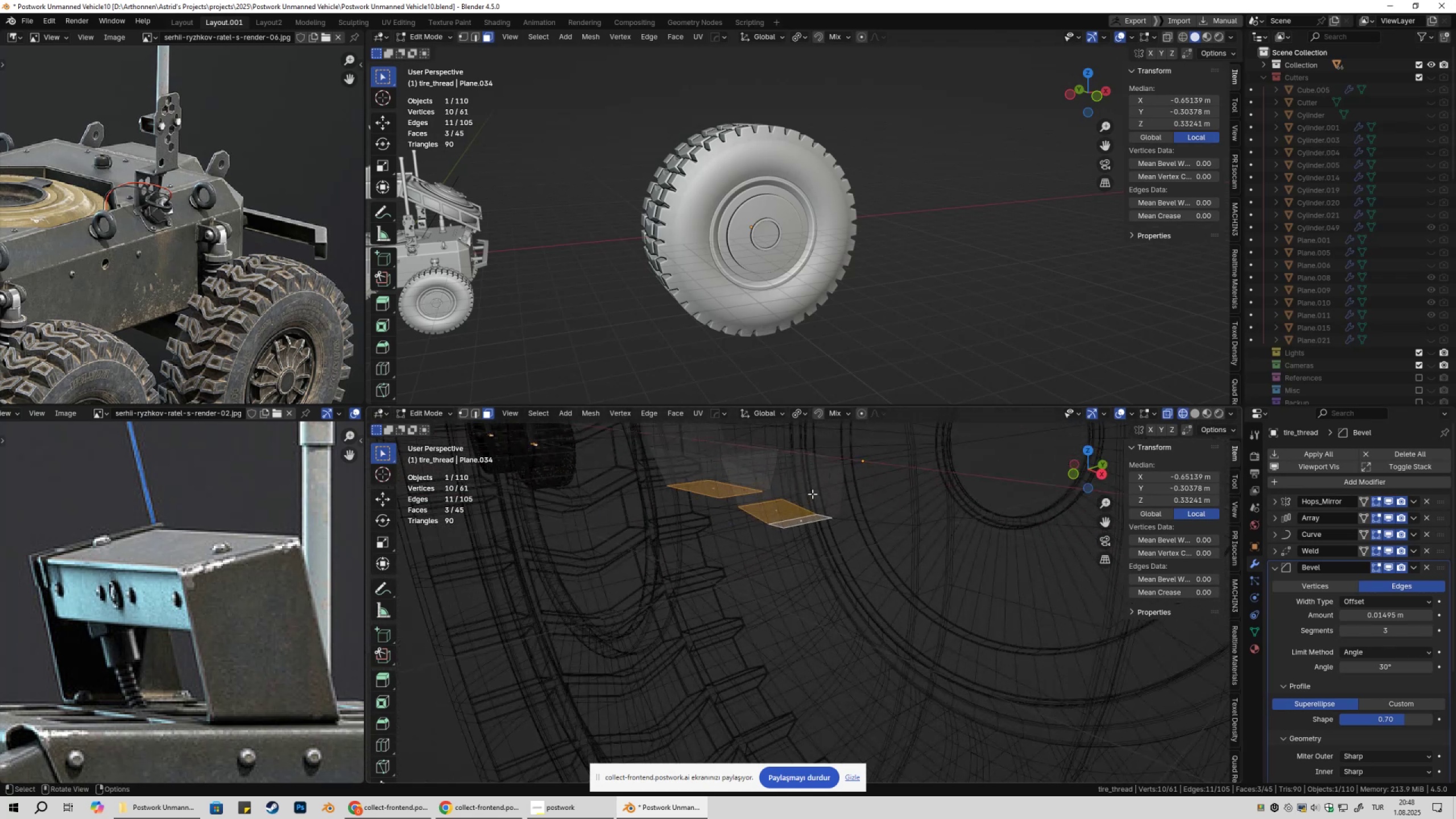 
scroll: coordinate [828, 515], scroll_direction: down, amount: 10.0
 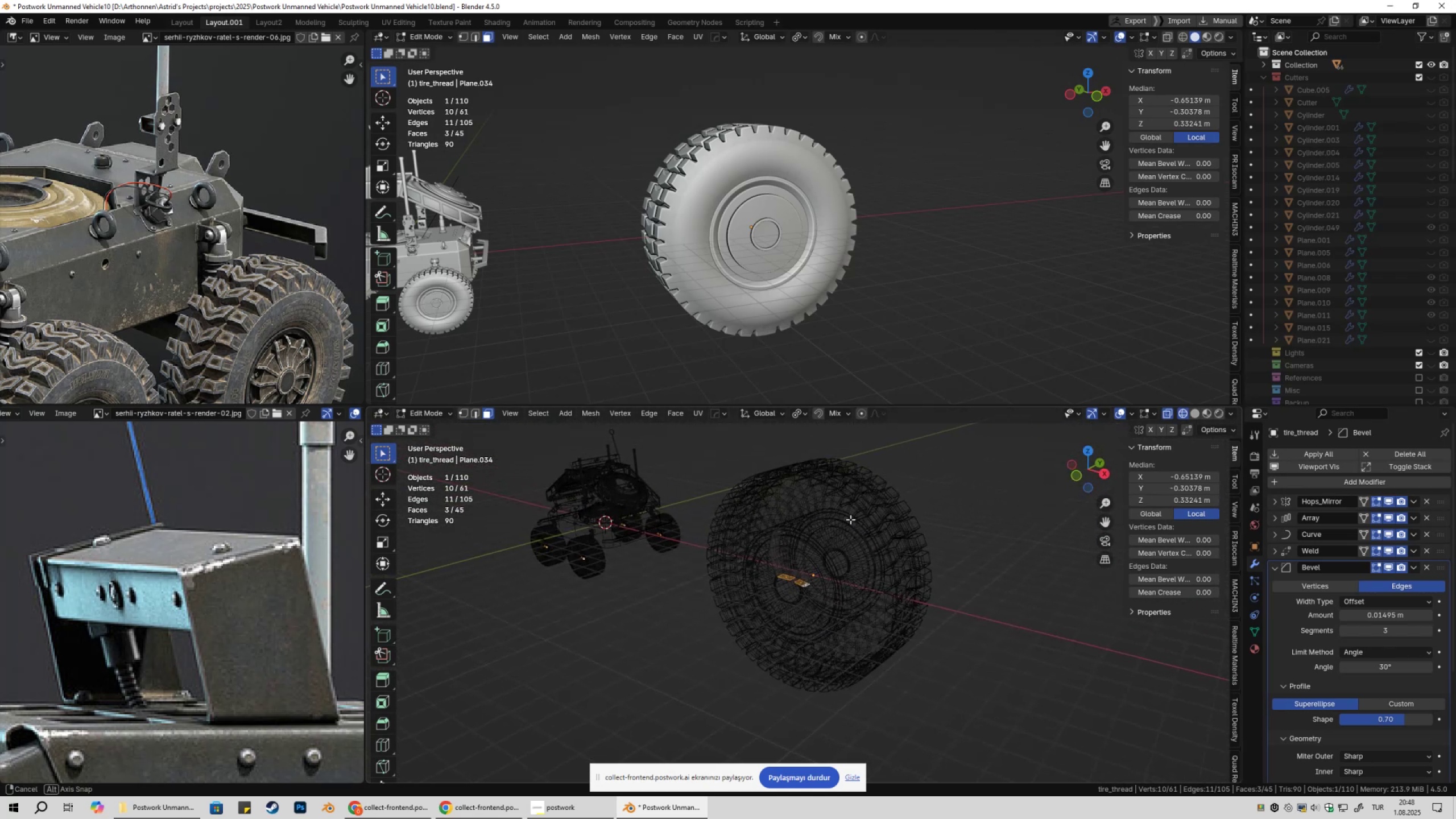 
scroll: coordinate [835, 547], scroll_direction: up, amount: 5.0
 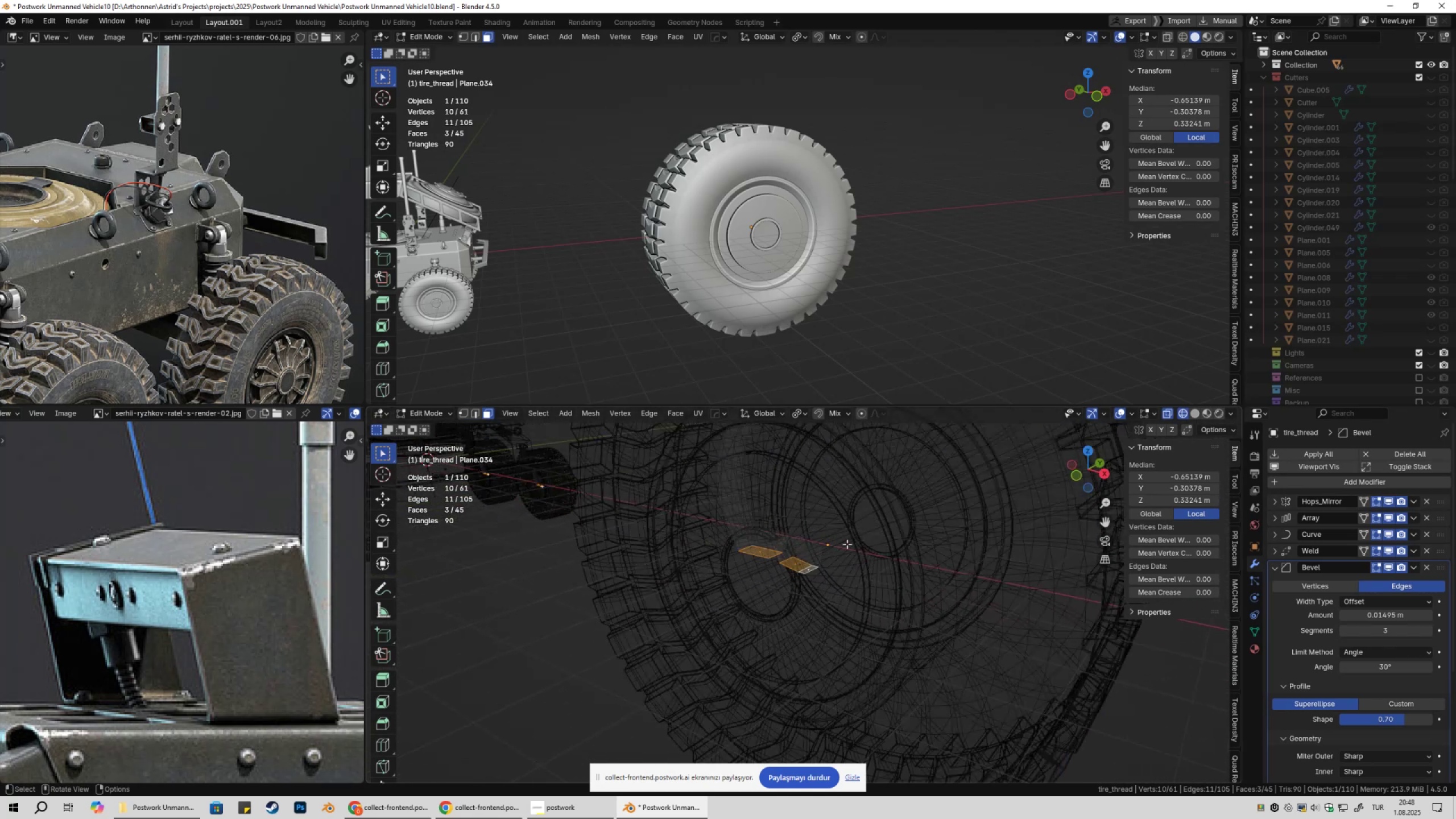 
hold_key(key=ShiftLeft, duration=0.3)
 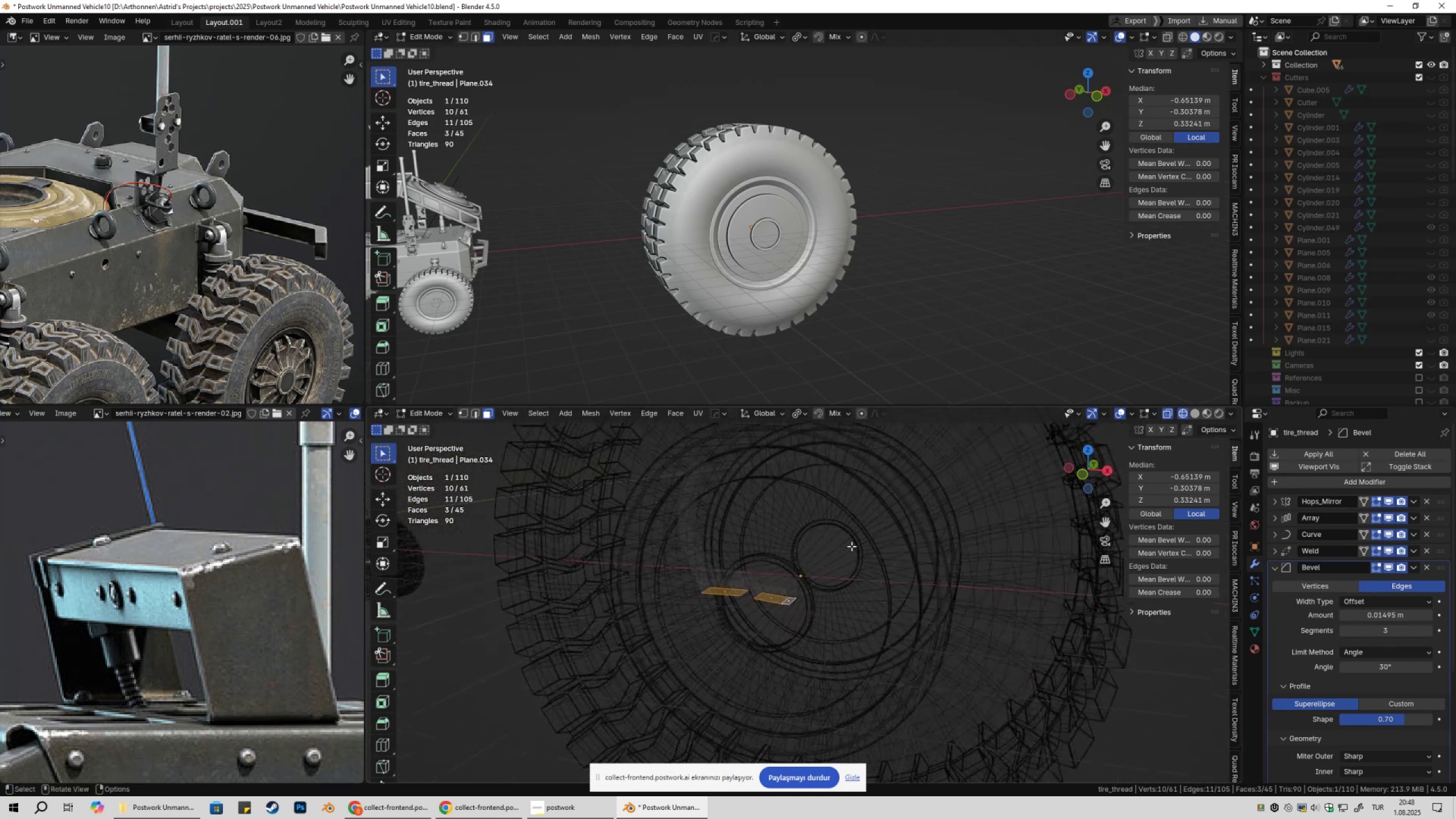 
scroll: coordinate [851, 546], scroll_direction: up, amount: 2.0
 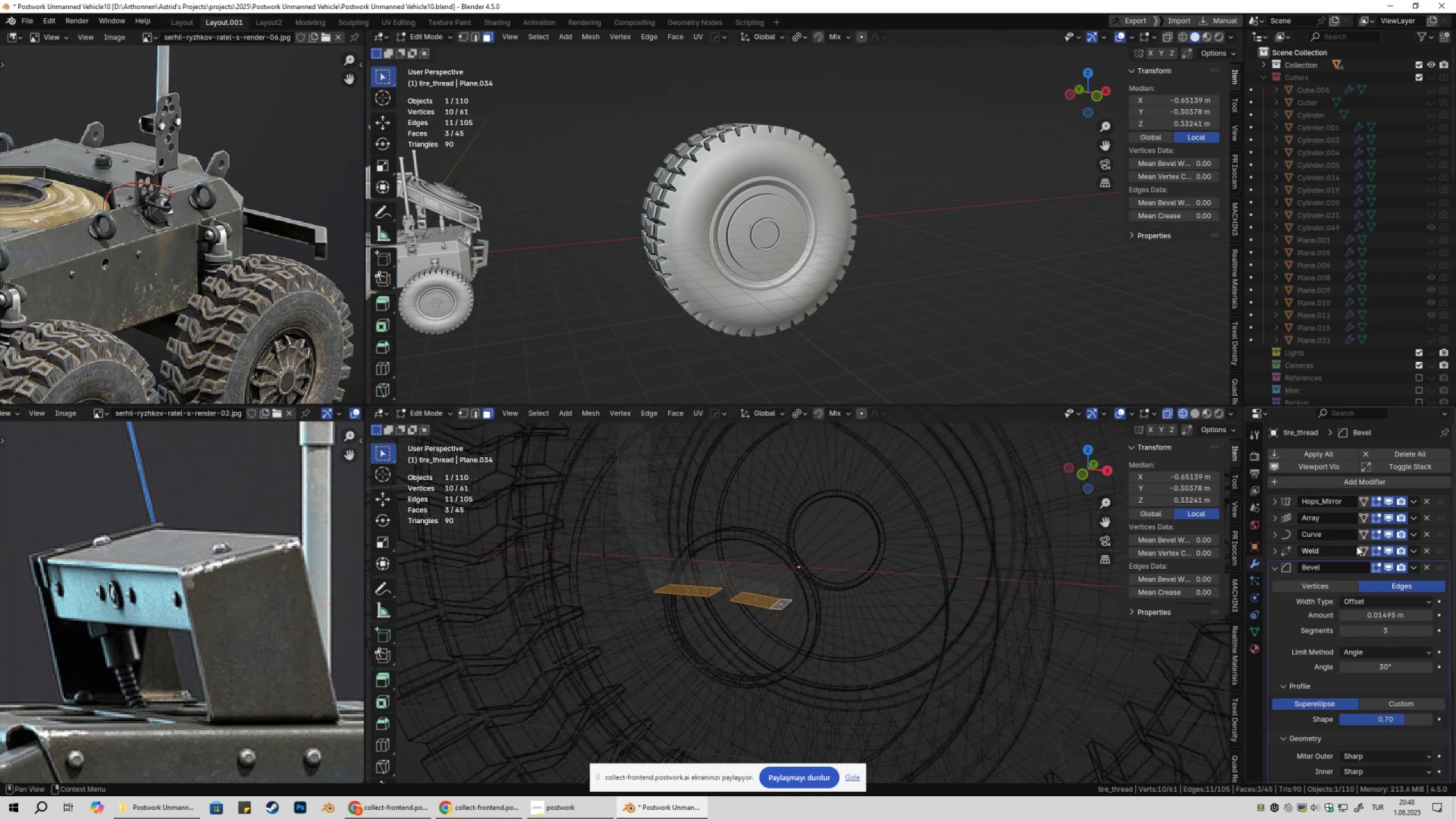 
left_click([1364, 536])
 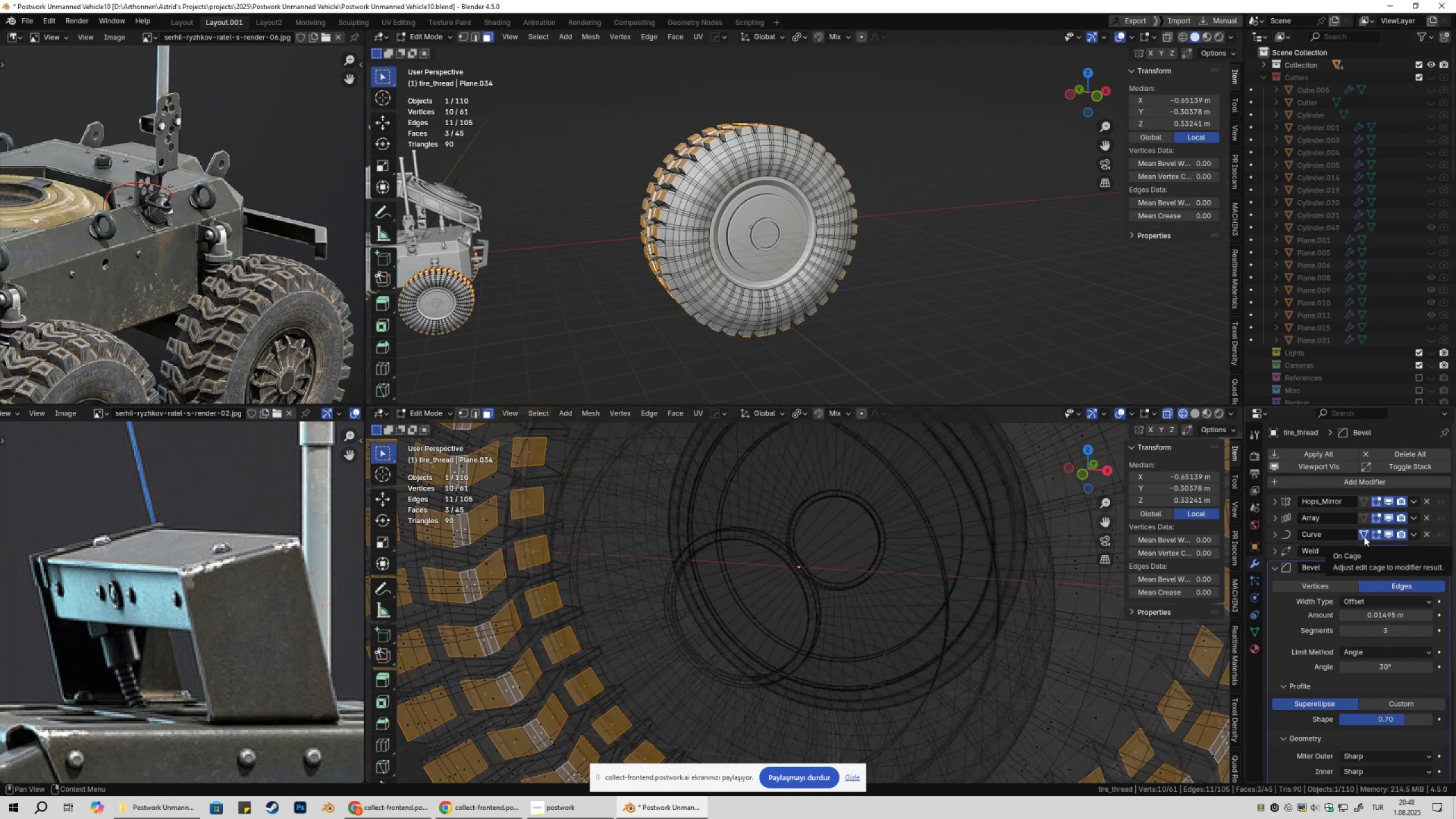 
left_click([1364, 536])
 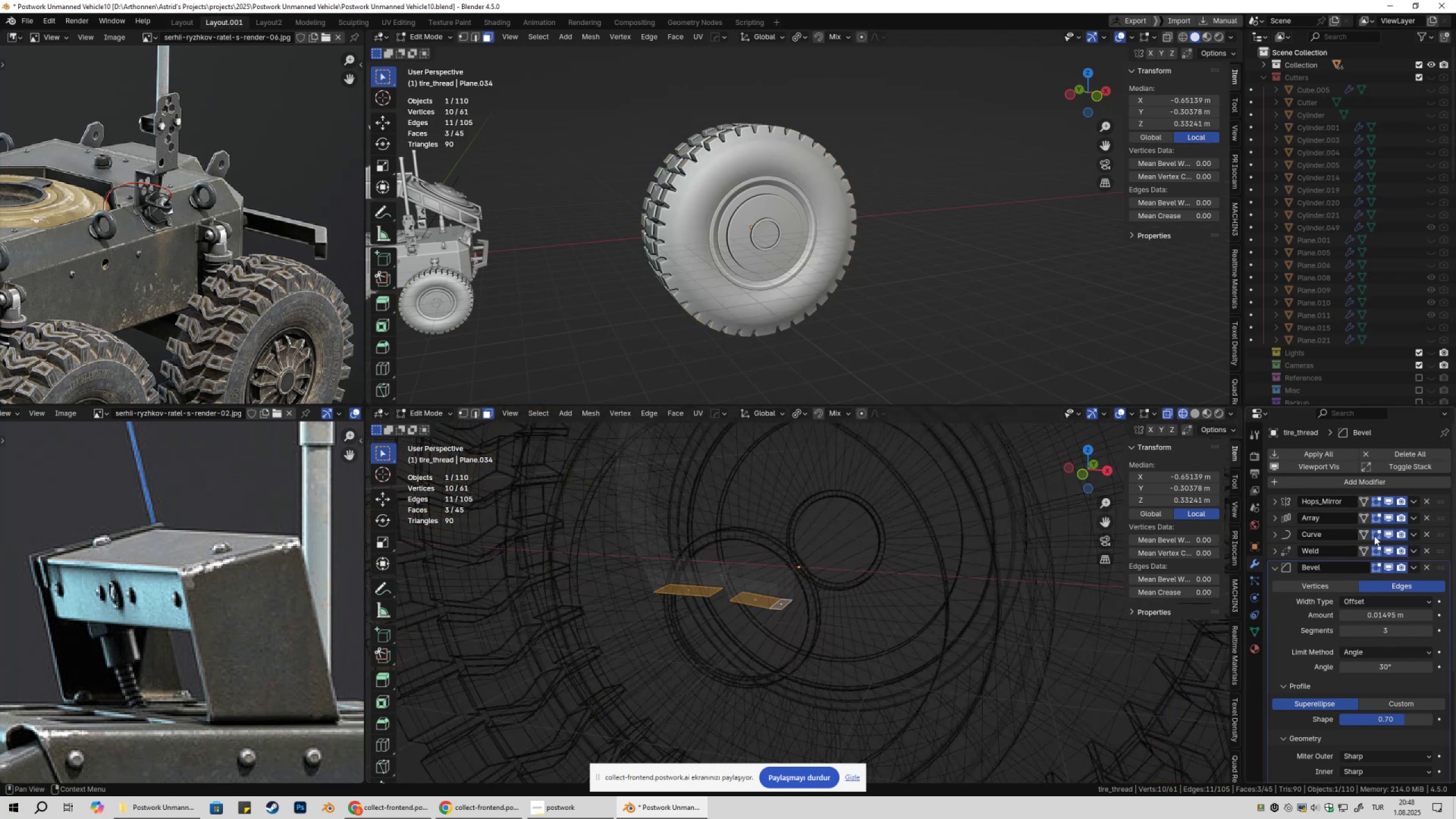 
left_click([1374, 536])
 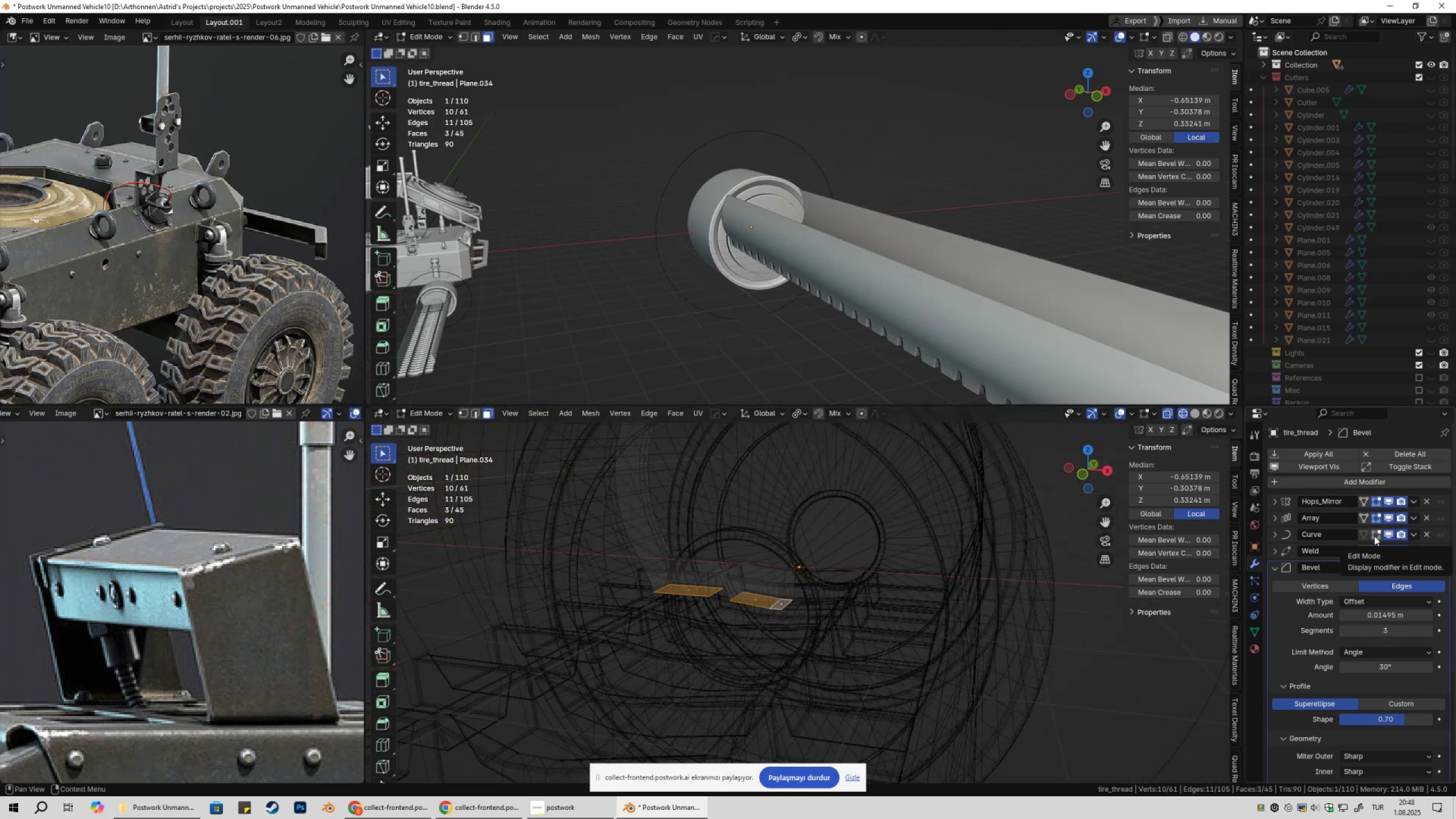 
left_click([1374, 536])
 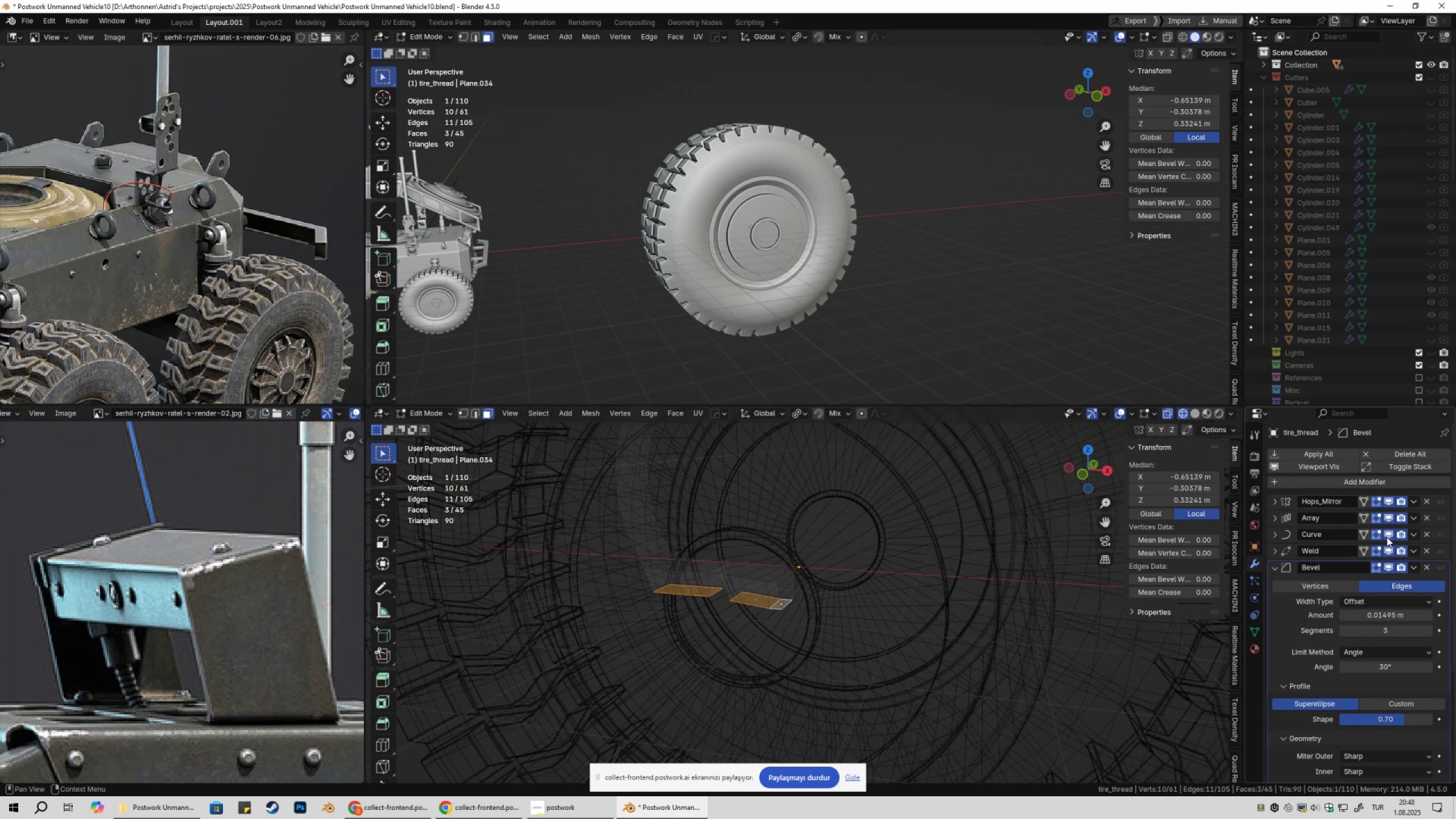 
left_click([1387, 537])
 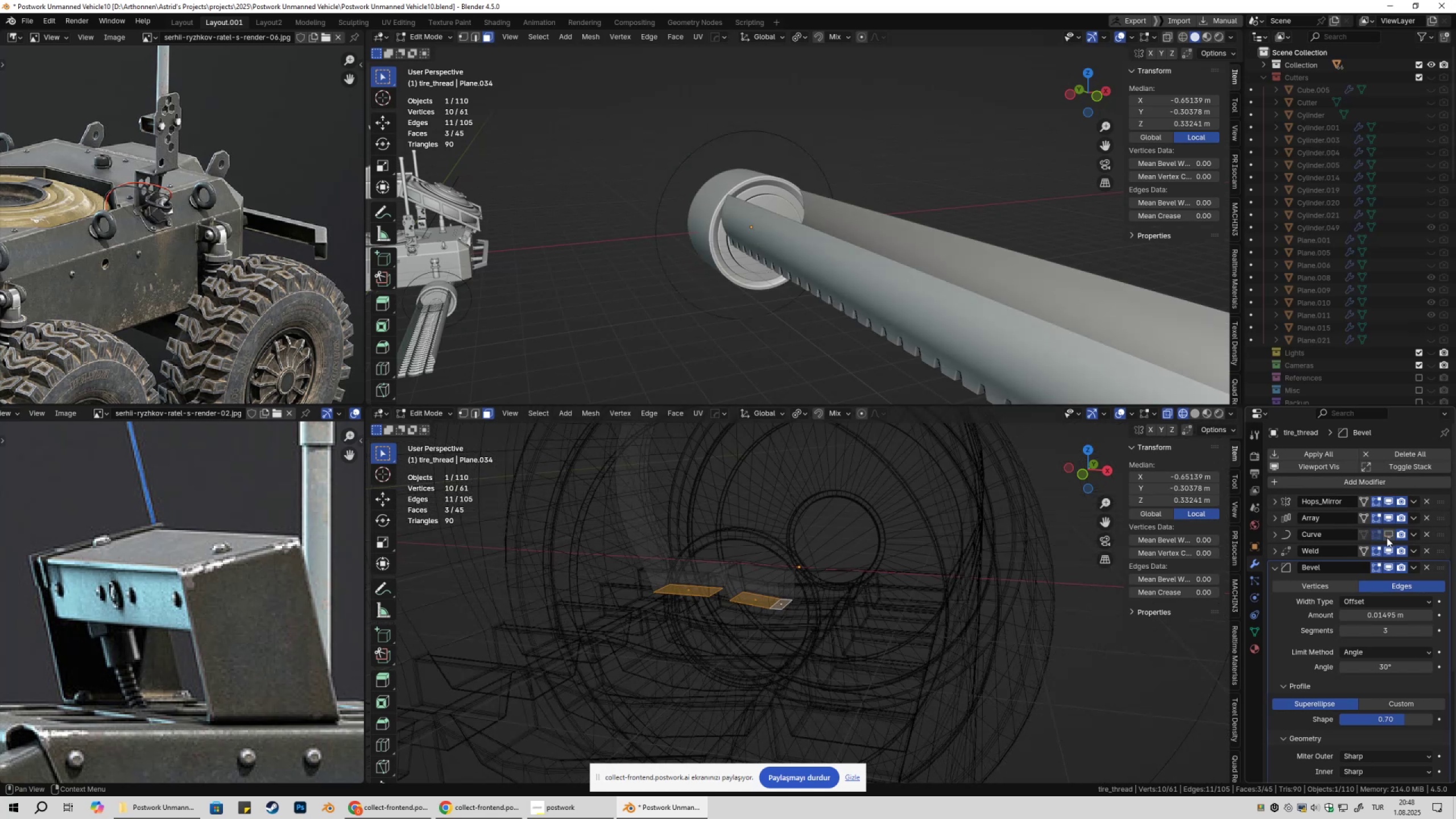 
left_click([1387, 537])
 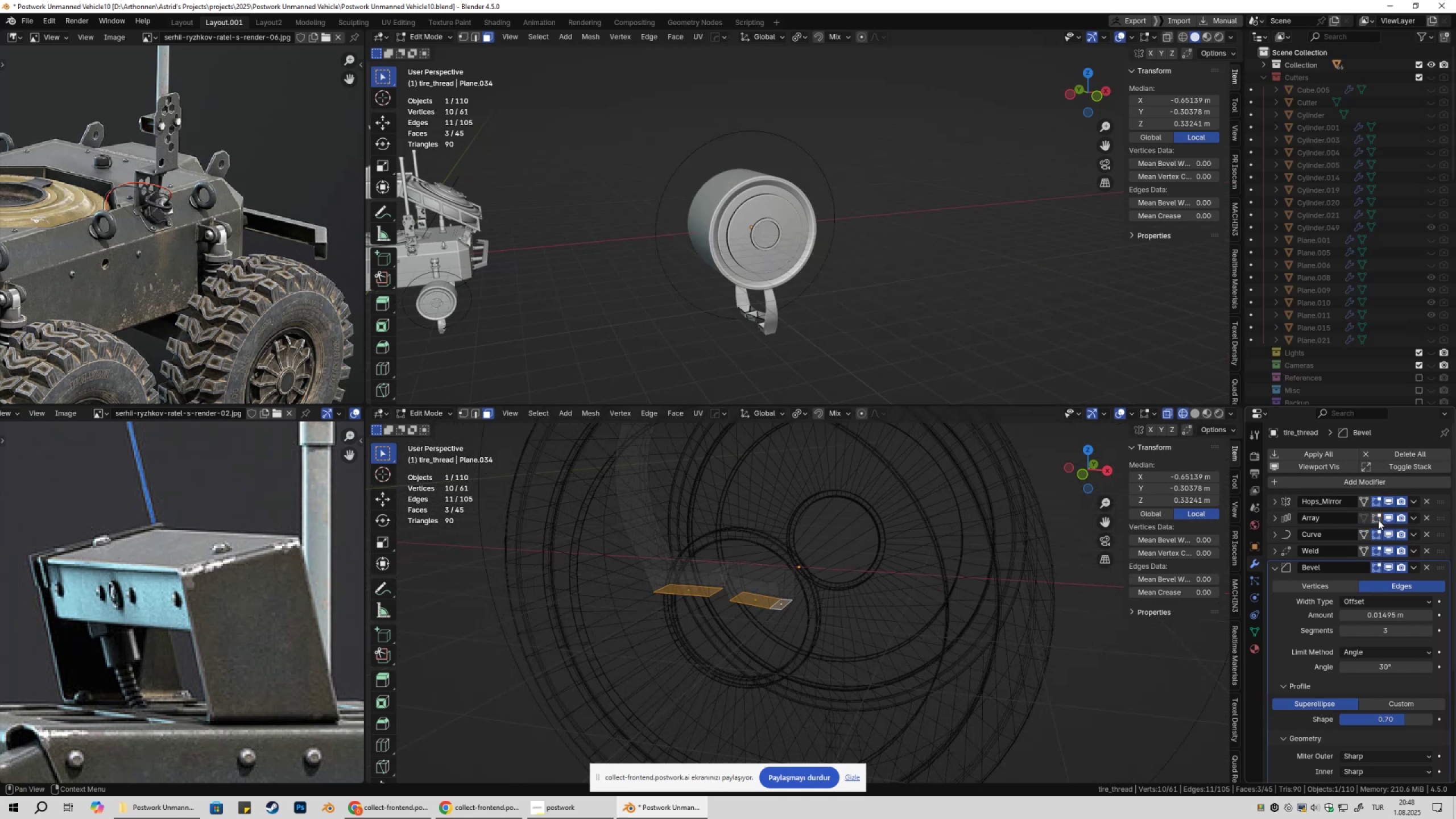 
left_click([1378, 520])
 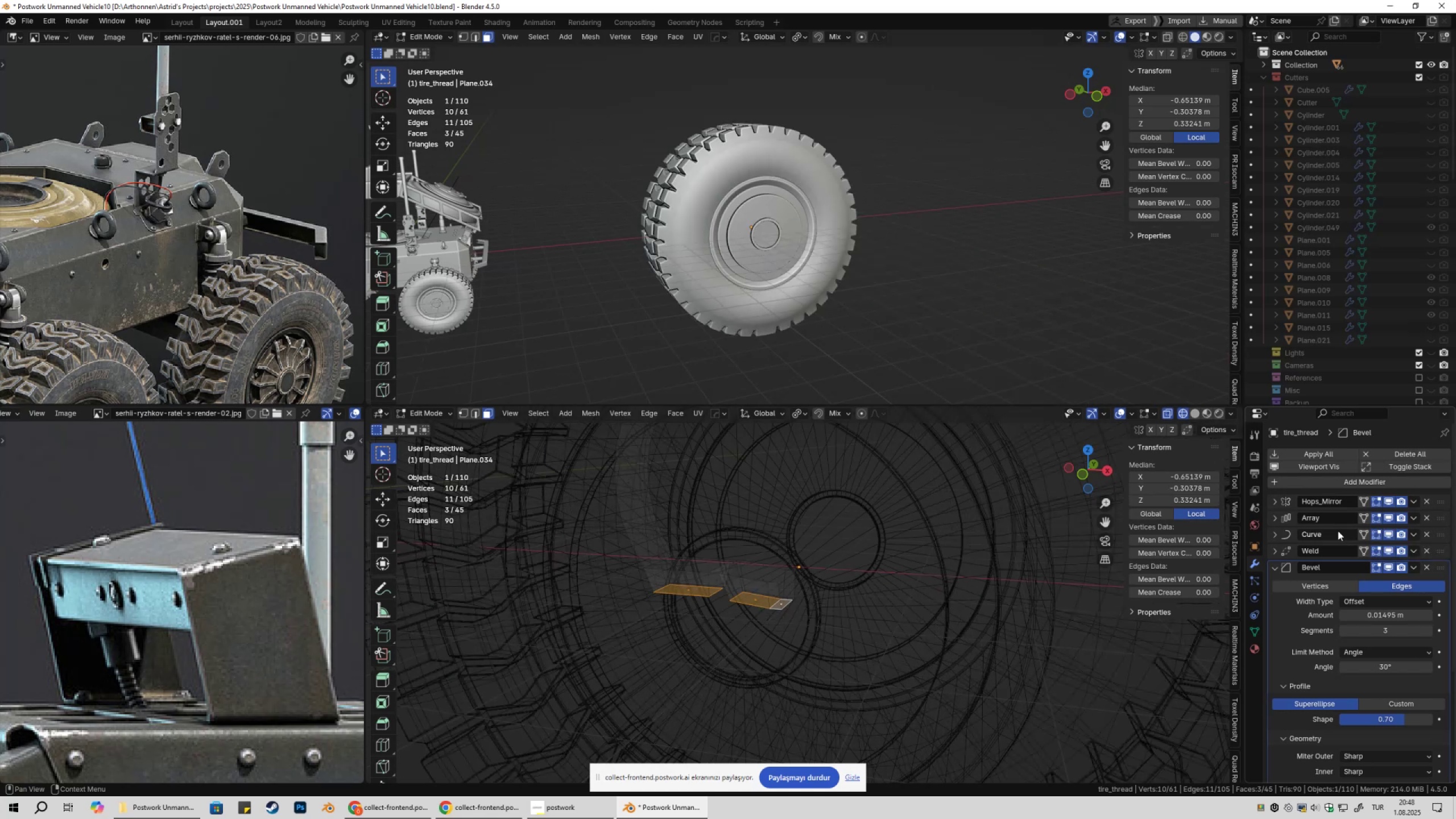 
hold_key(key=ShiftLeft, duration=0.37)
 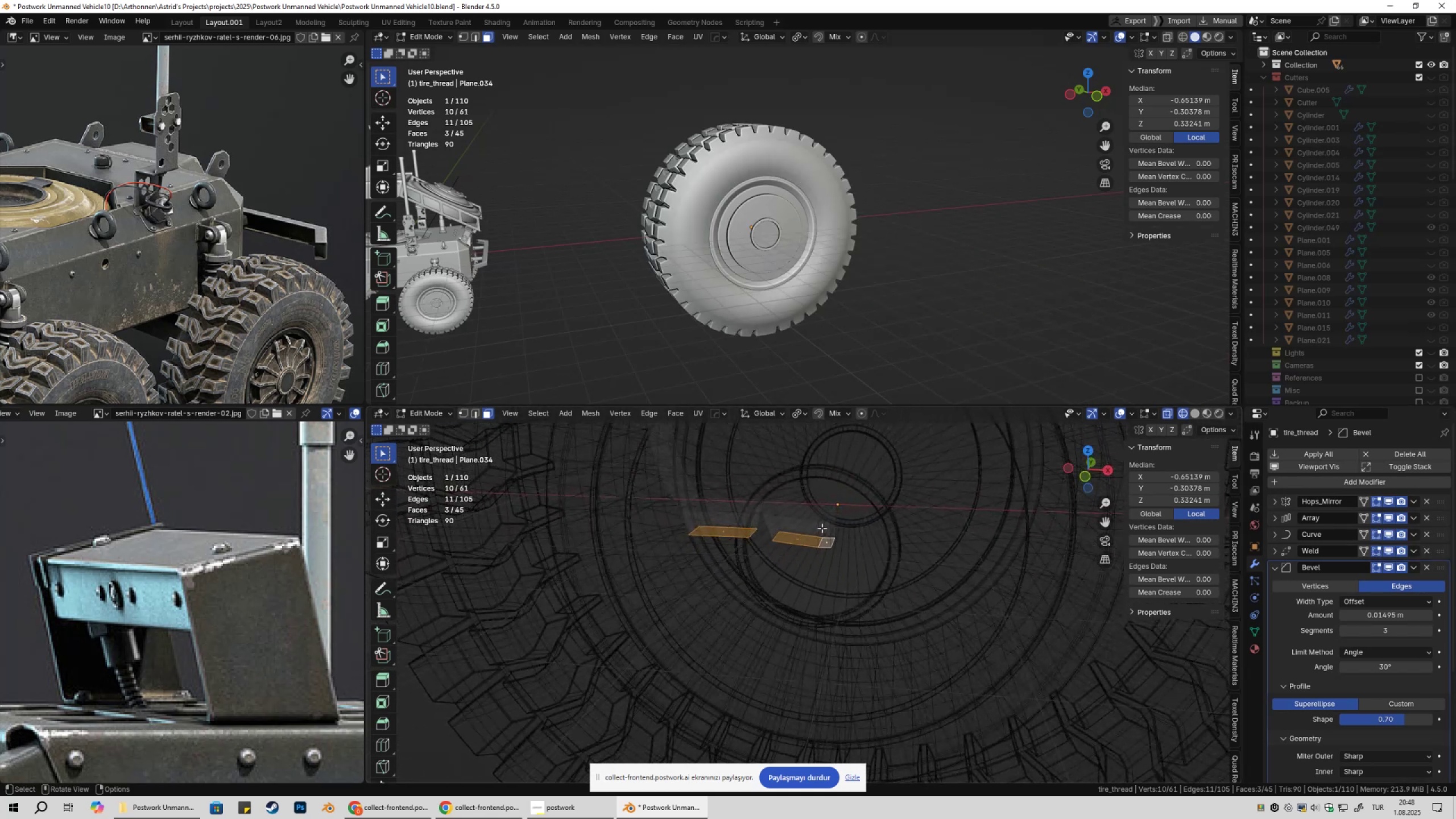 
key(Tab)
key(Tab)
type(arx)
 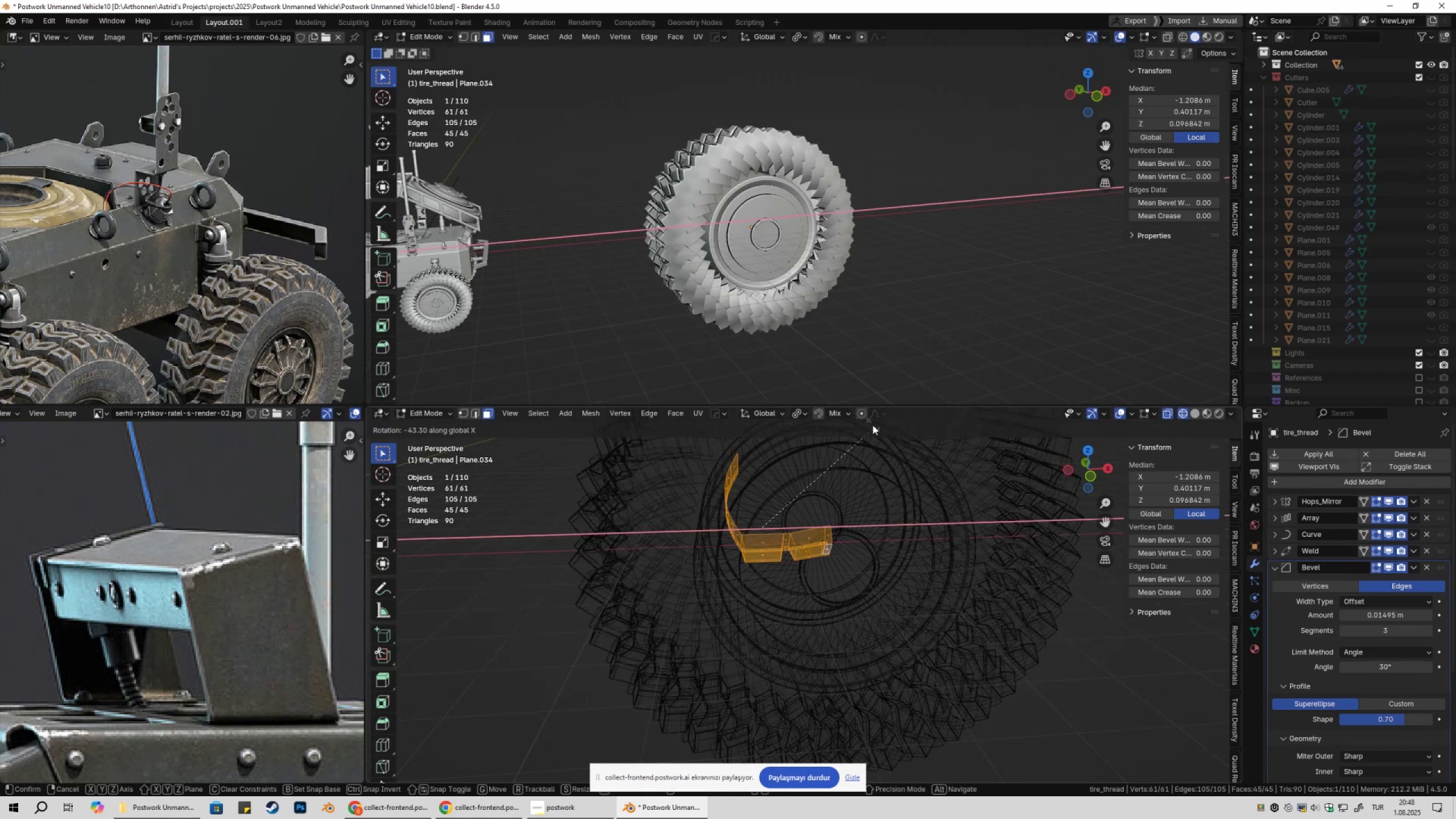 
scroll: coordinate [857, 524], scroll_direction: down, amount: 3.0
 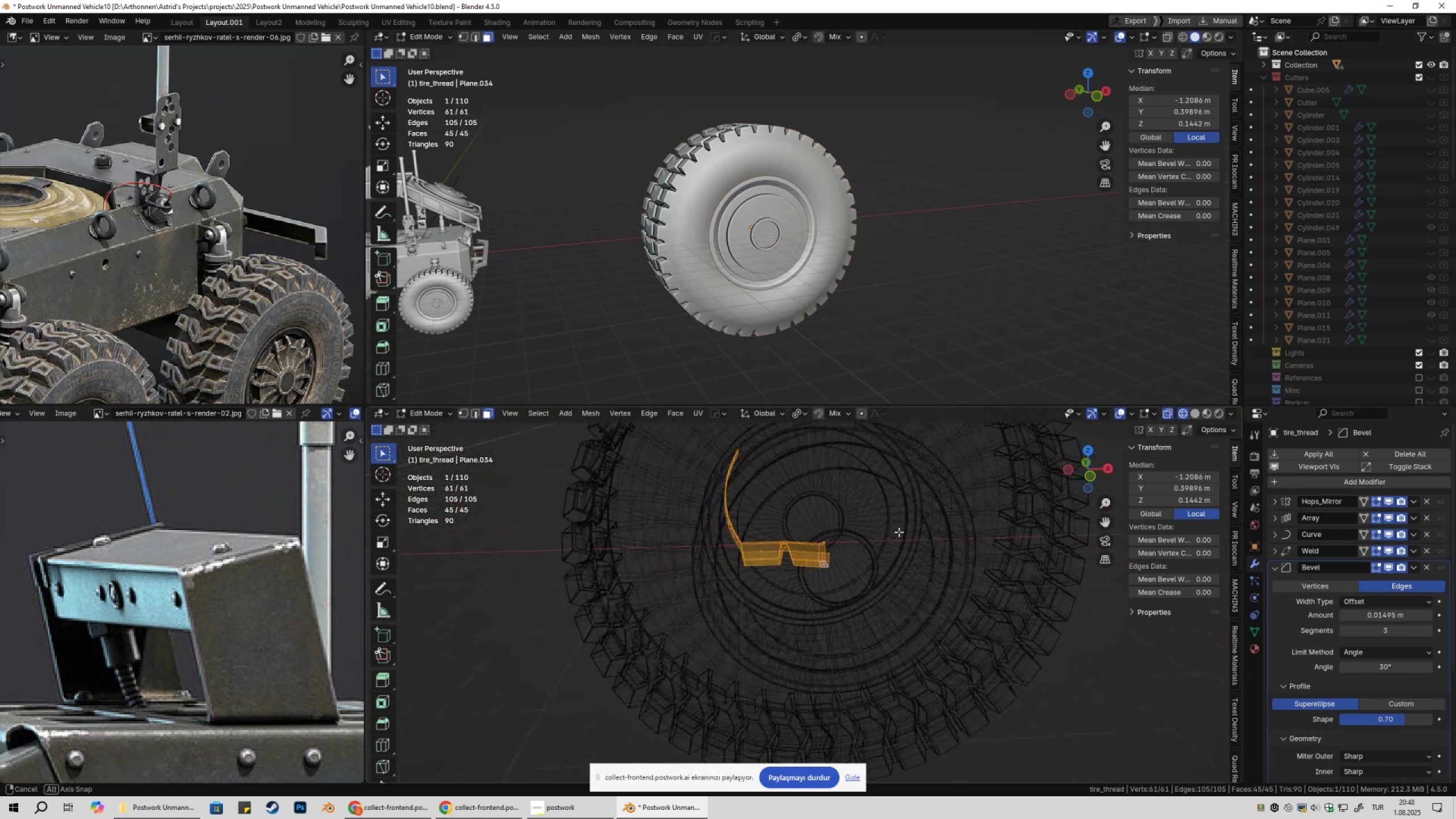 
key(Numpad1)
 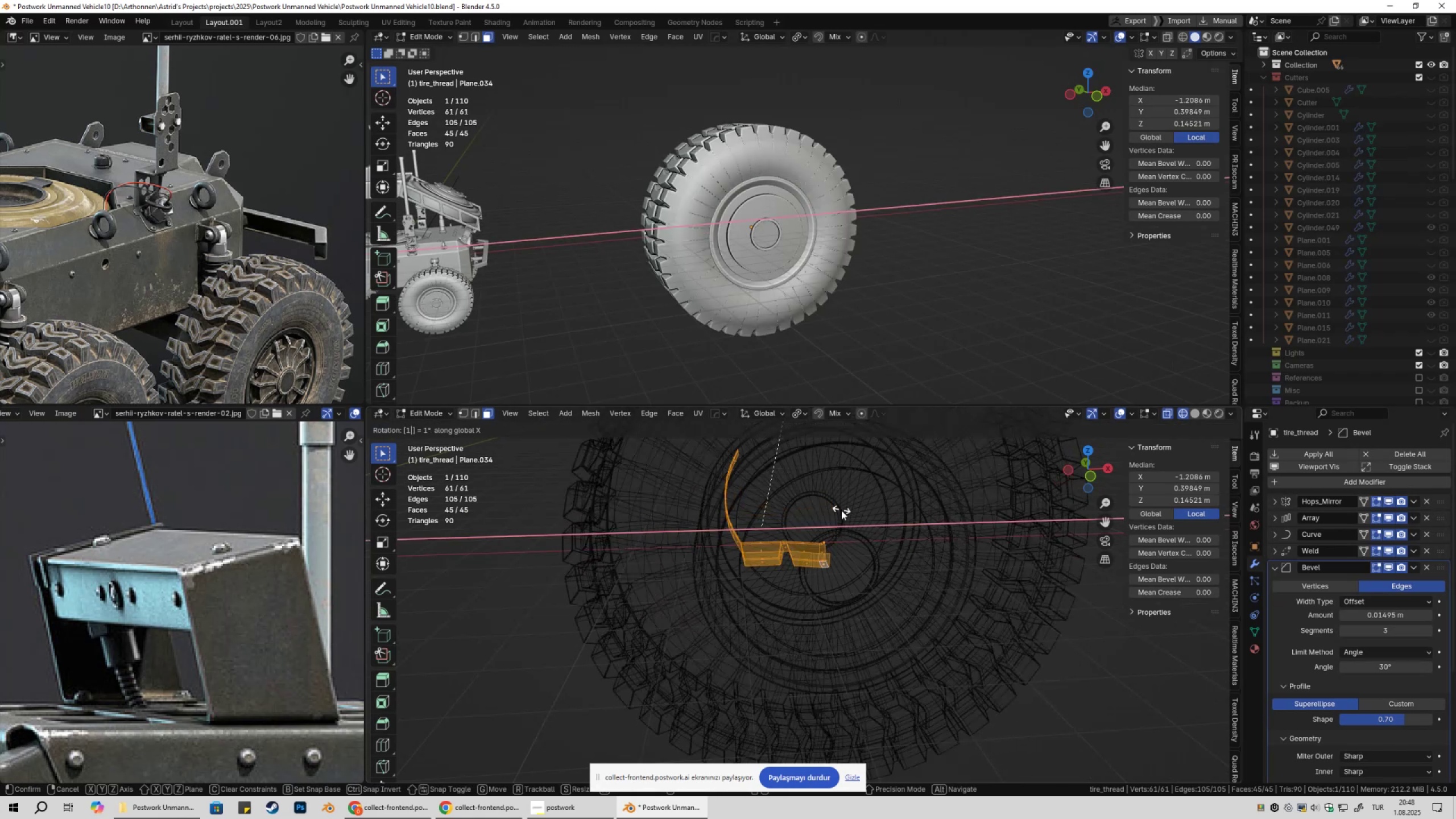 
key(Numpad8)
 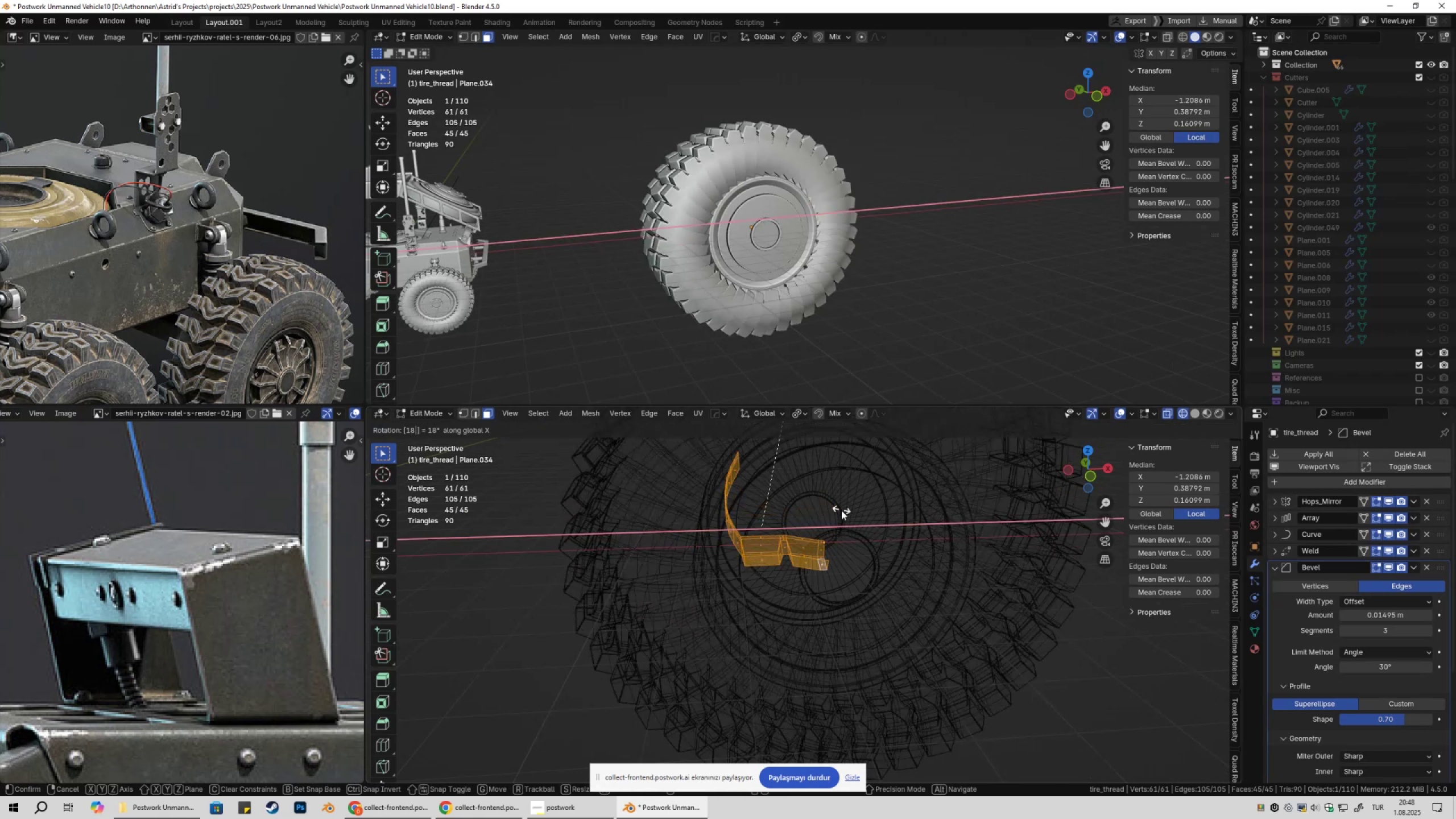 
key(Numpad0)
 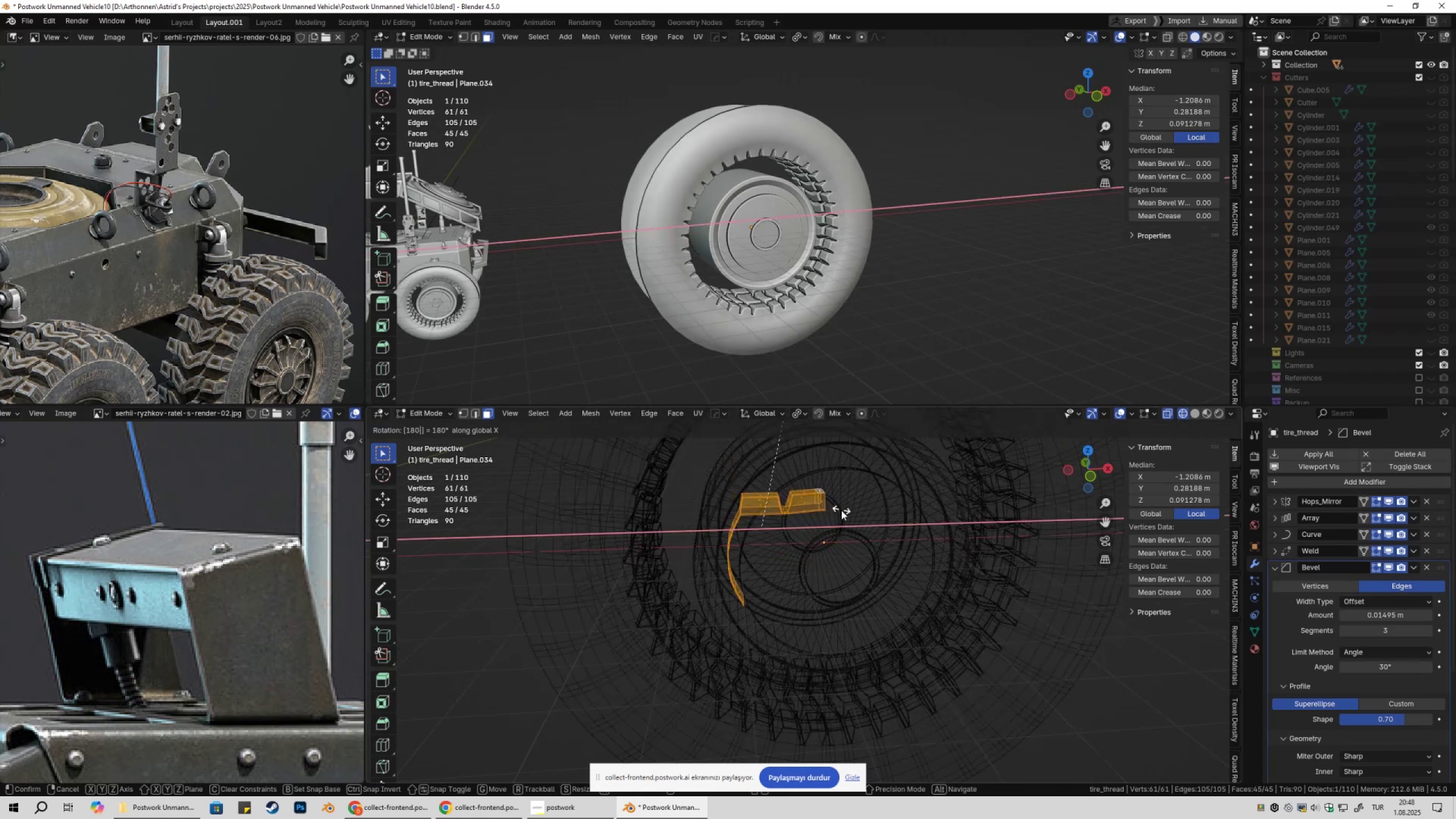 
key(NumpadEnter)
 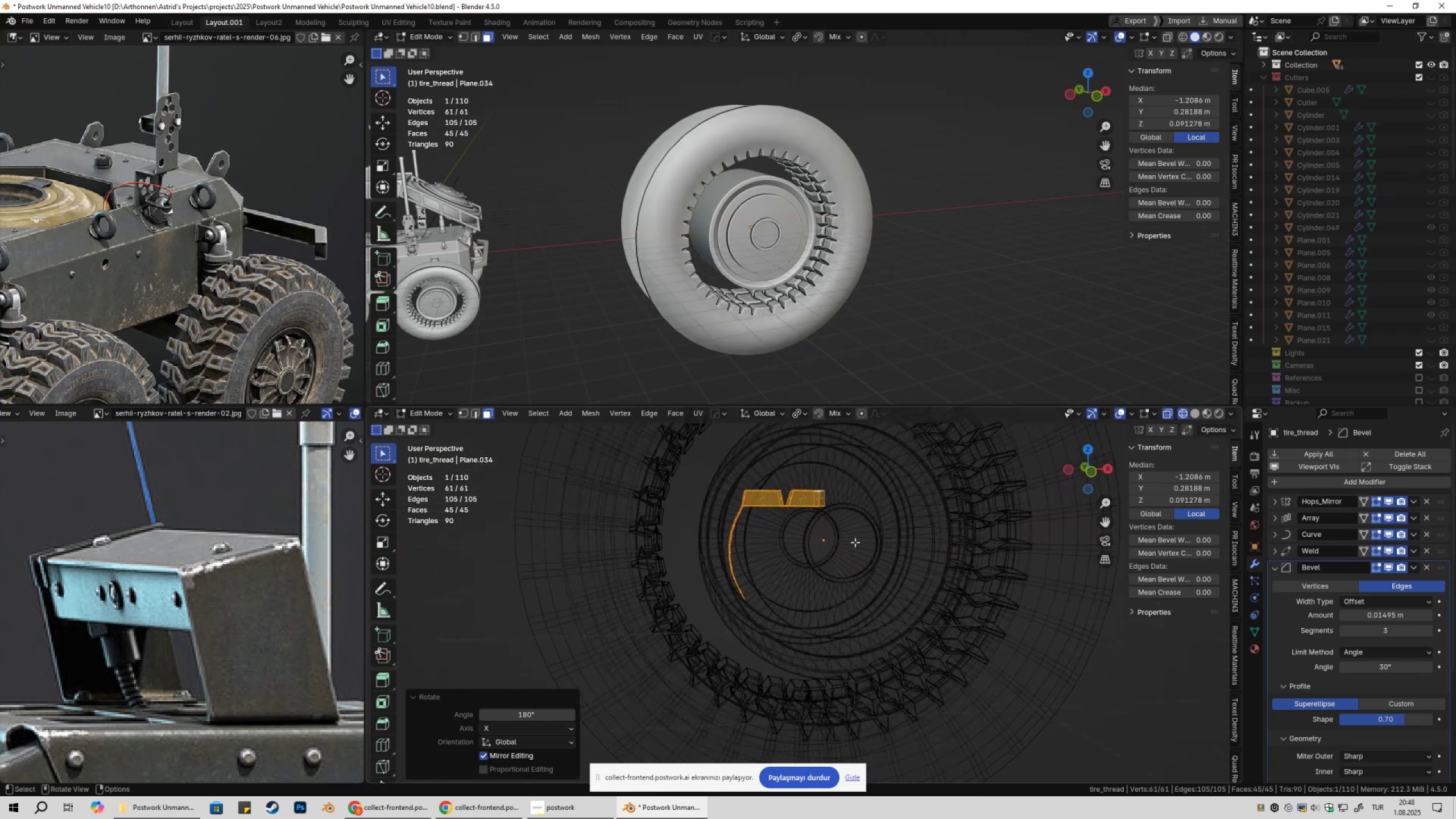 
key(Tab)
 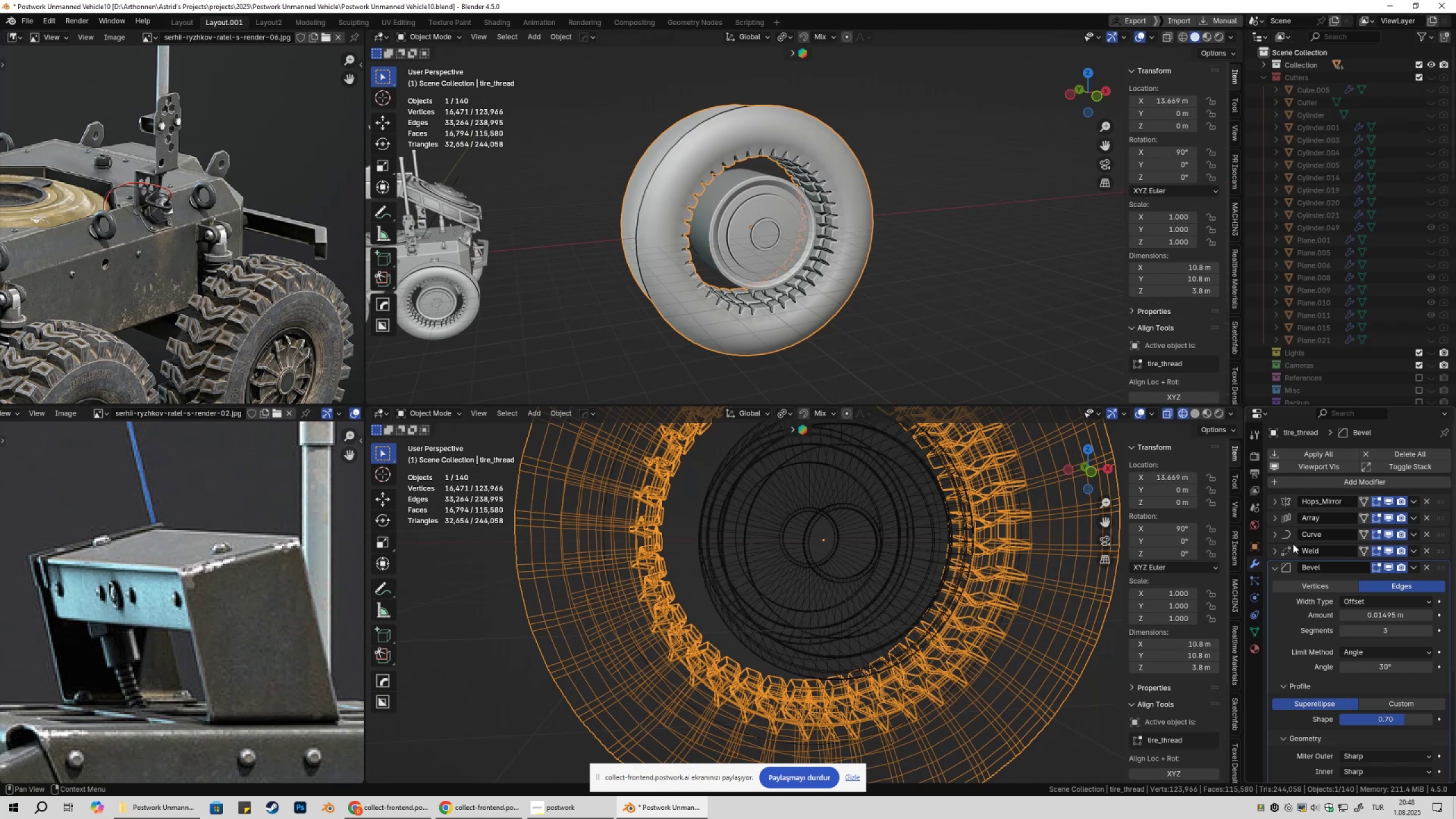 
left_click([1274, 533])
 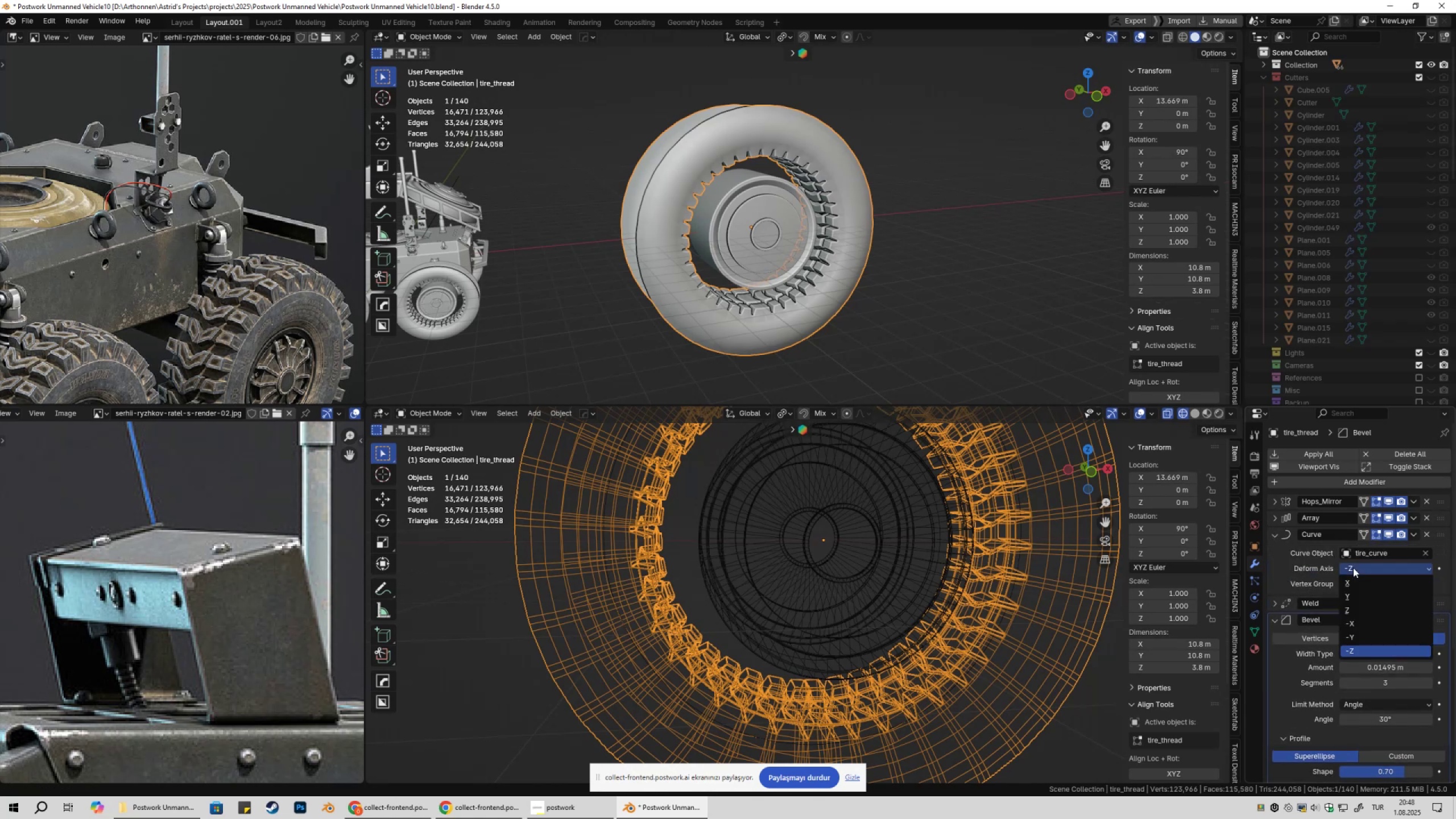 
left_click([1355, 608])
 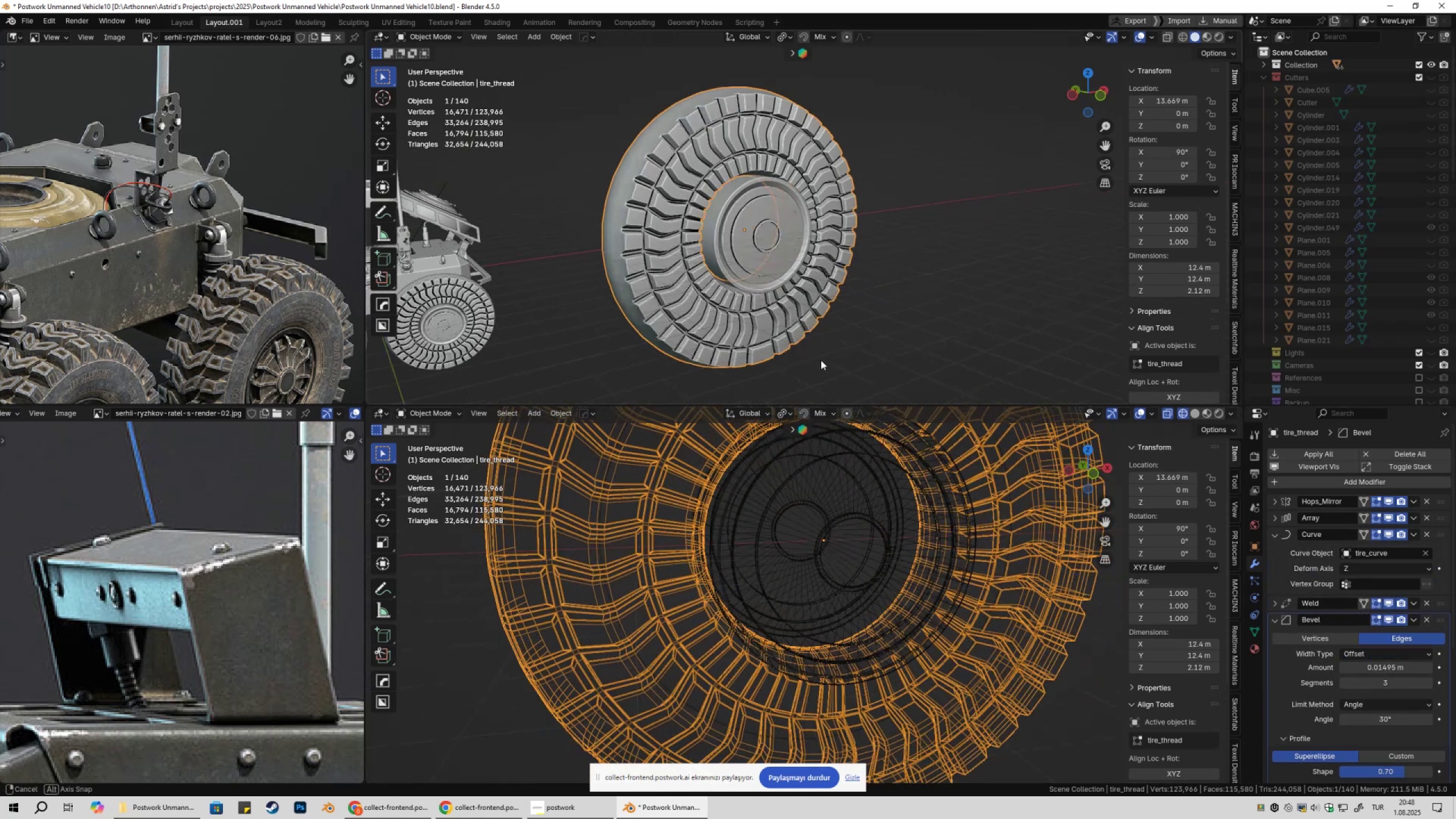 
key(Control+Z)
 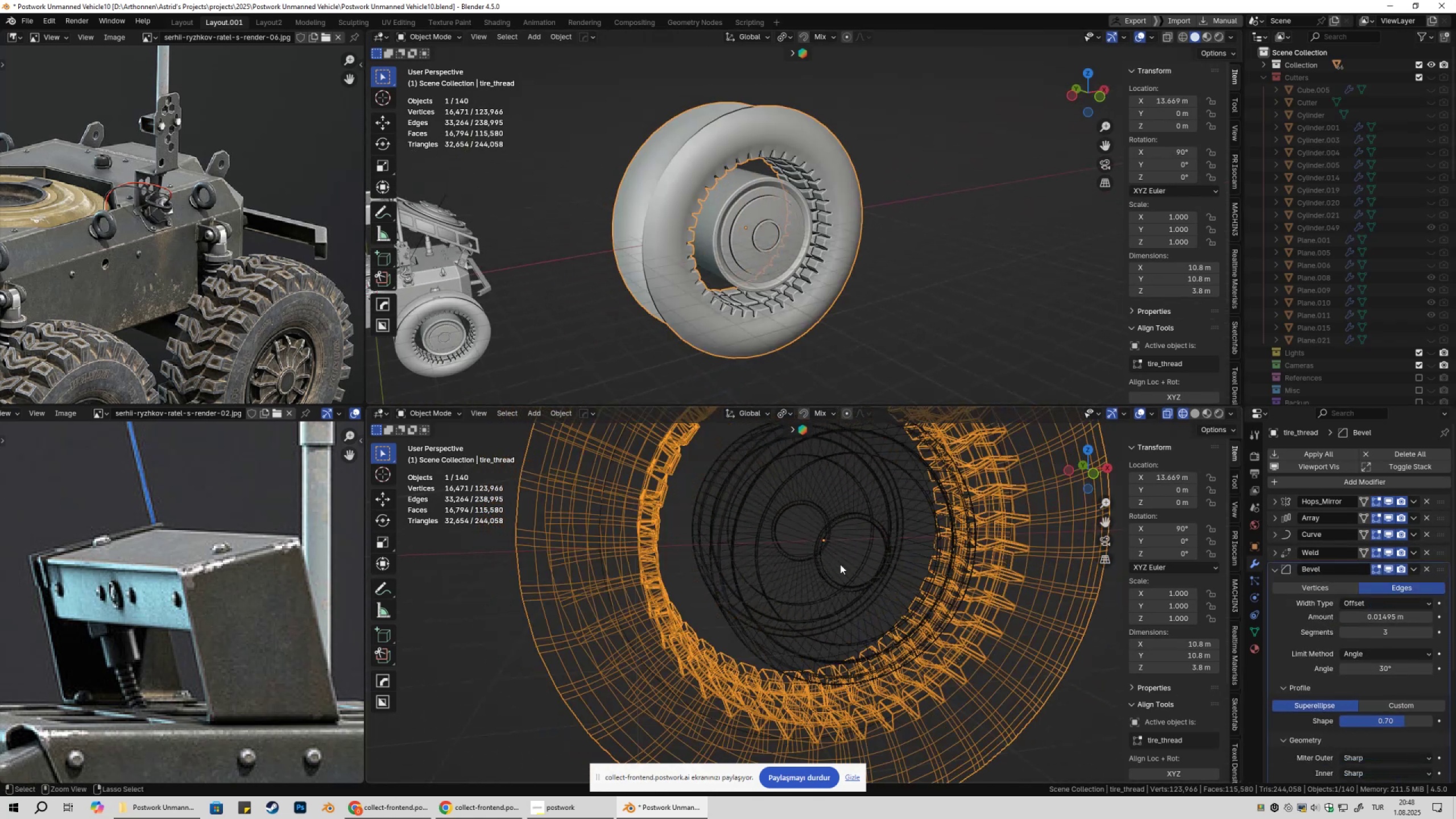 
key(Control+Z)
 